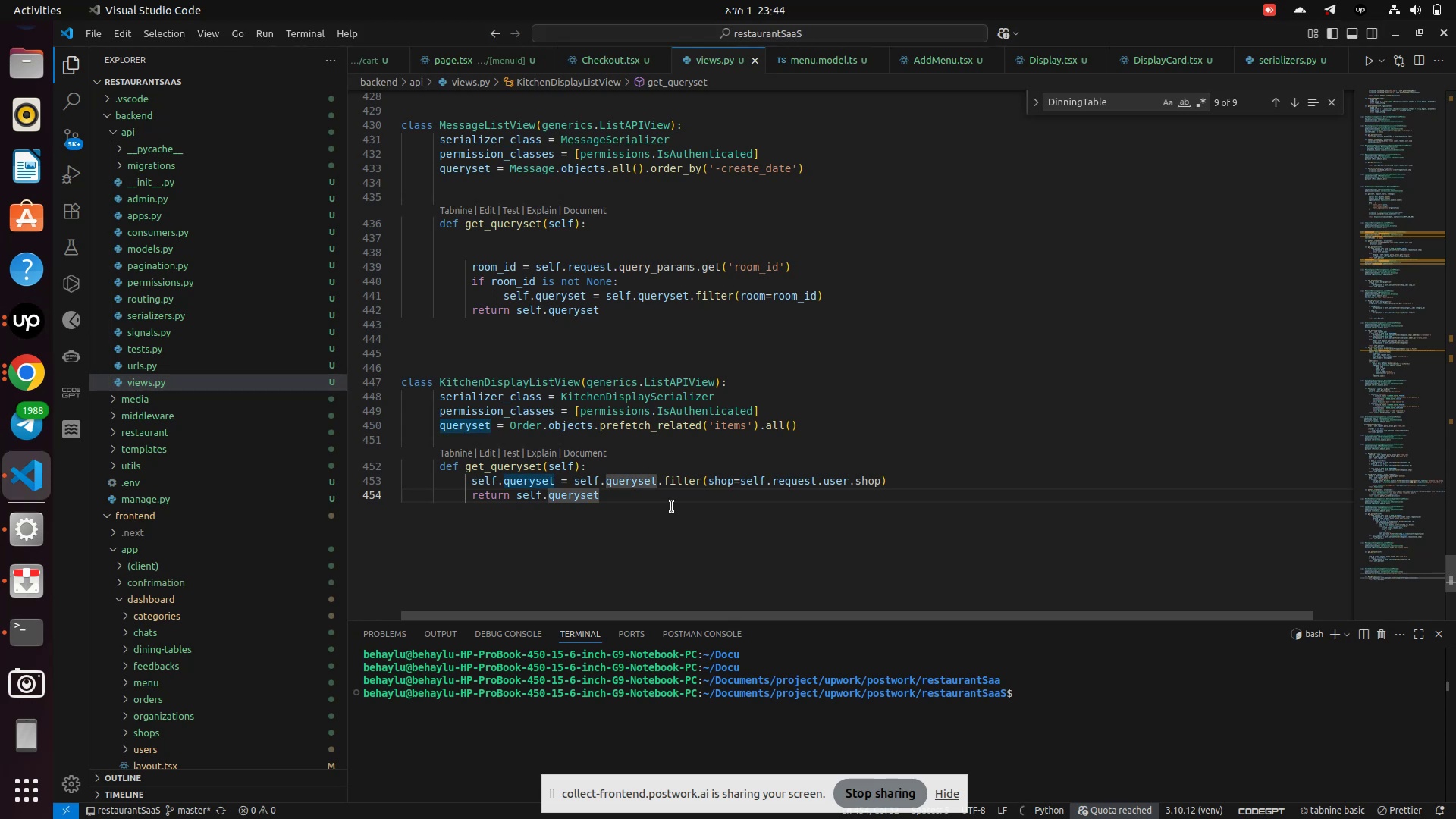 
scroll: coordinate [656, 491], scroll_direction: none, amount: 0.0
 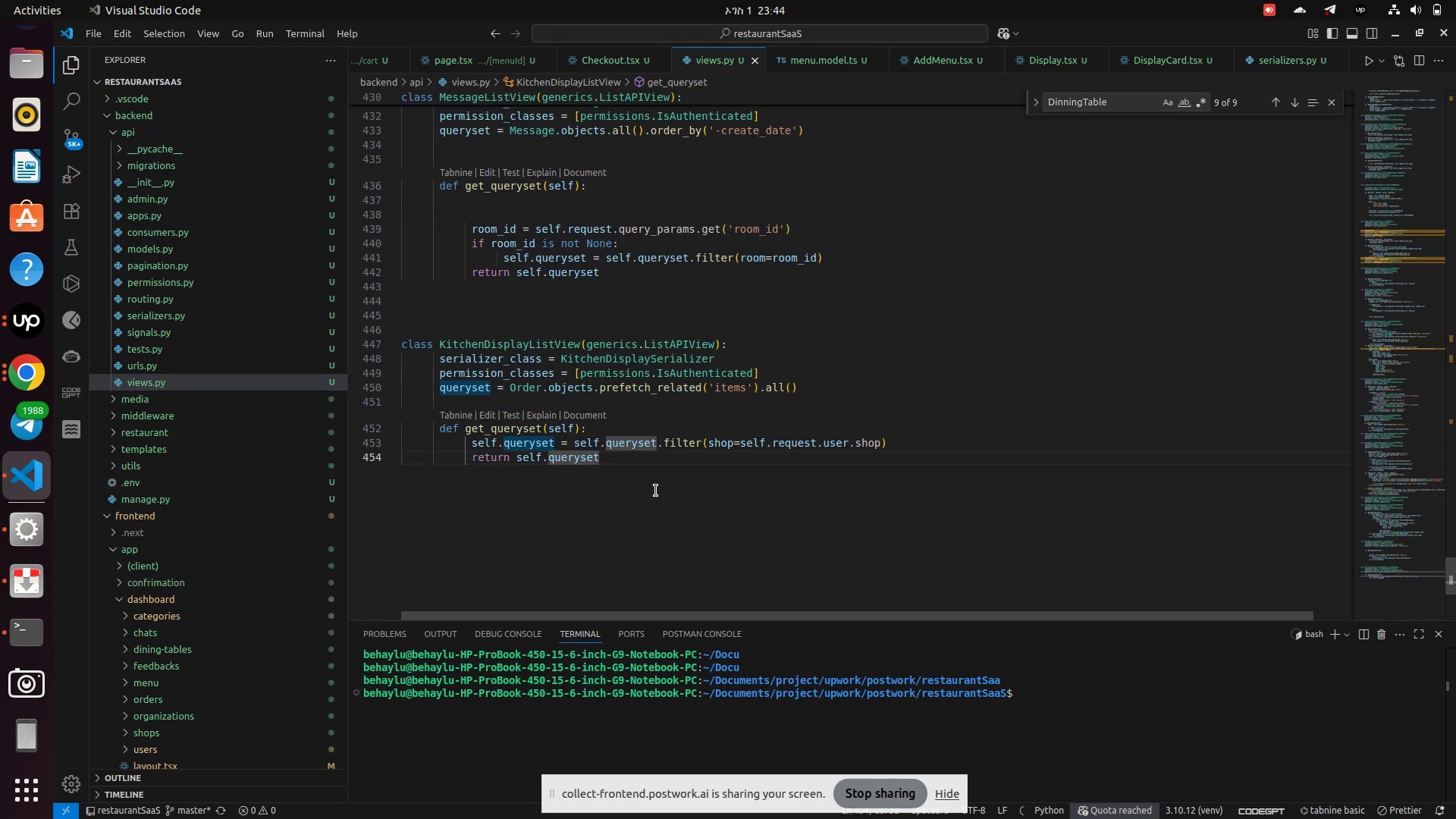 
left_click([656, 491])
 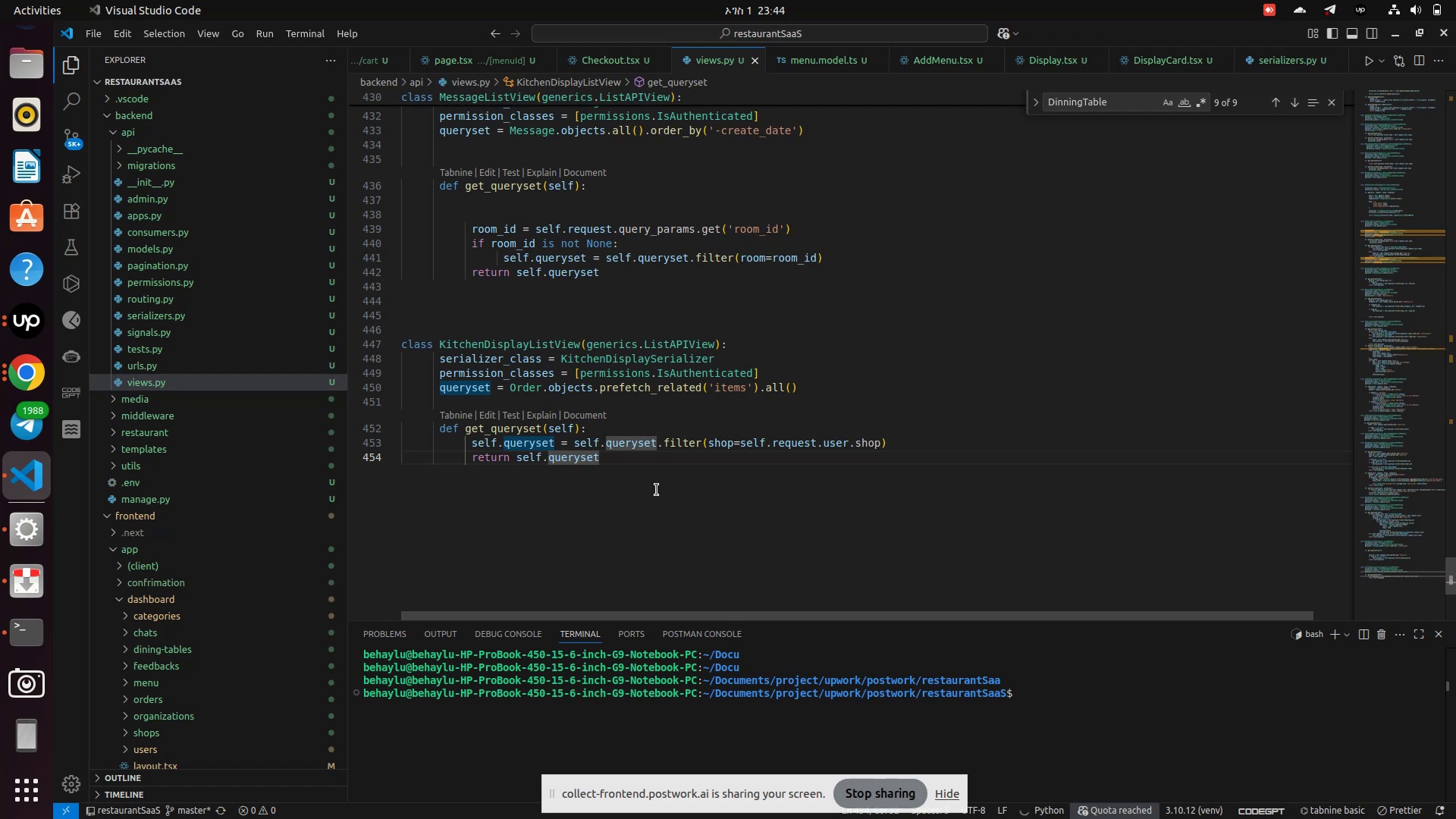 
key(Control+S)
 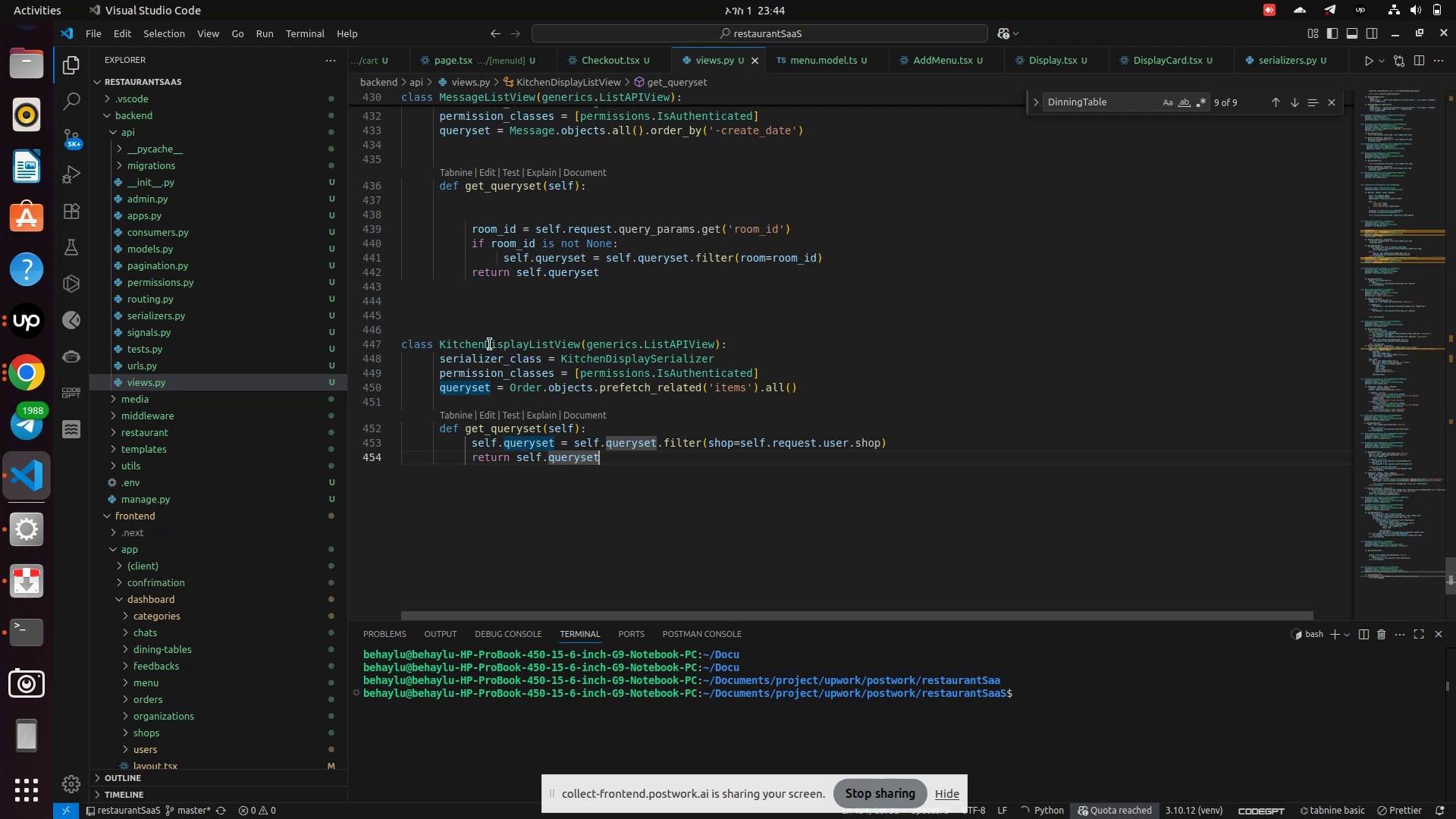 
double_click([490, 344])
 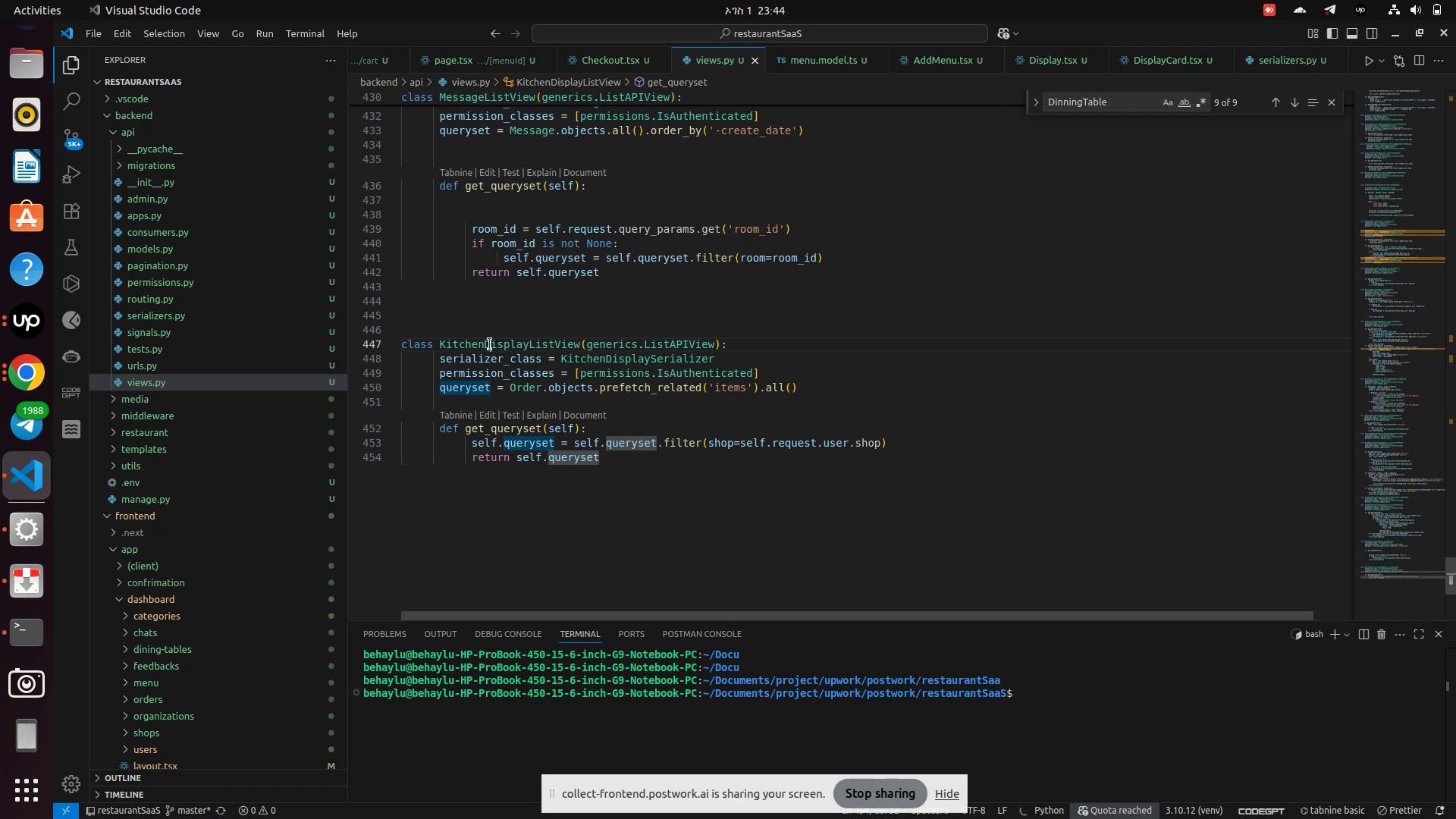 
key(Control+C)
 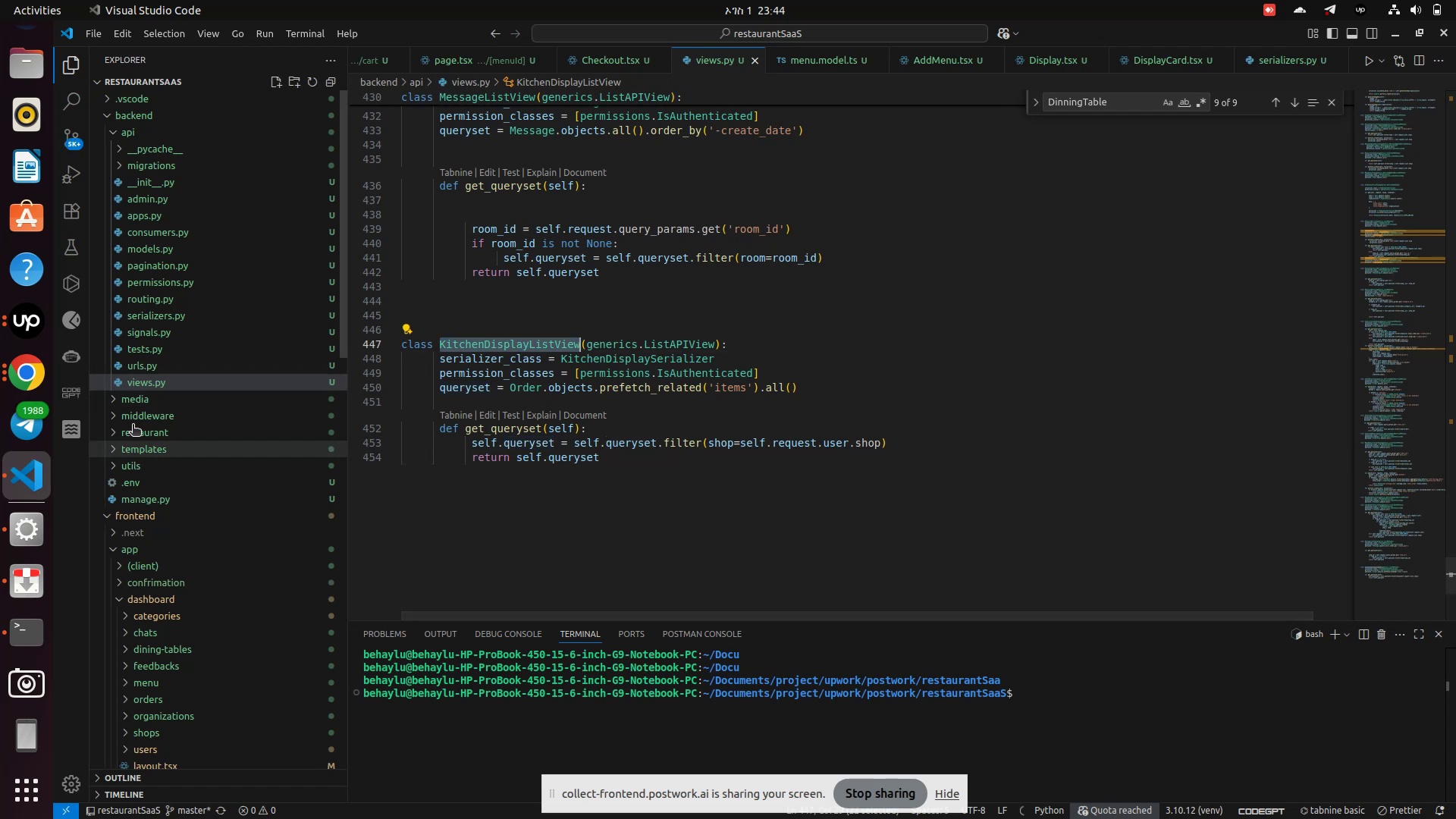 
scroll: coordinate [145, 352], scroll_direction: up, amount: 5.0
 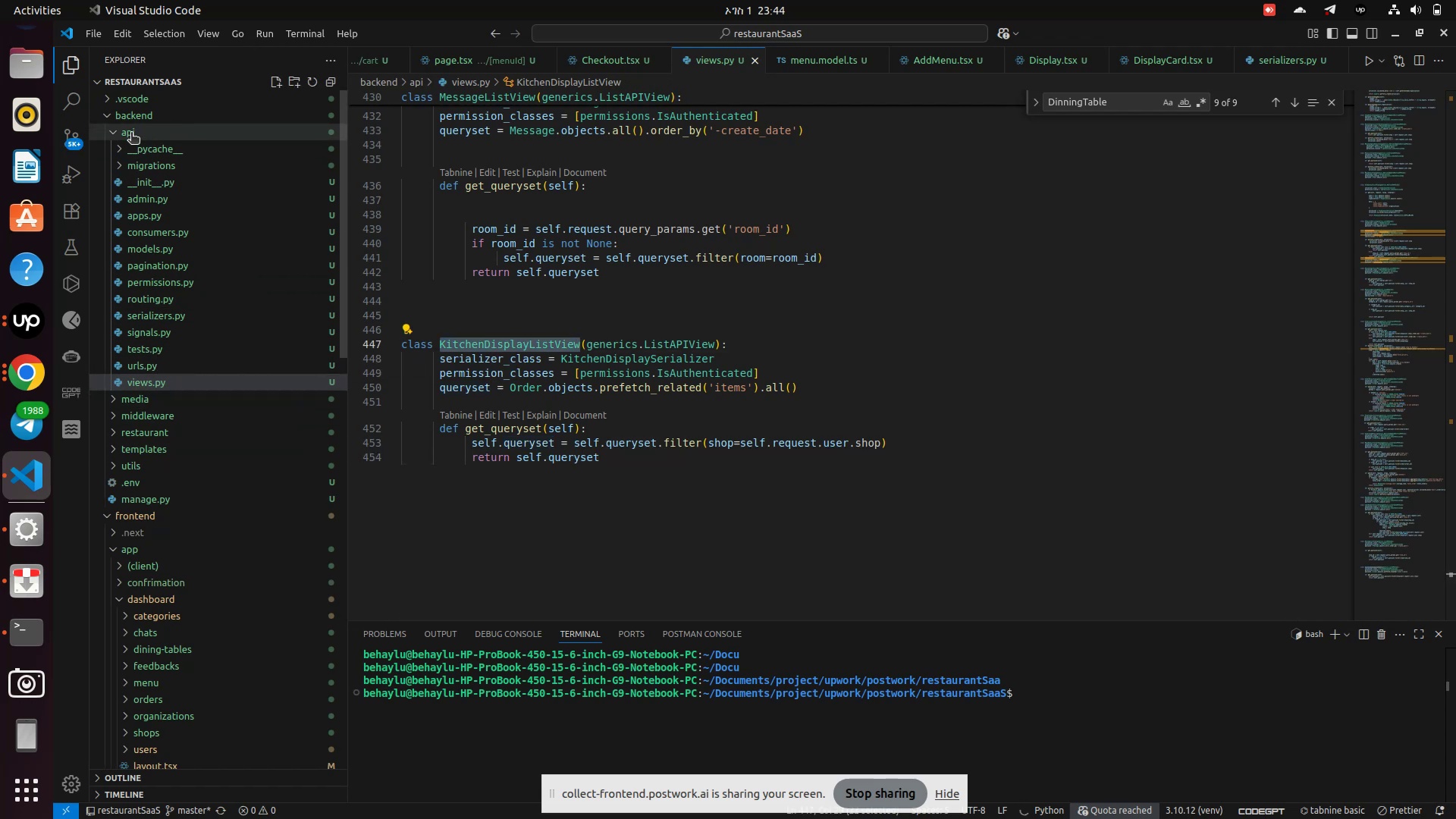 
left_click([131, 133])
 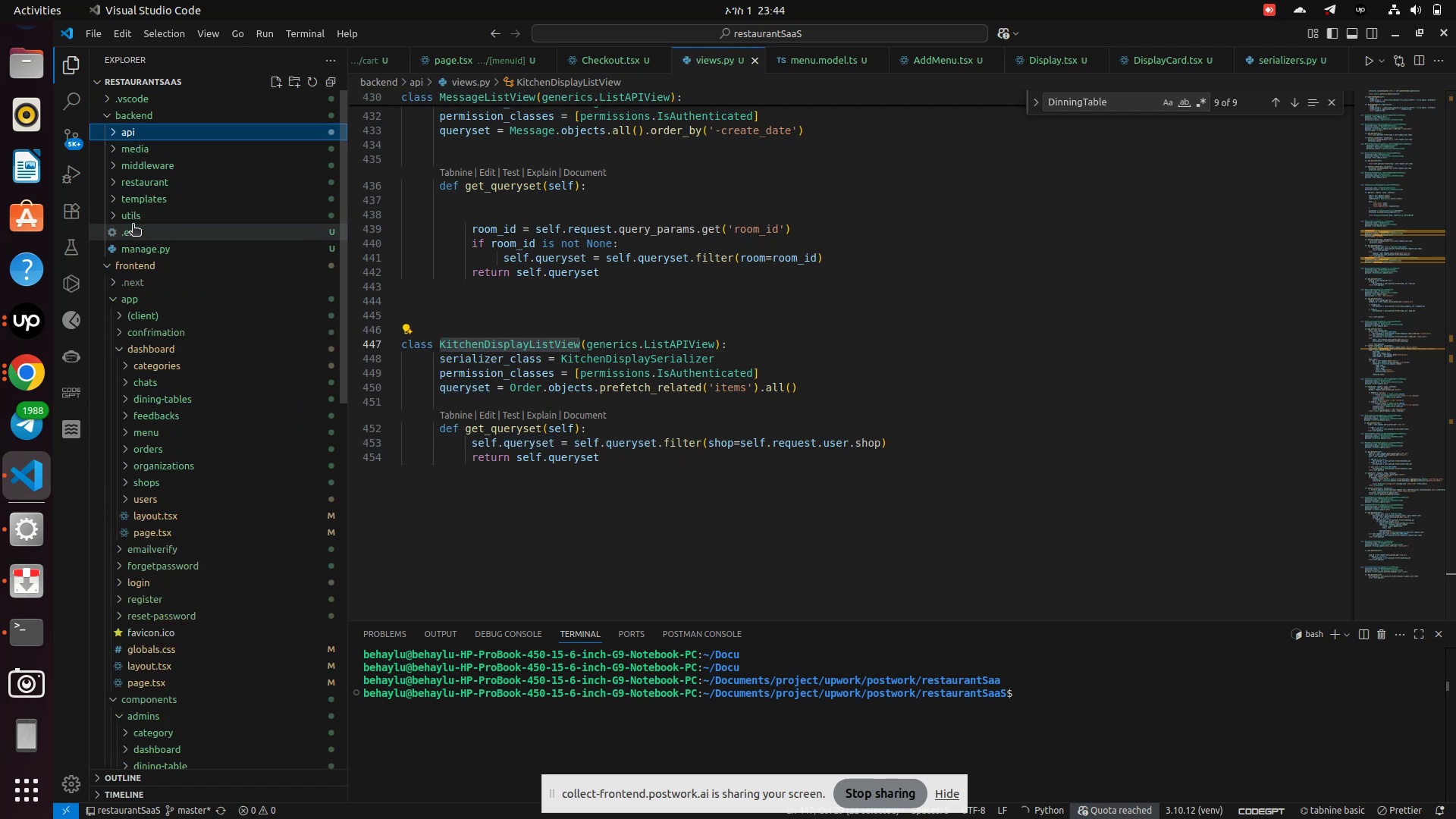 
left_click([133, 213])
 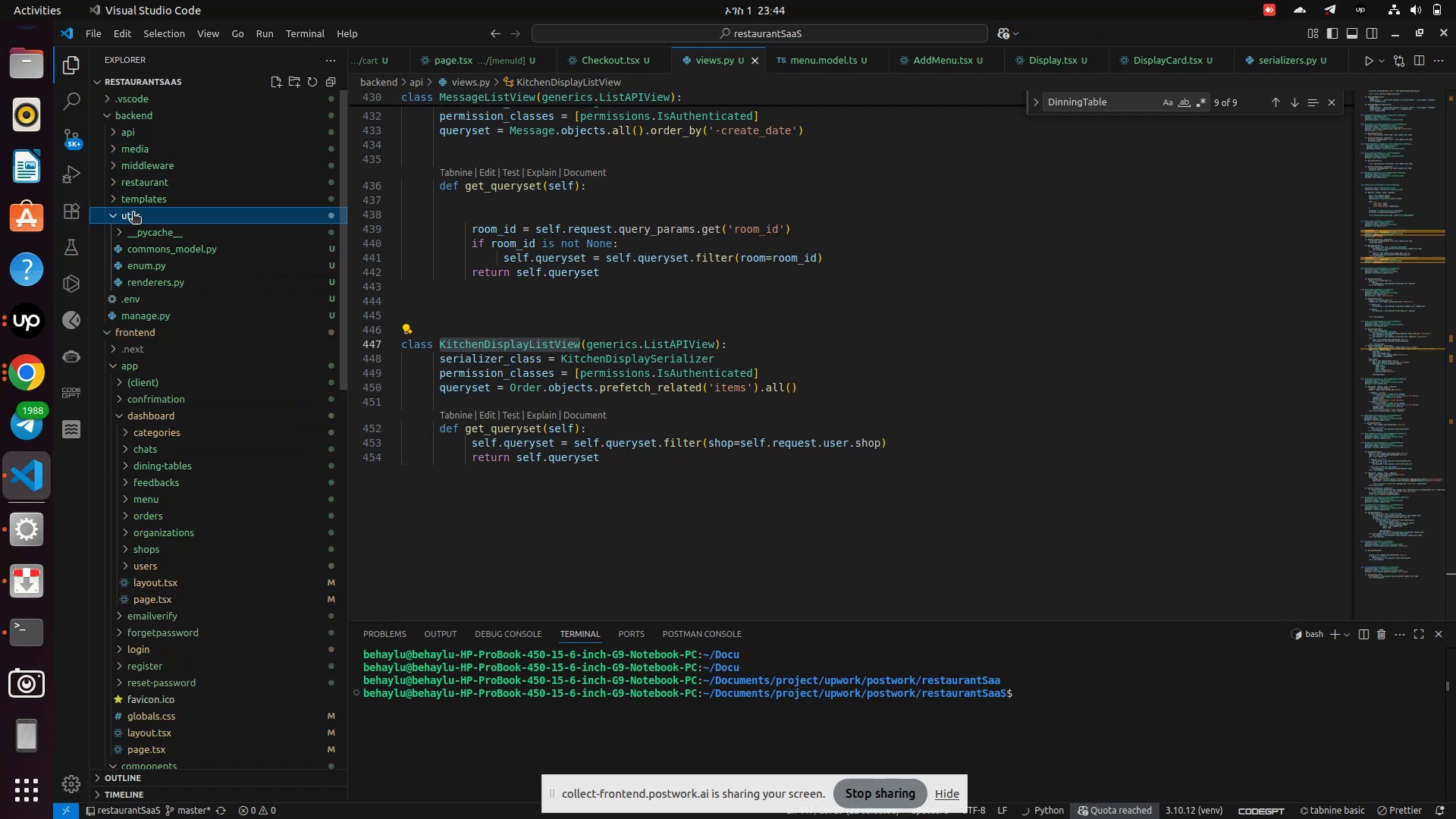 
left_click([133, 213])
 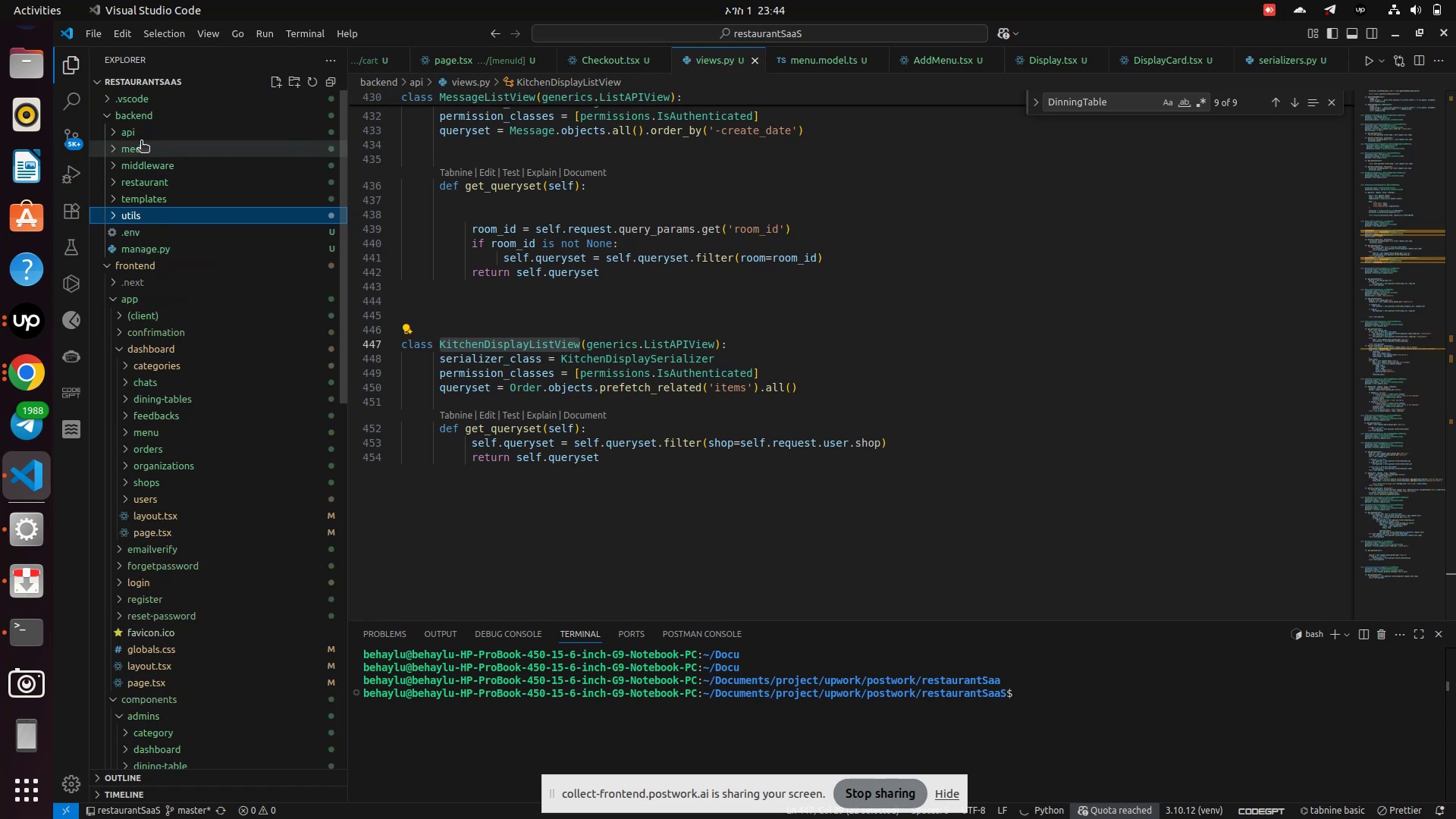 
left_click([140, 132])
 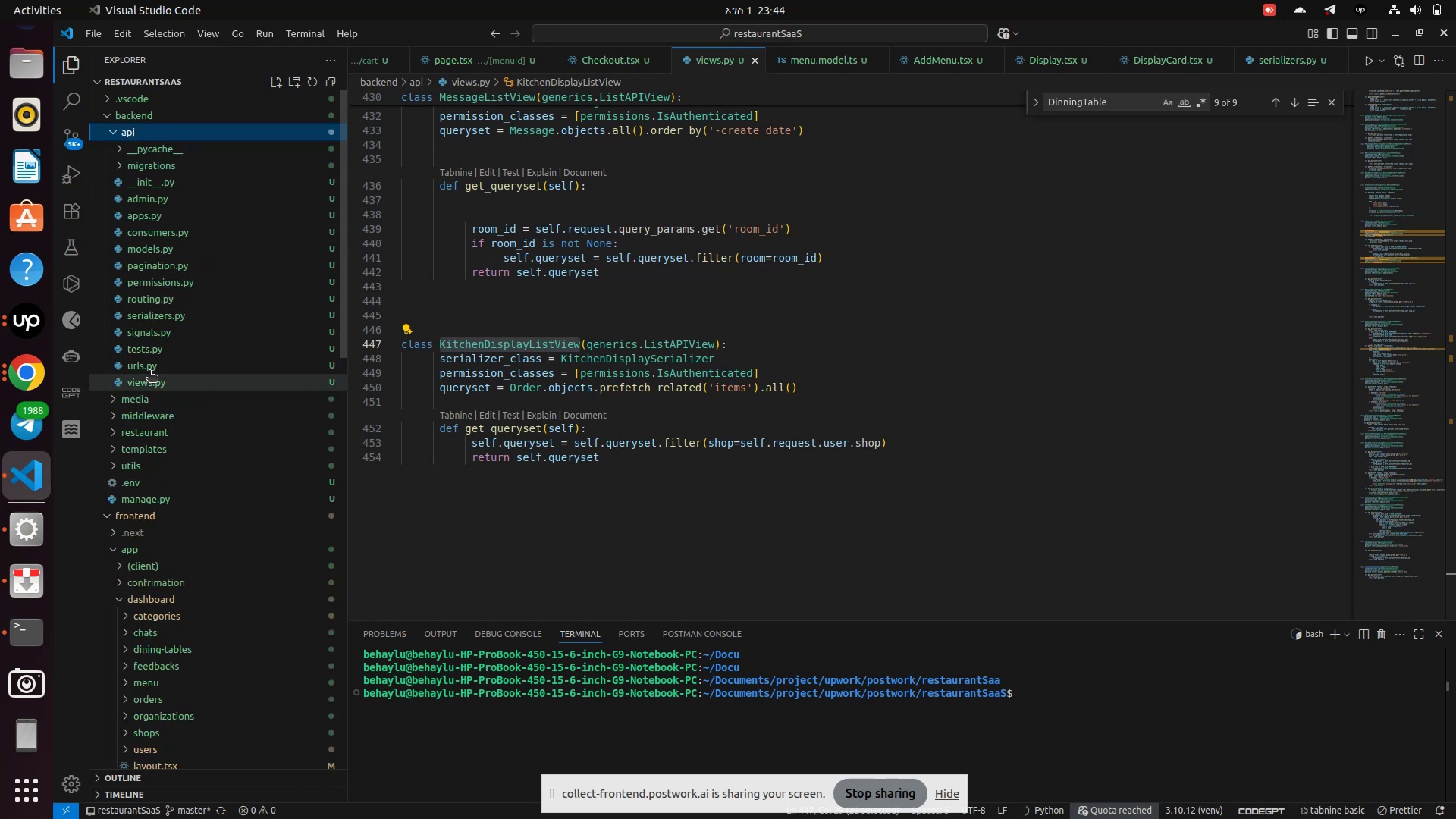 
left_click([149, 362])
 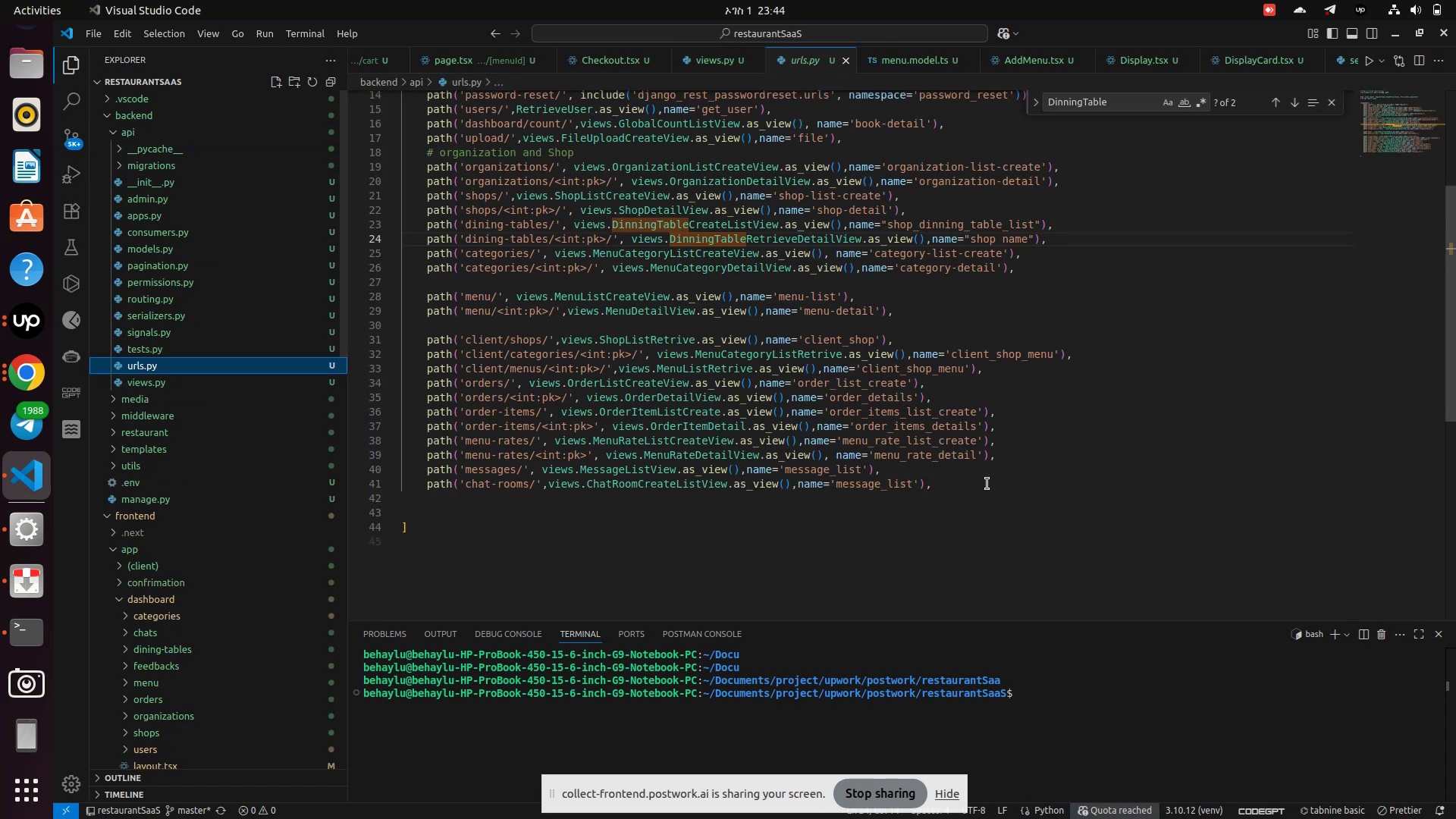 
left_click([992, 483])
 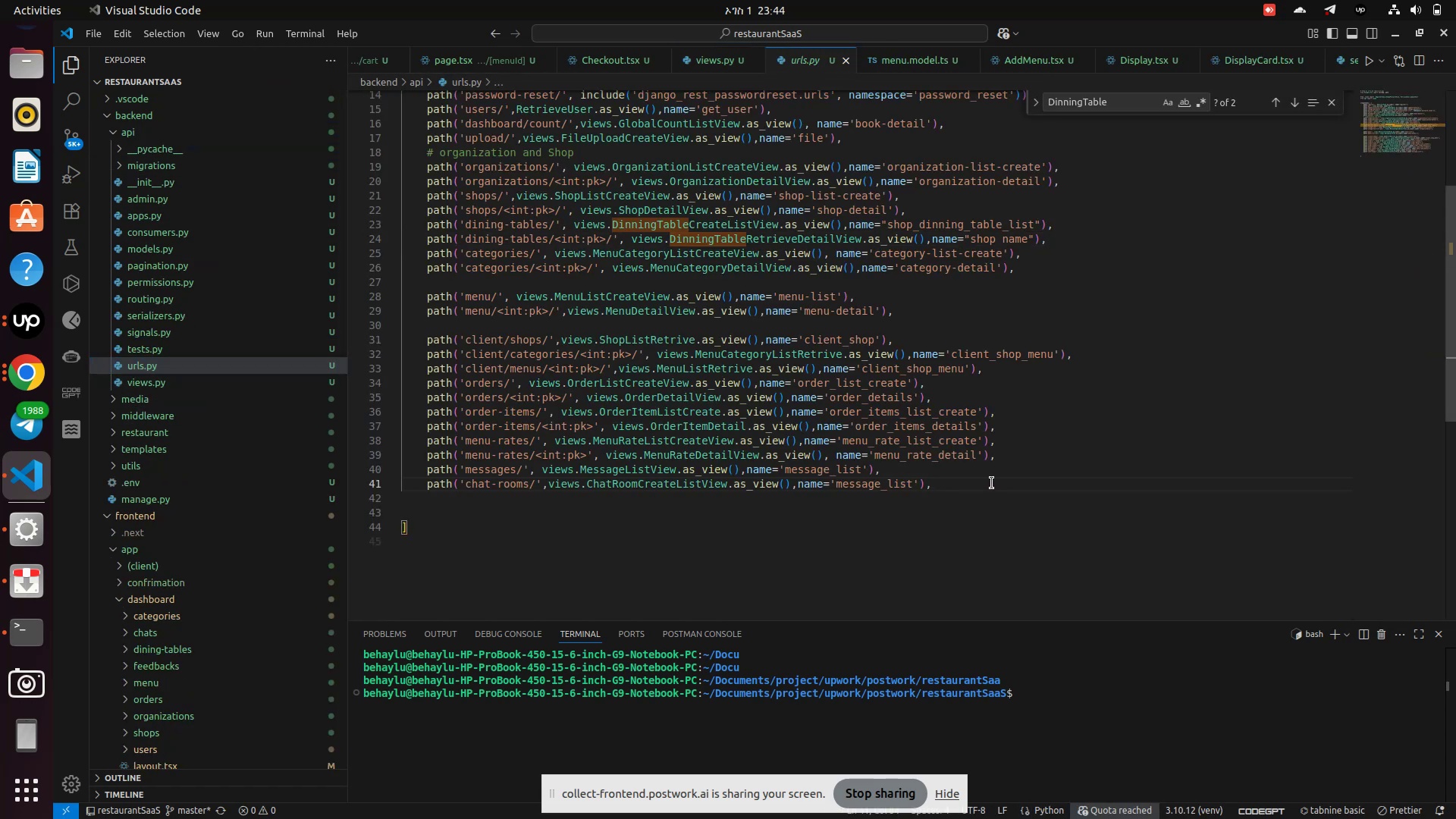 
key(Enter)
 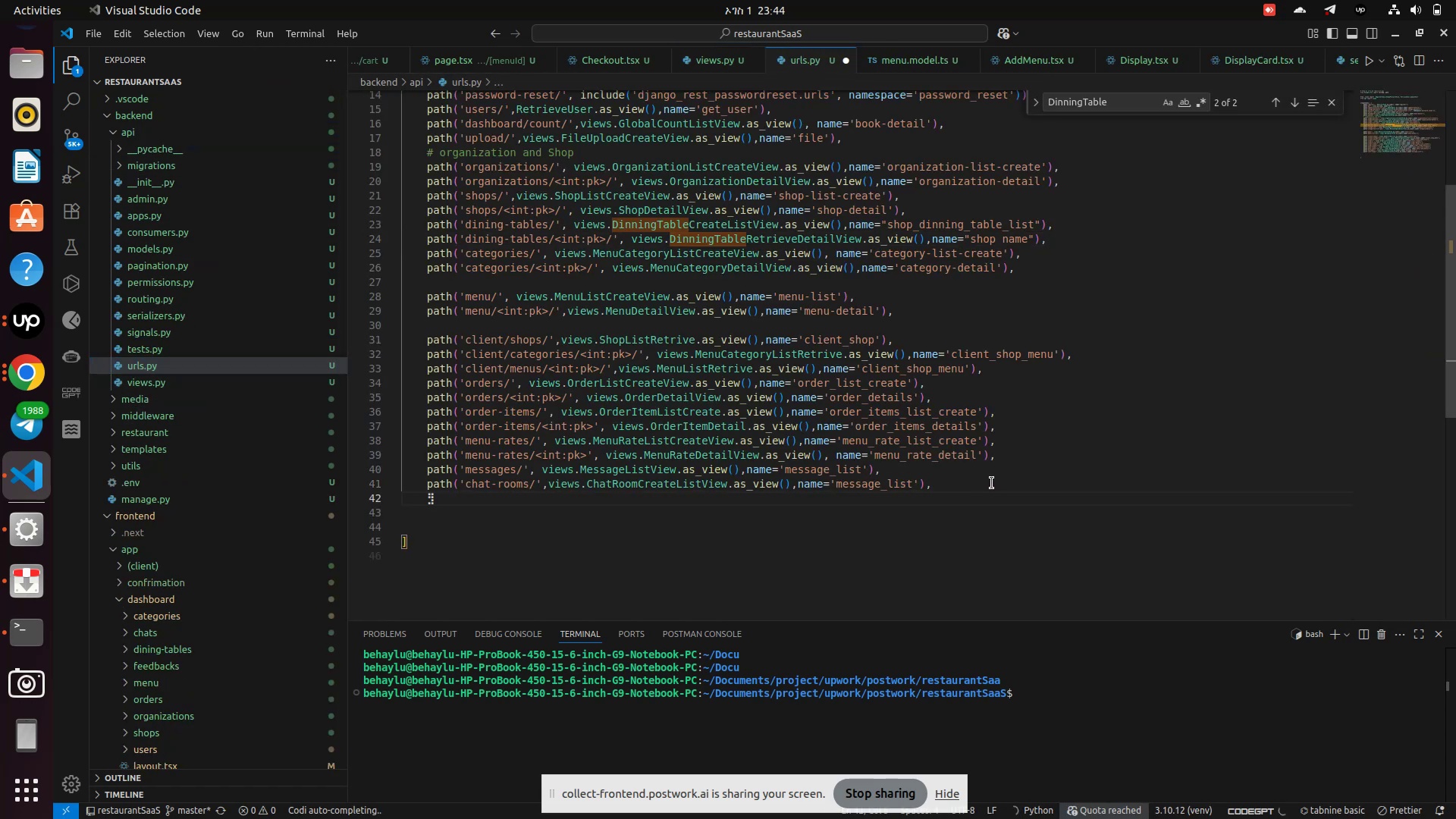 
type(path('kitchen-display/)
 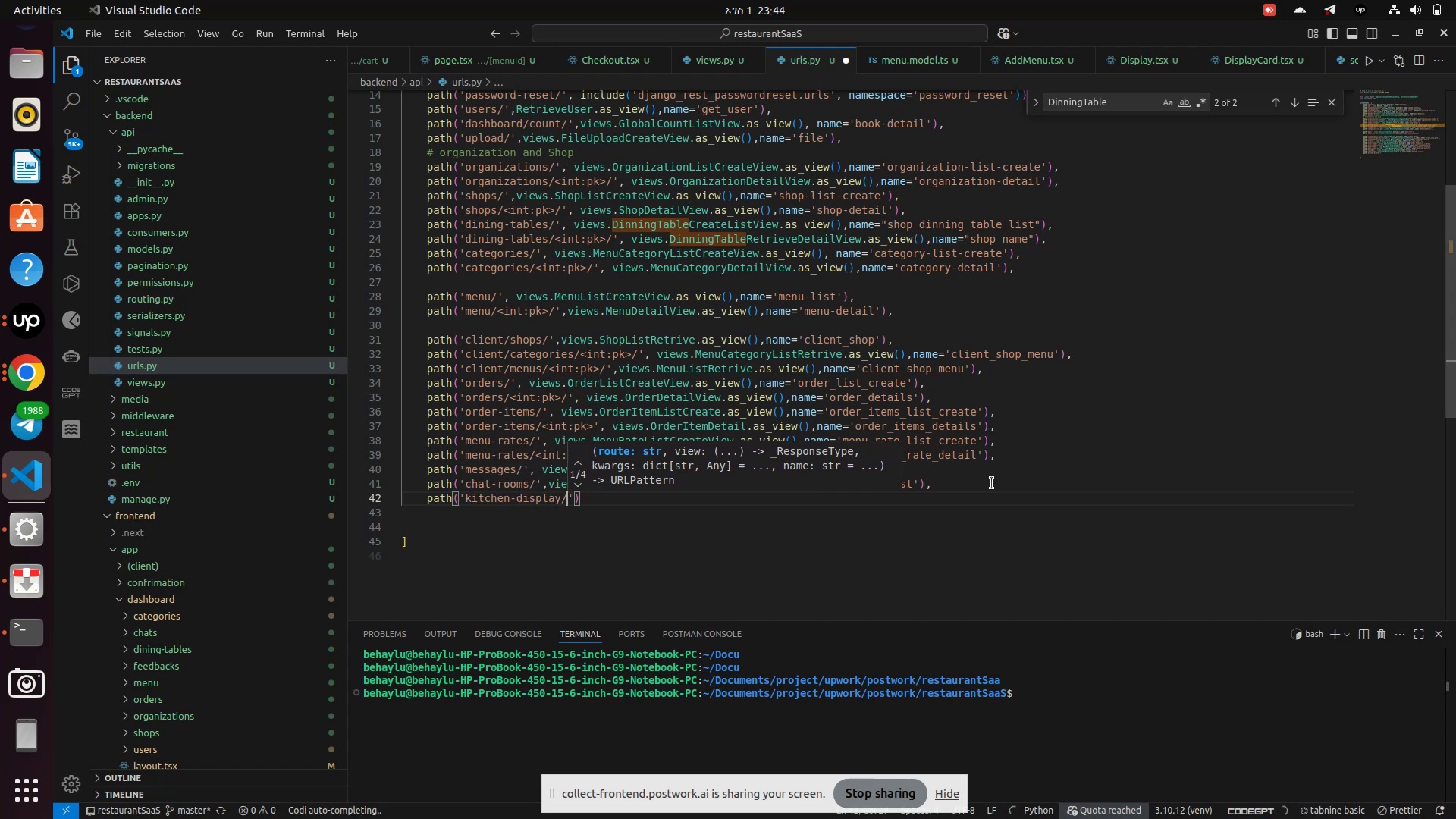 
key(ArrowRight)
 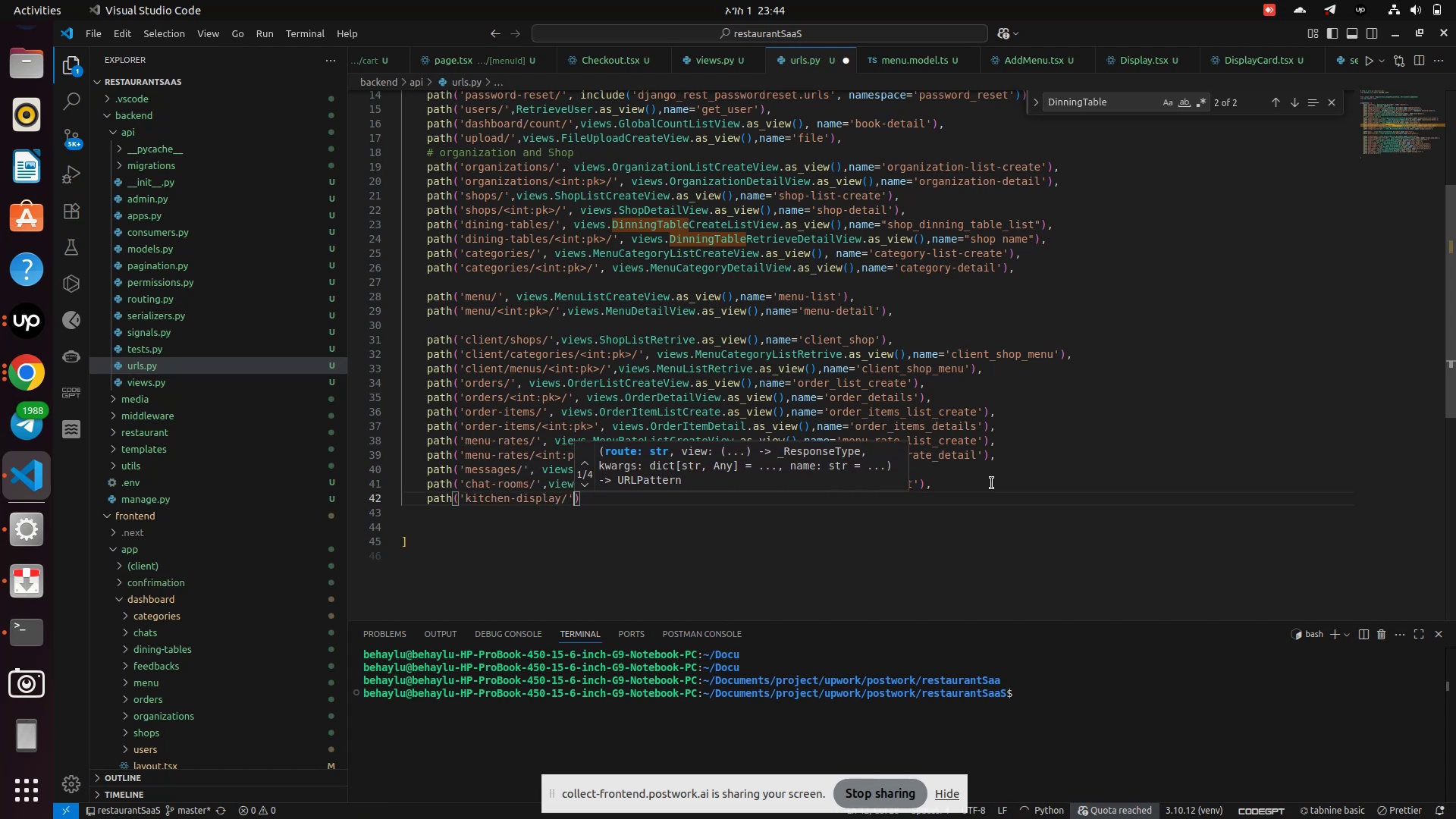 
key(Comma)
 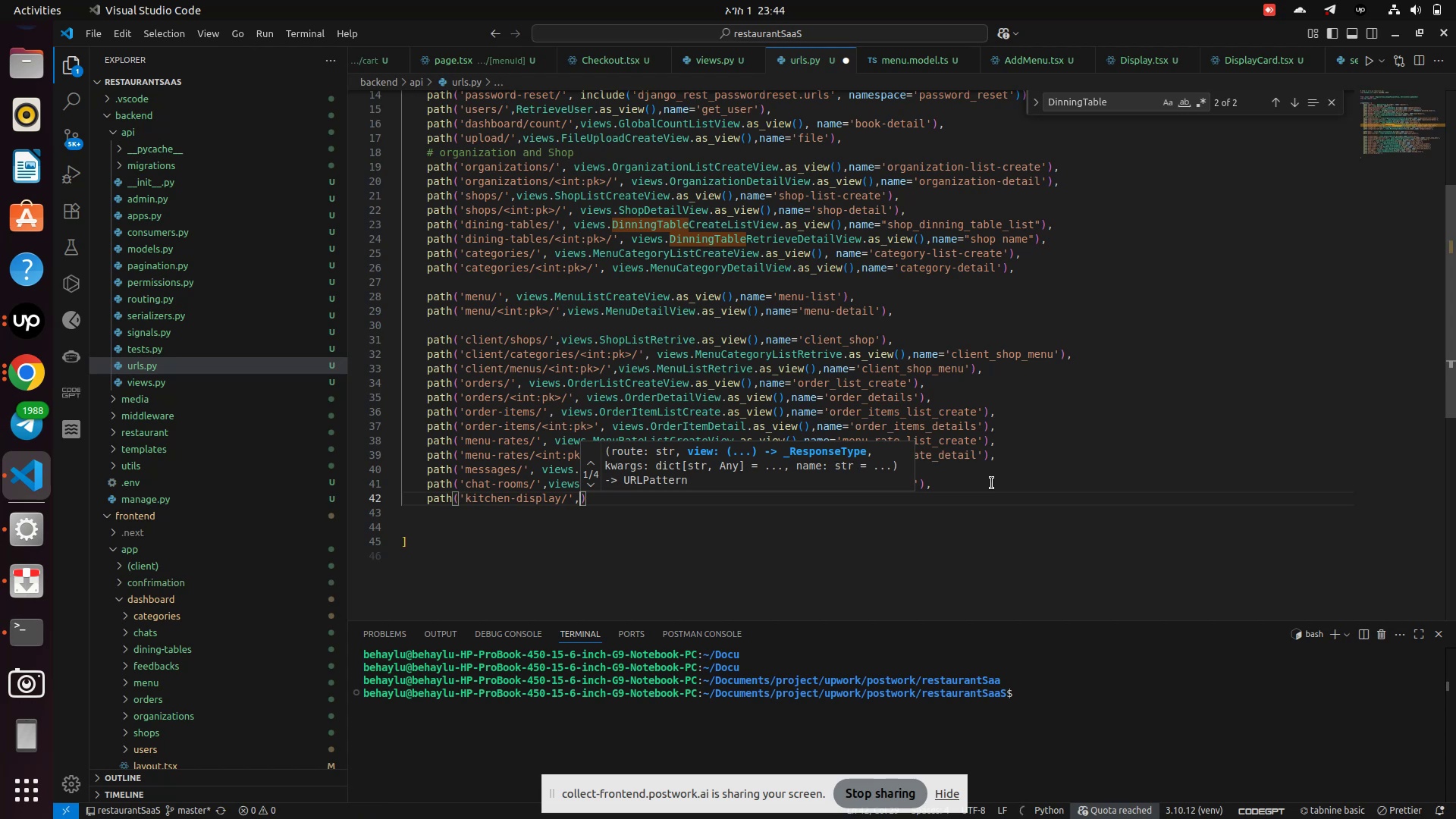 
left_click([994, 483])
 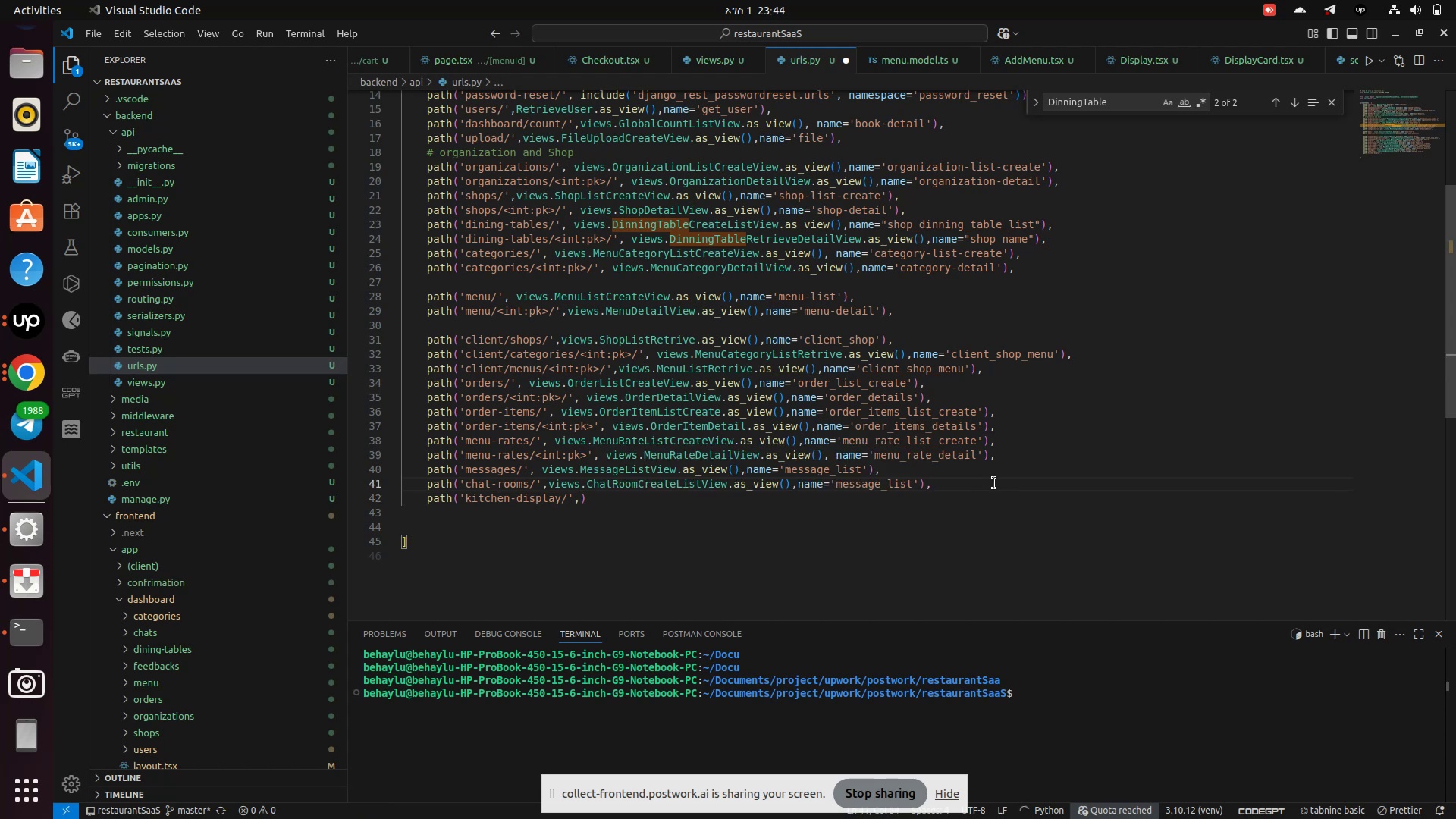 
key(ArrowDown)
 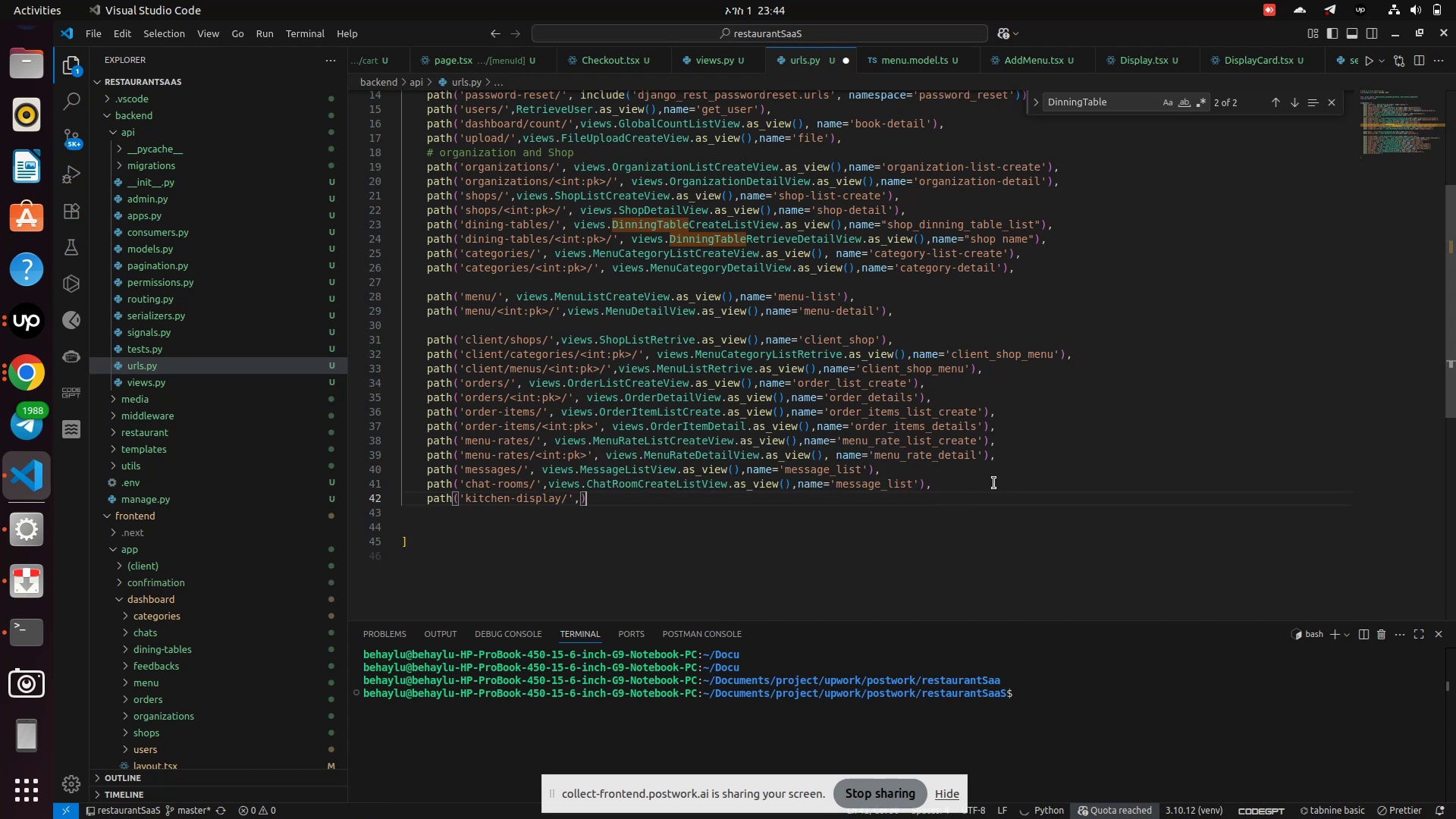 
key(ArrowLeft)
 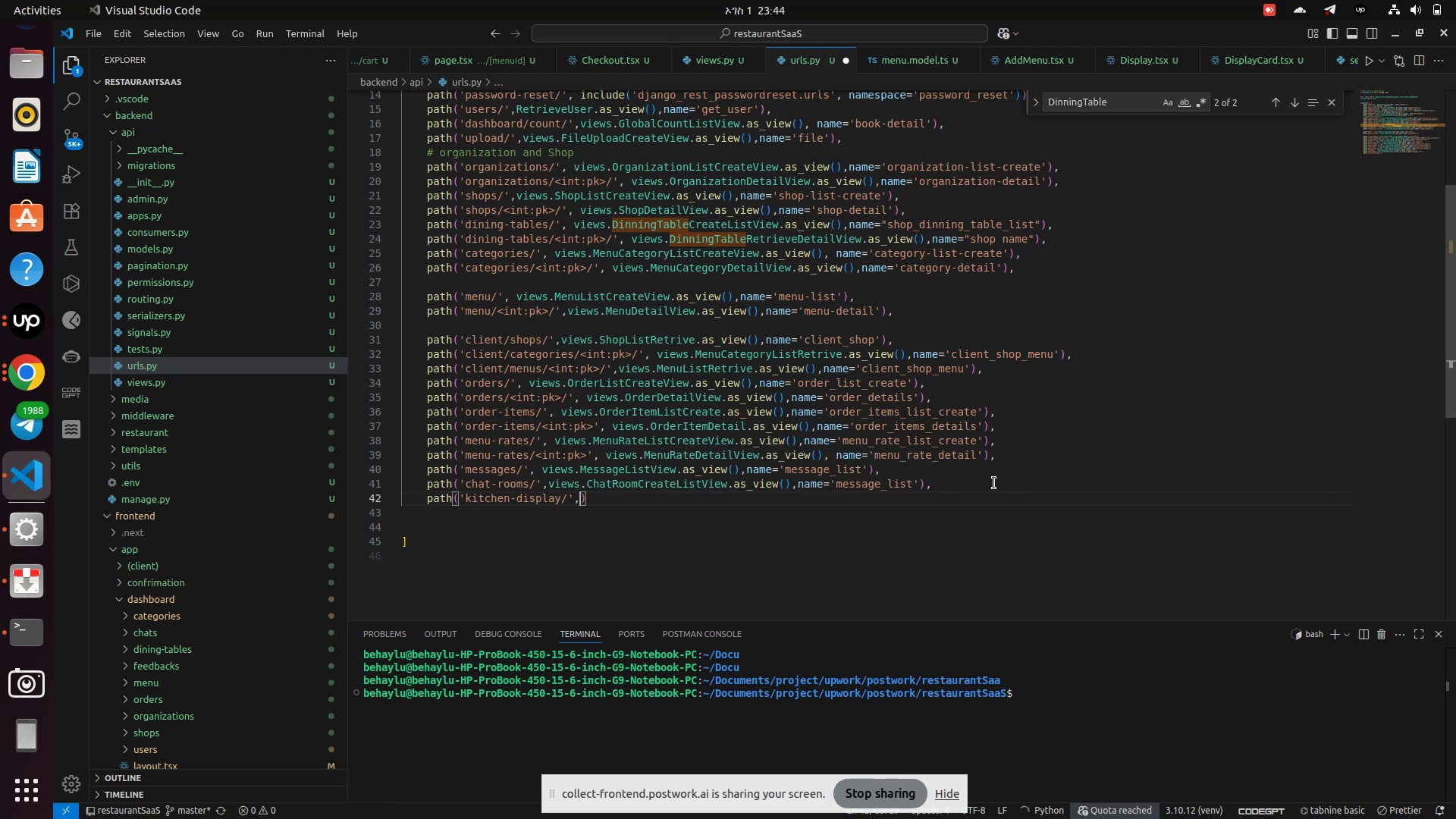 
type(vie)
 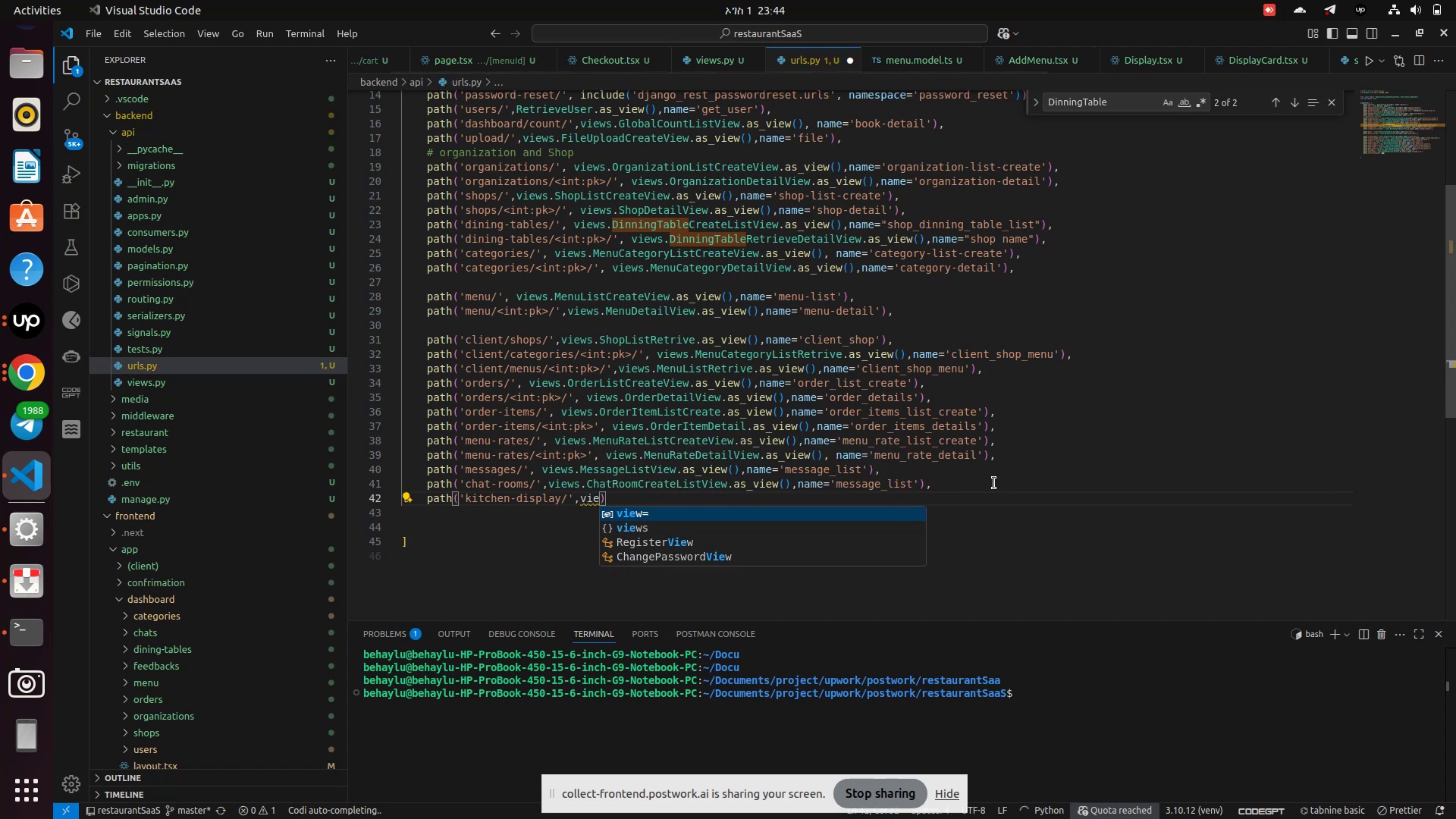 
hold_key(key=ArrowDown, duration=0.34)
 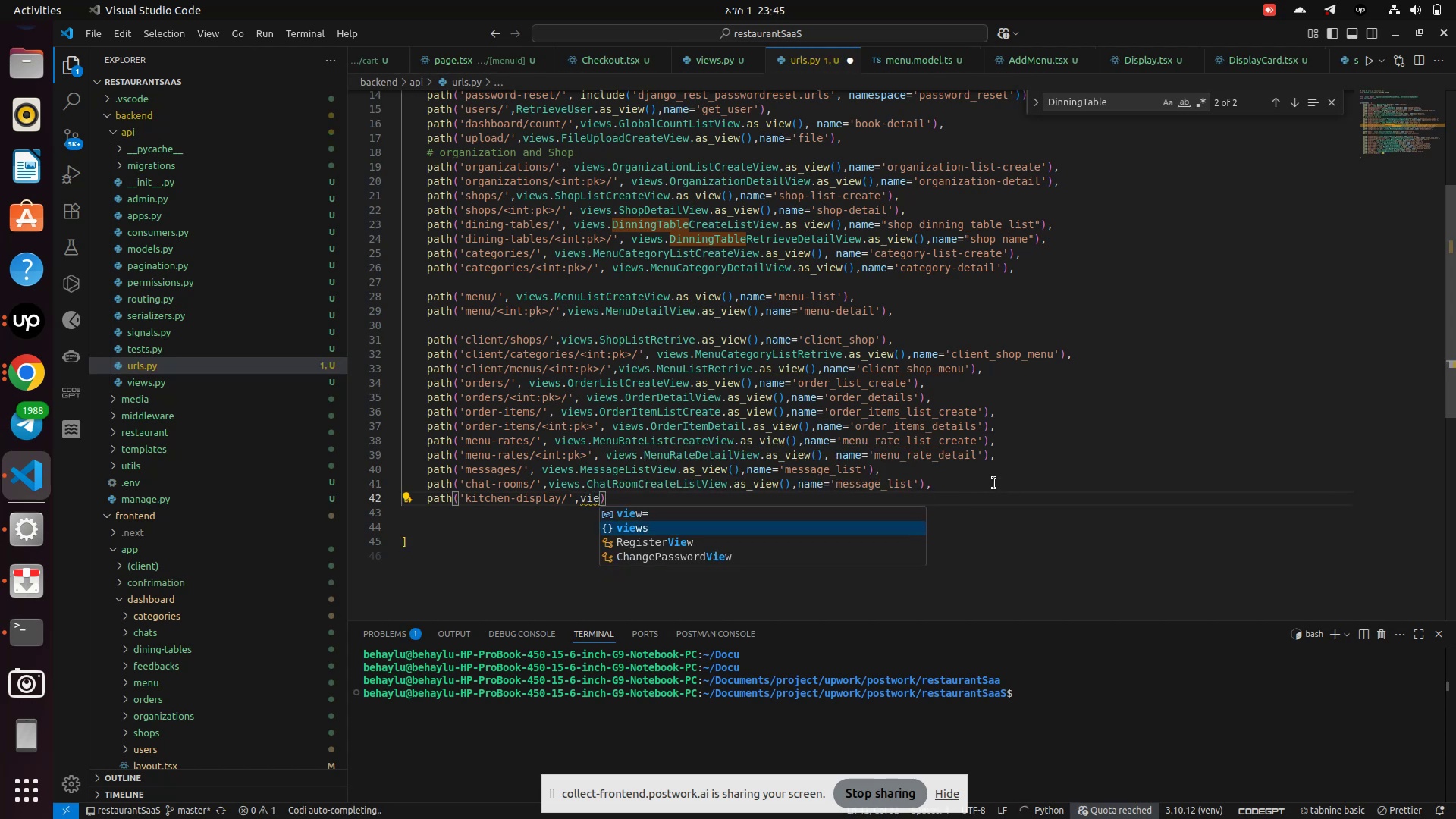 
key(Enter)
 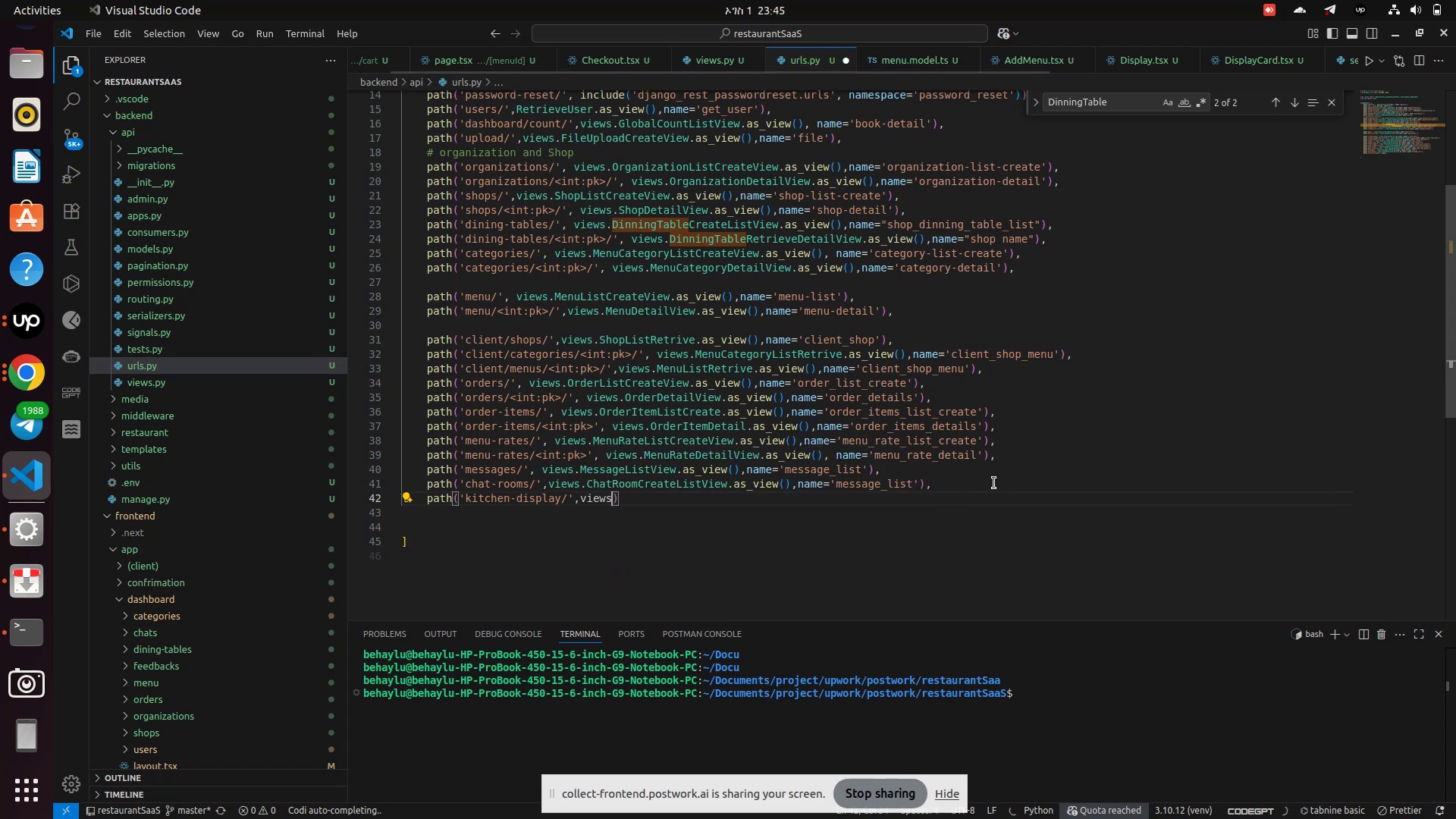 
key(Period)
 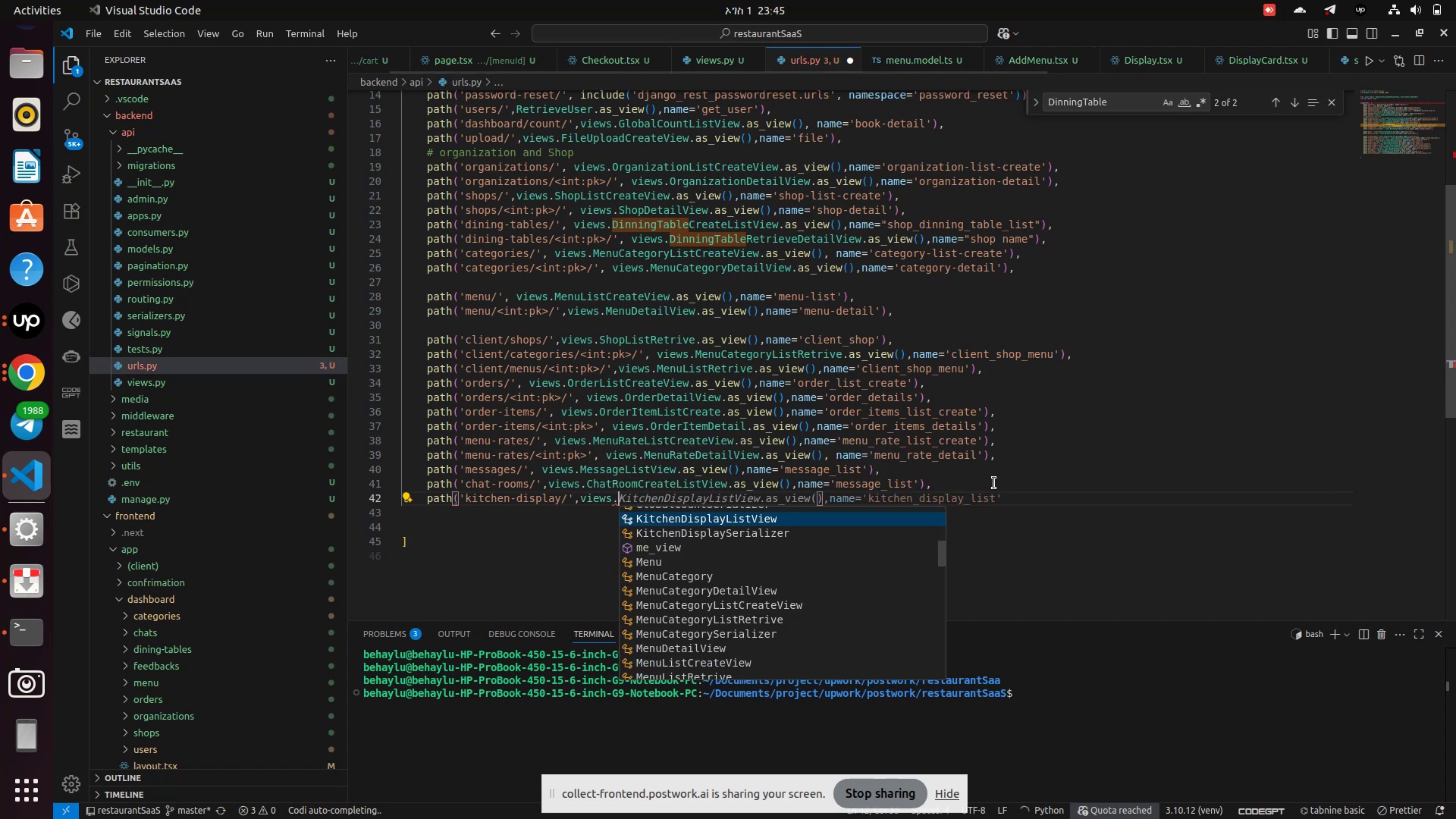 
key(Enter)
 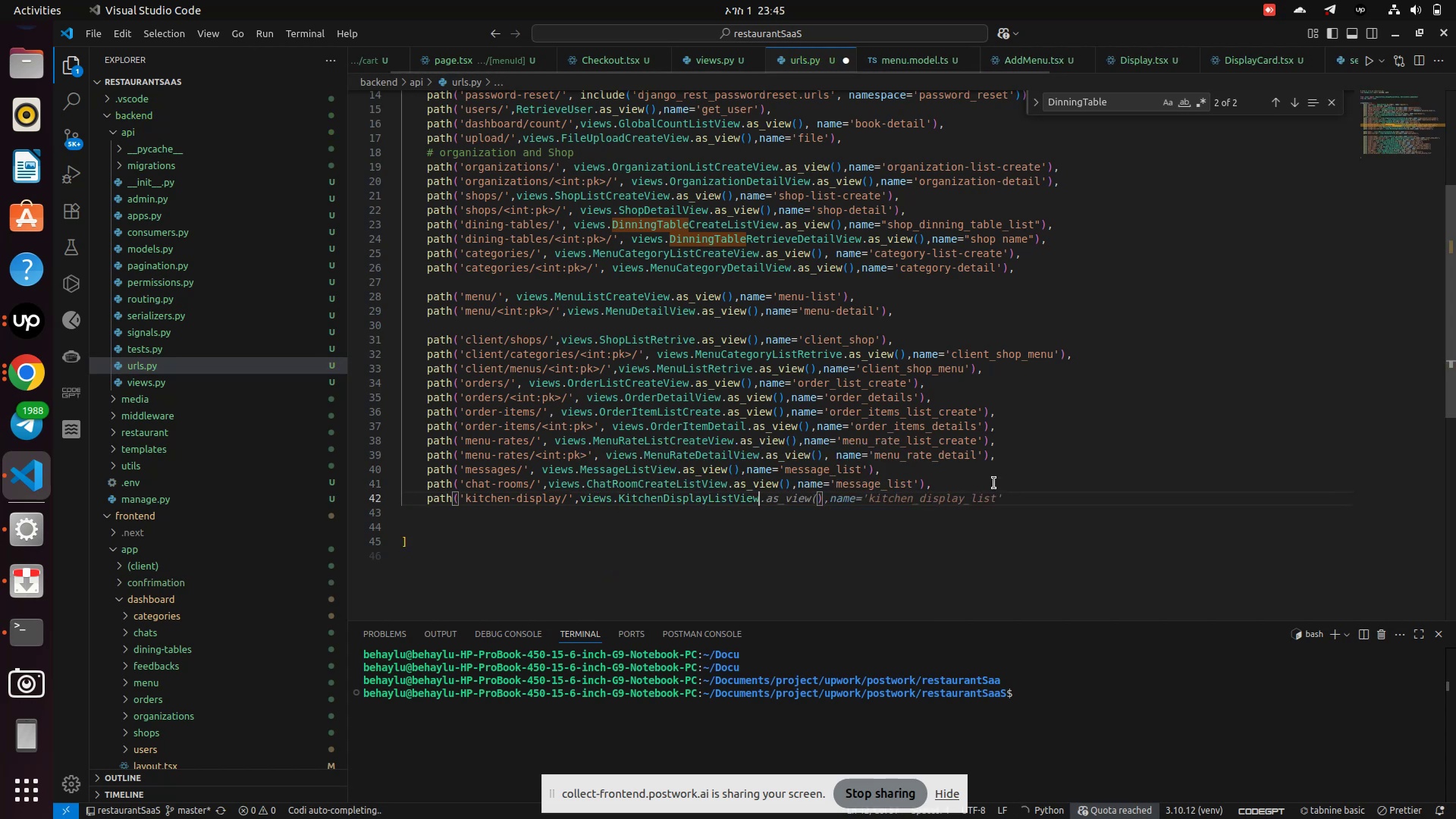 
type(.as_view()
 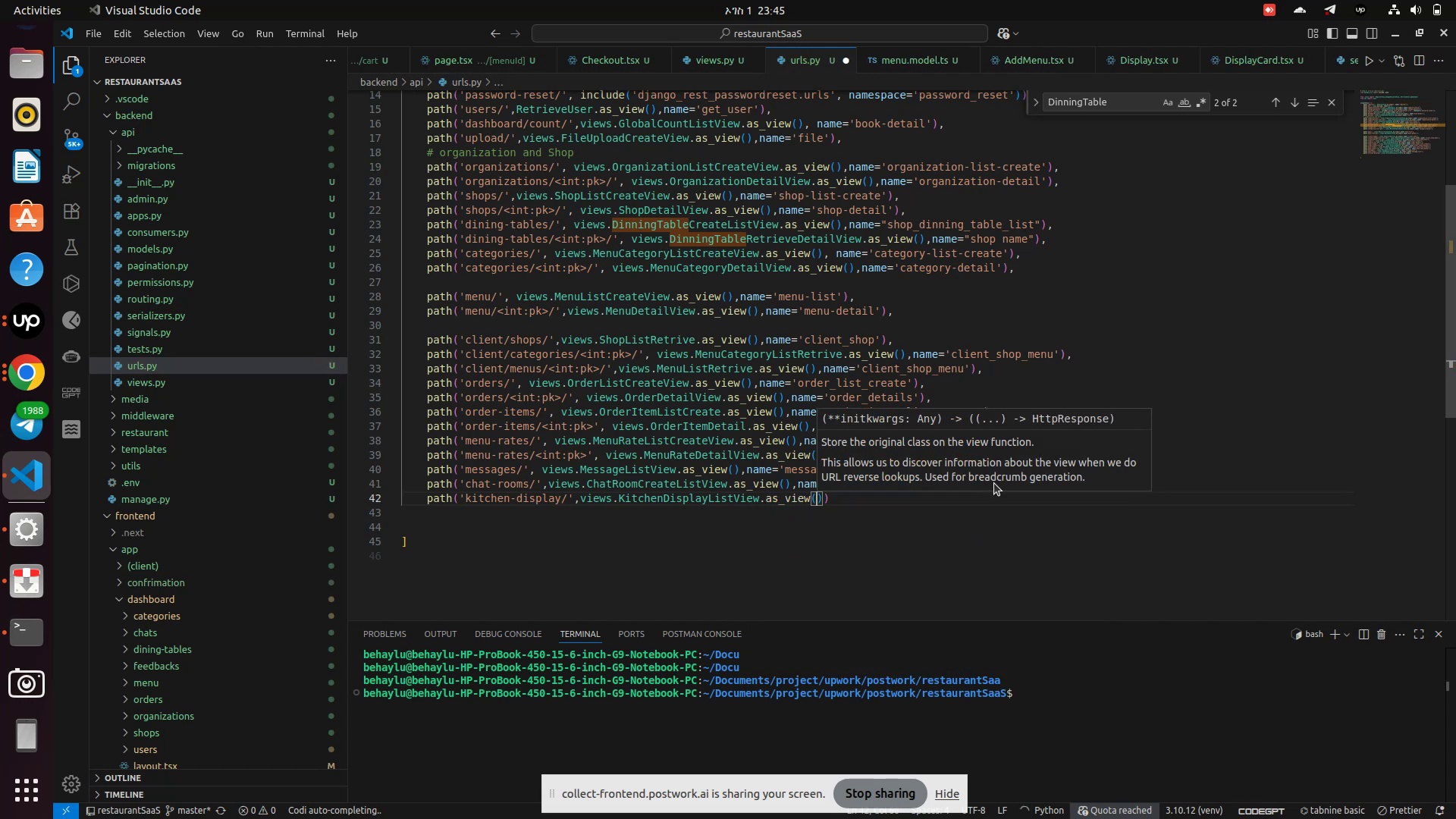 
key(ArrowRight)
 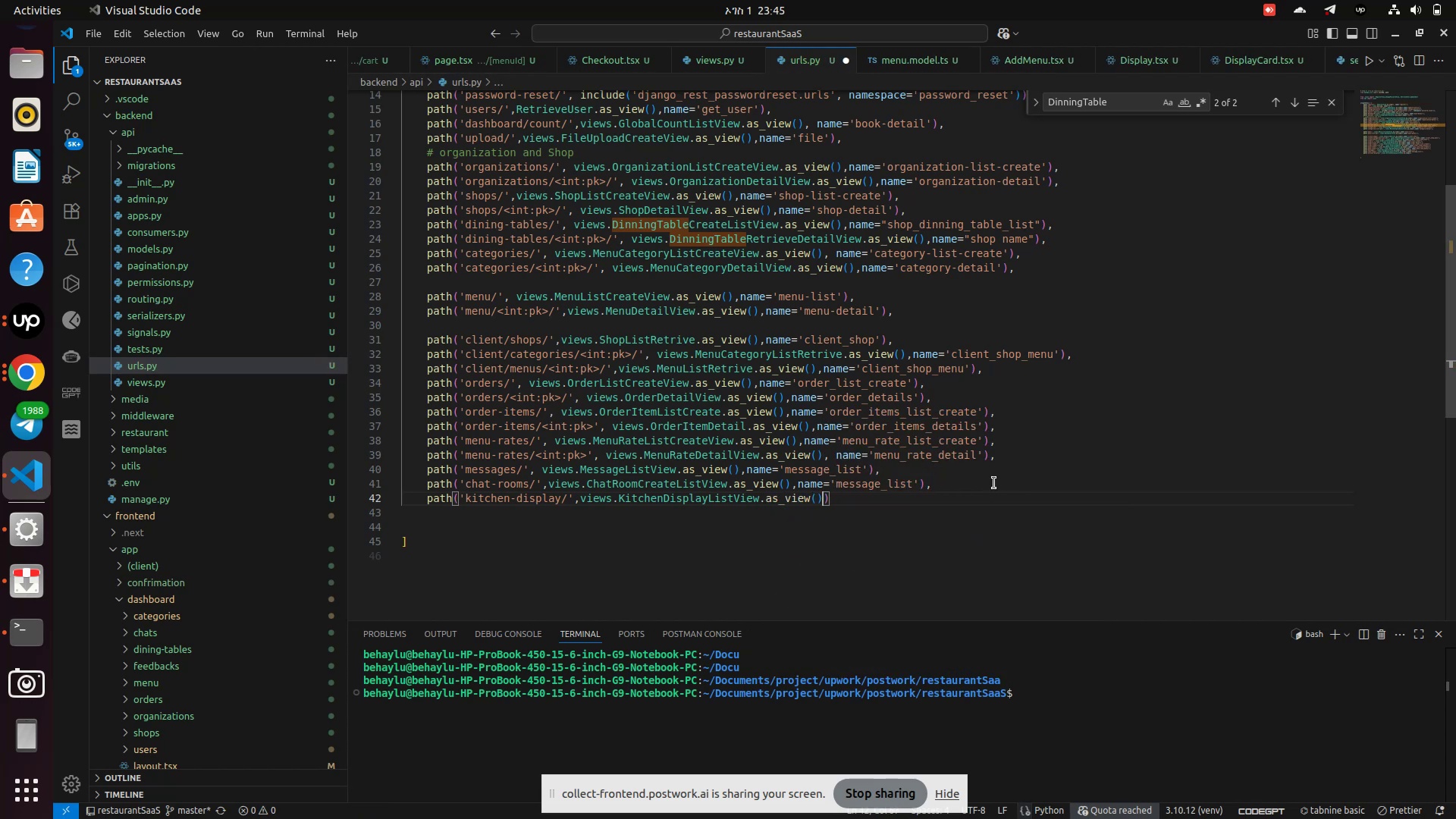 
type(,na)
 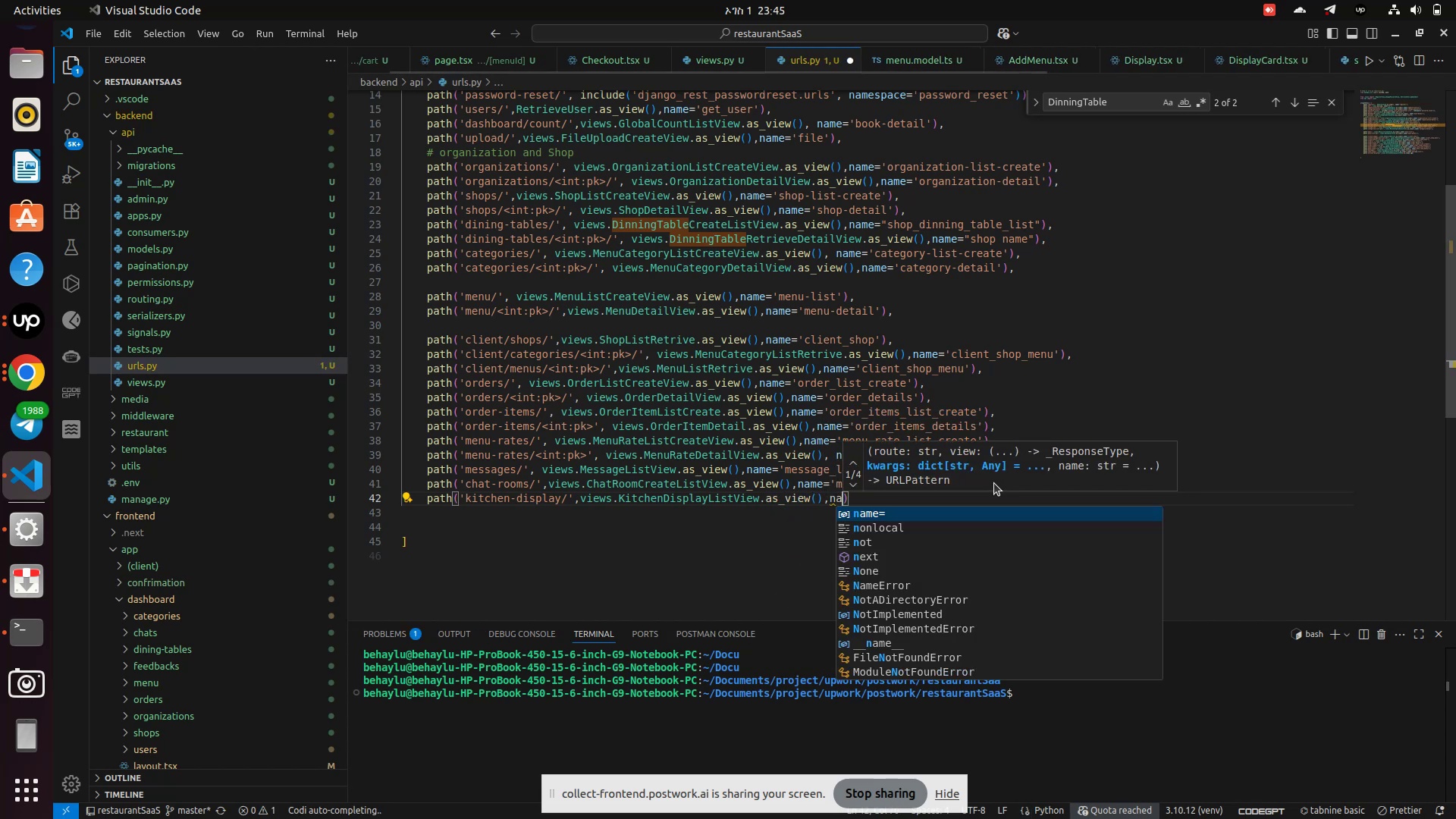 
key(Enter)
 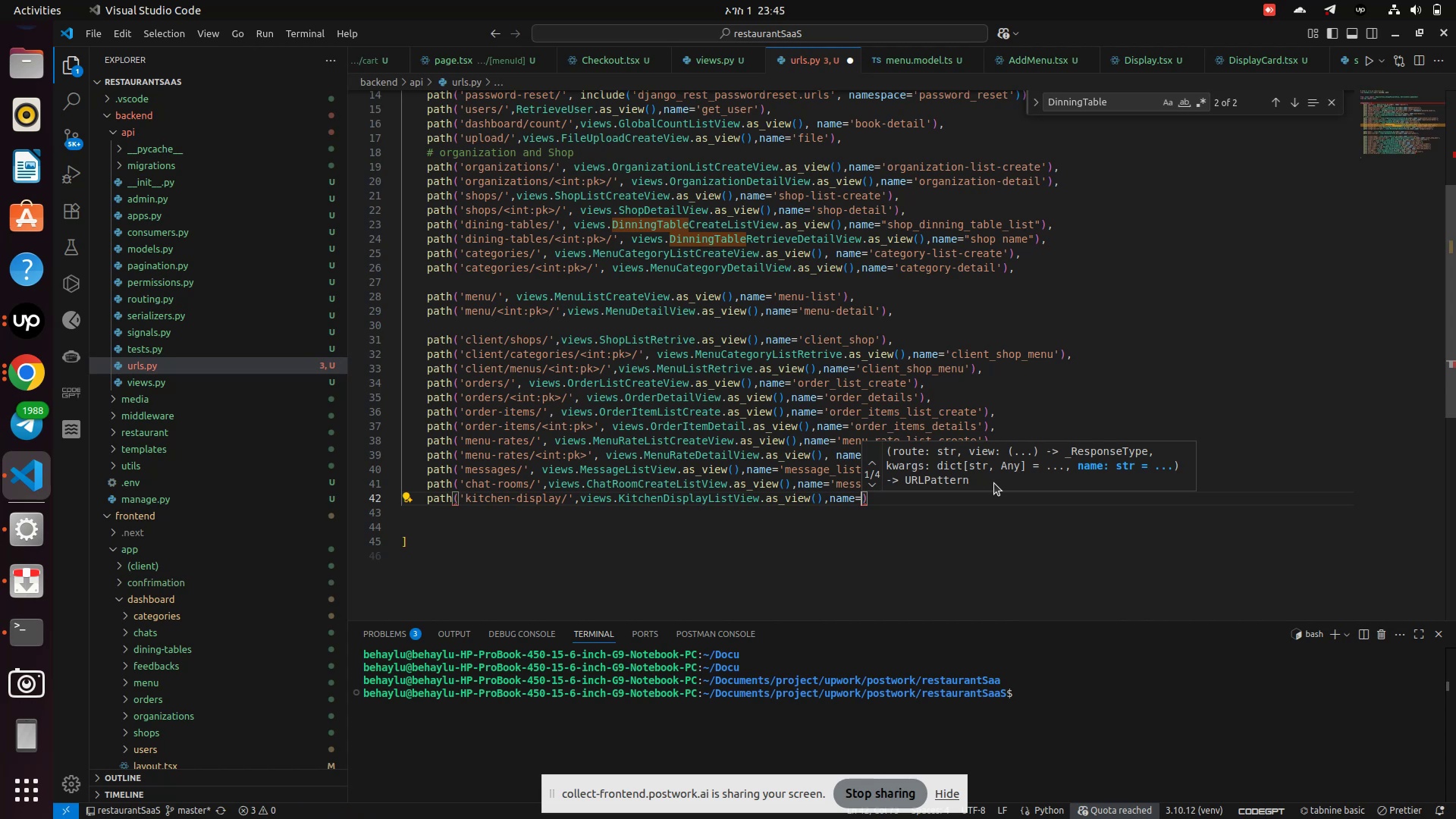 
type('kitchen_display_list')
 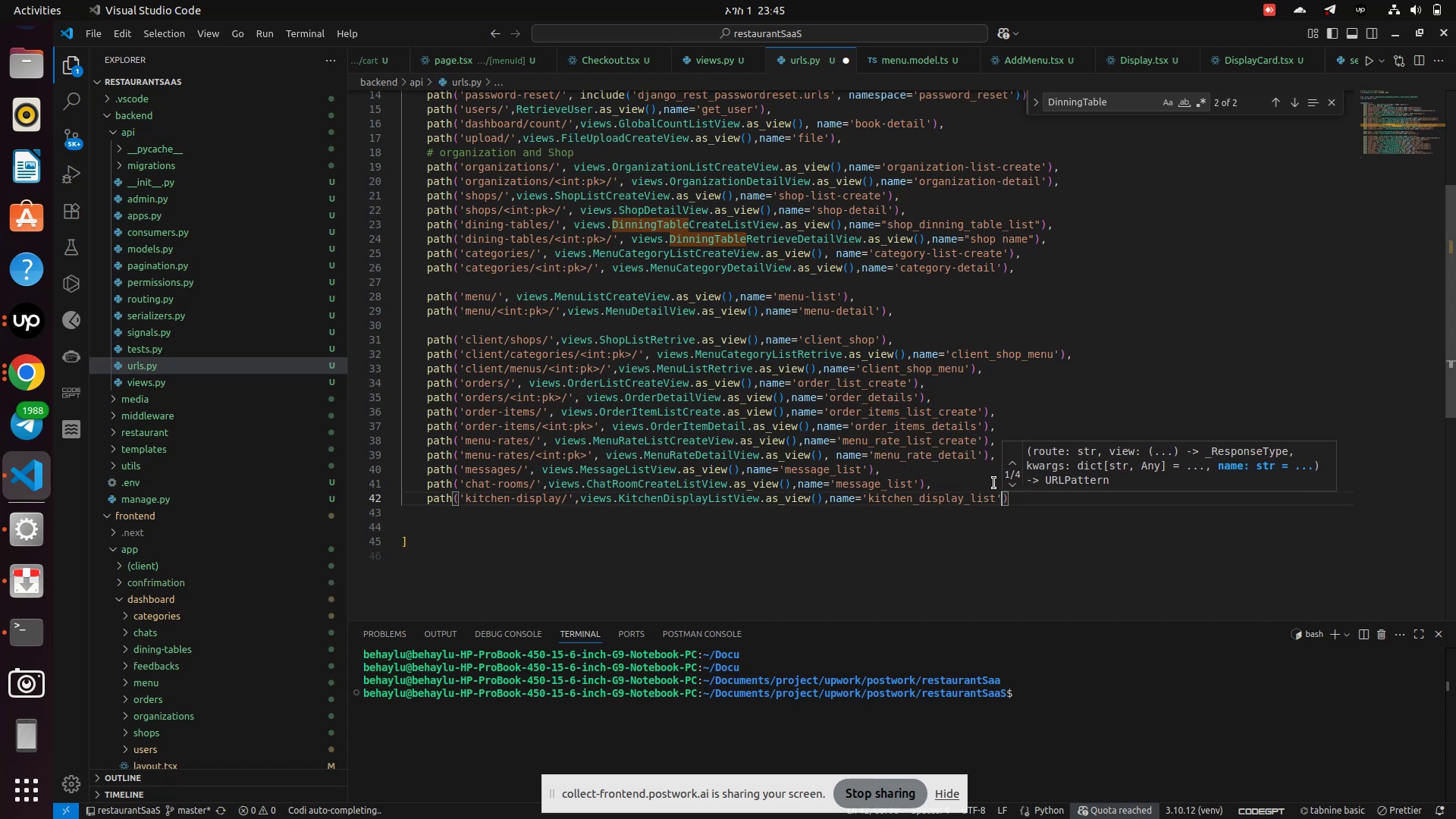 
key(ArrowRight)
 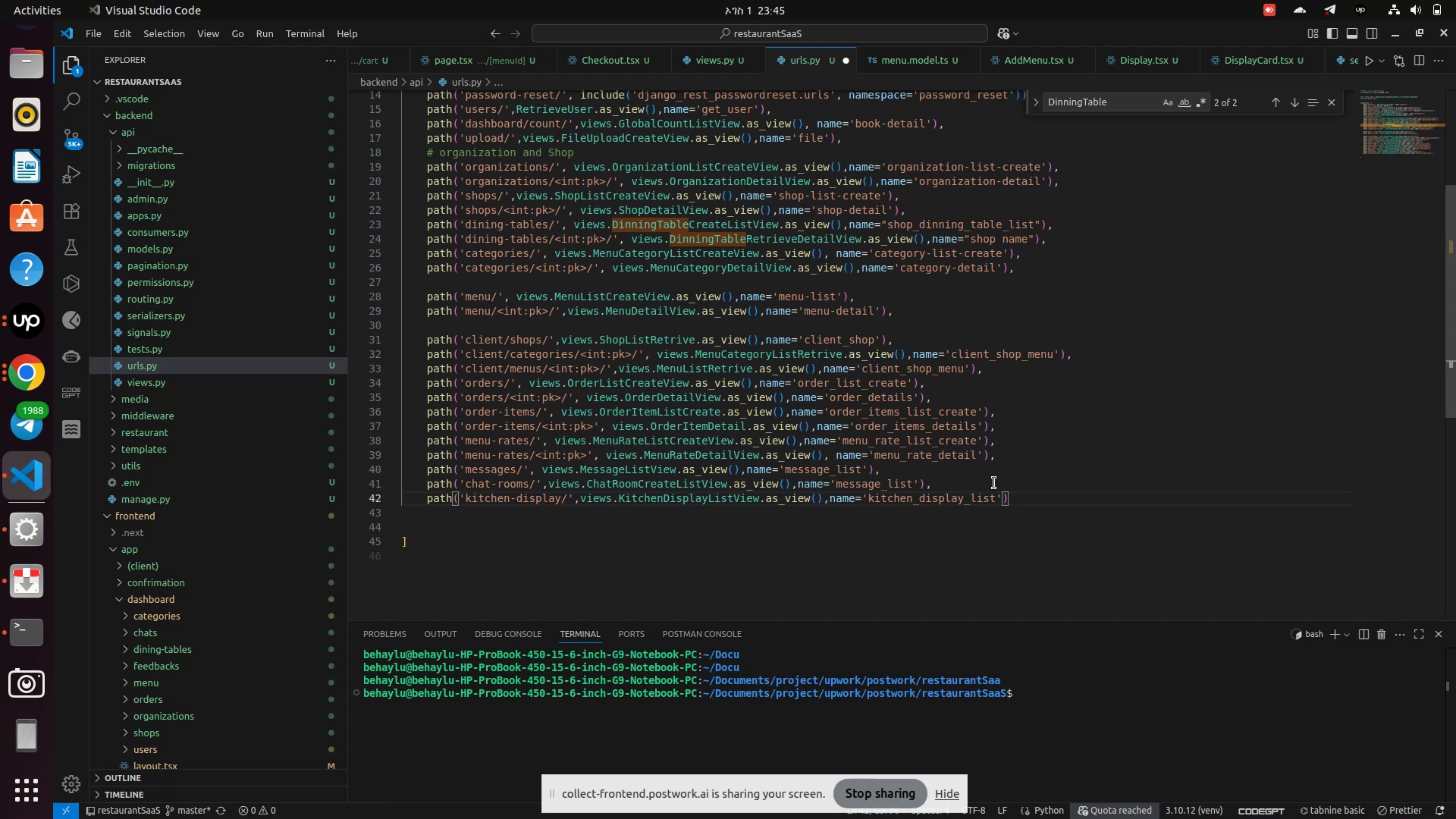 
left_click([873, 513])
 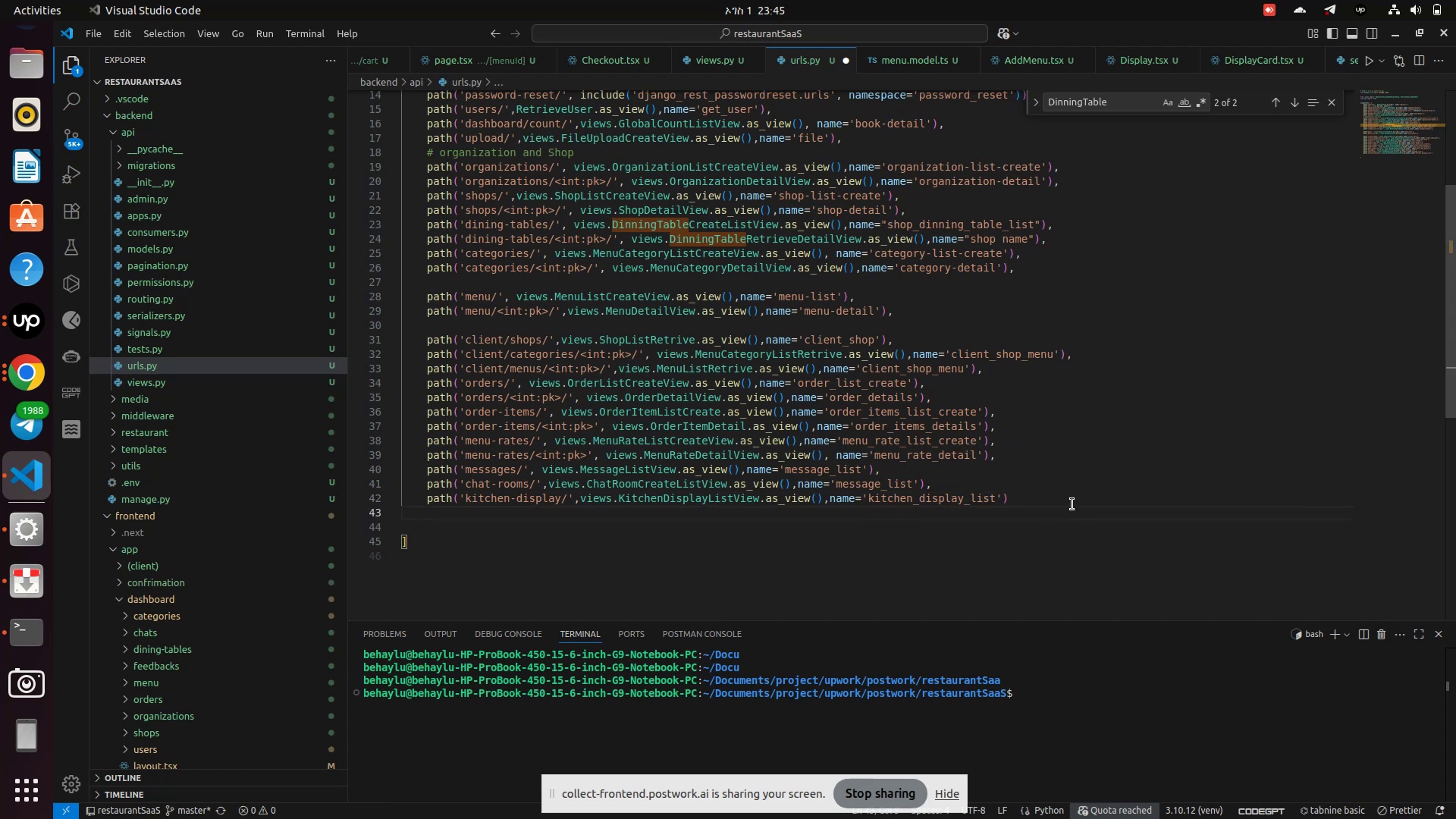 
left_click([1070, 503])
 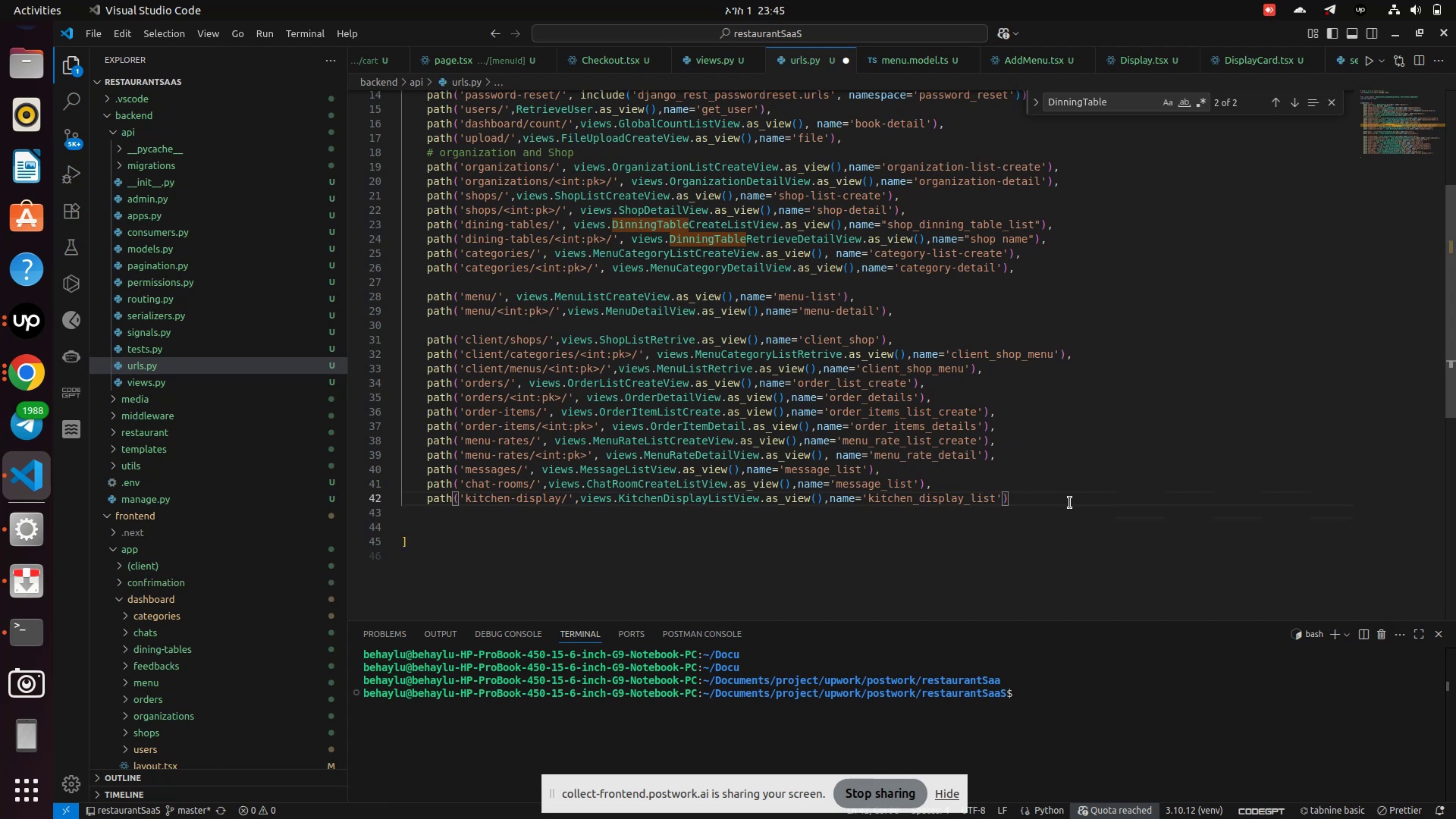 
key(Comma)
 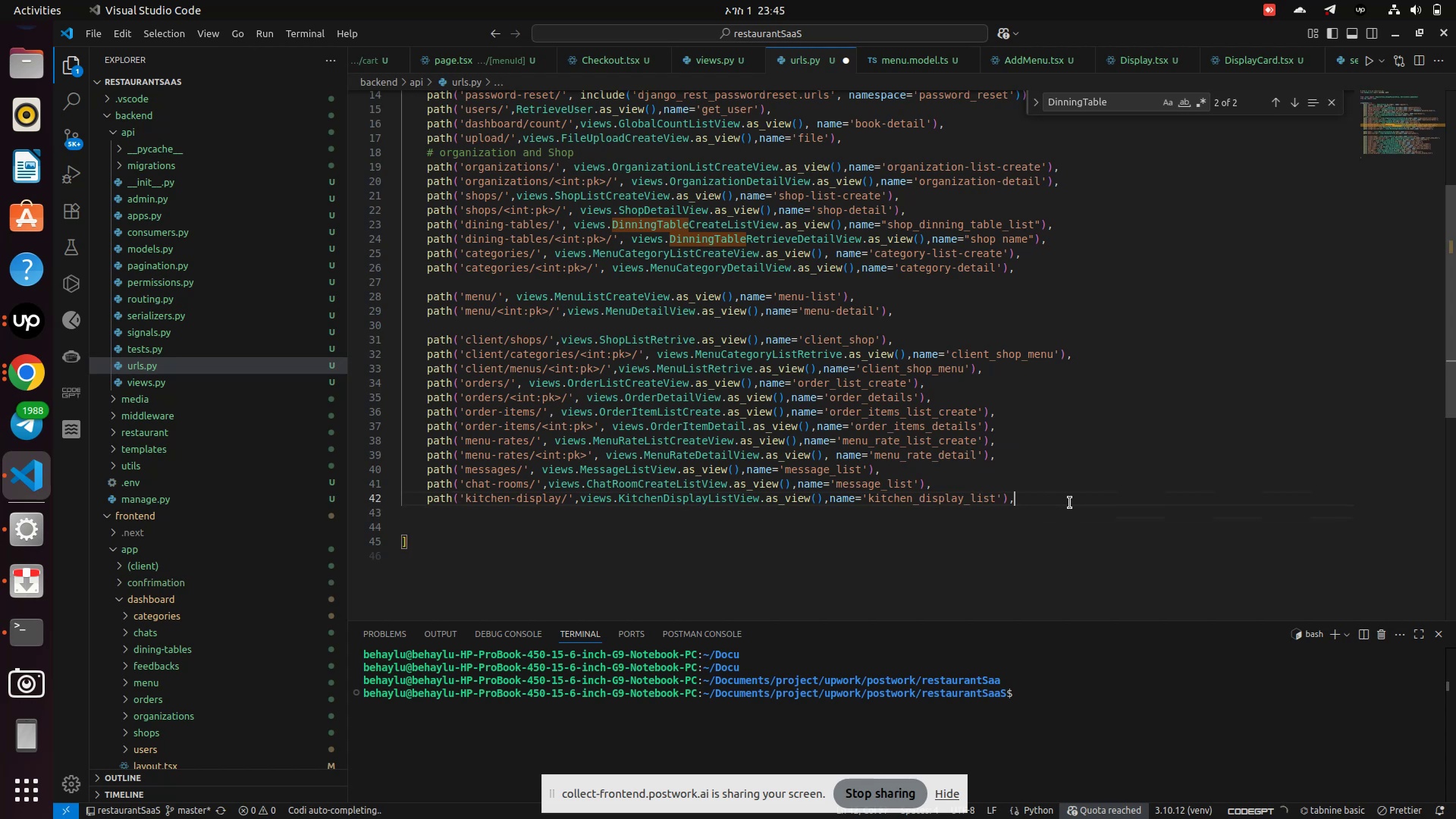 
key(Control+S)
 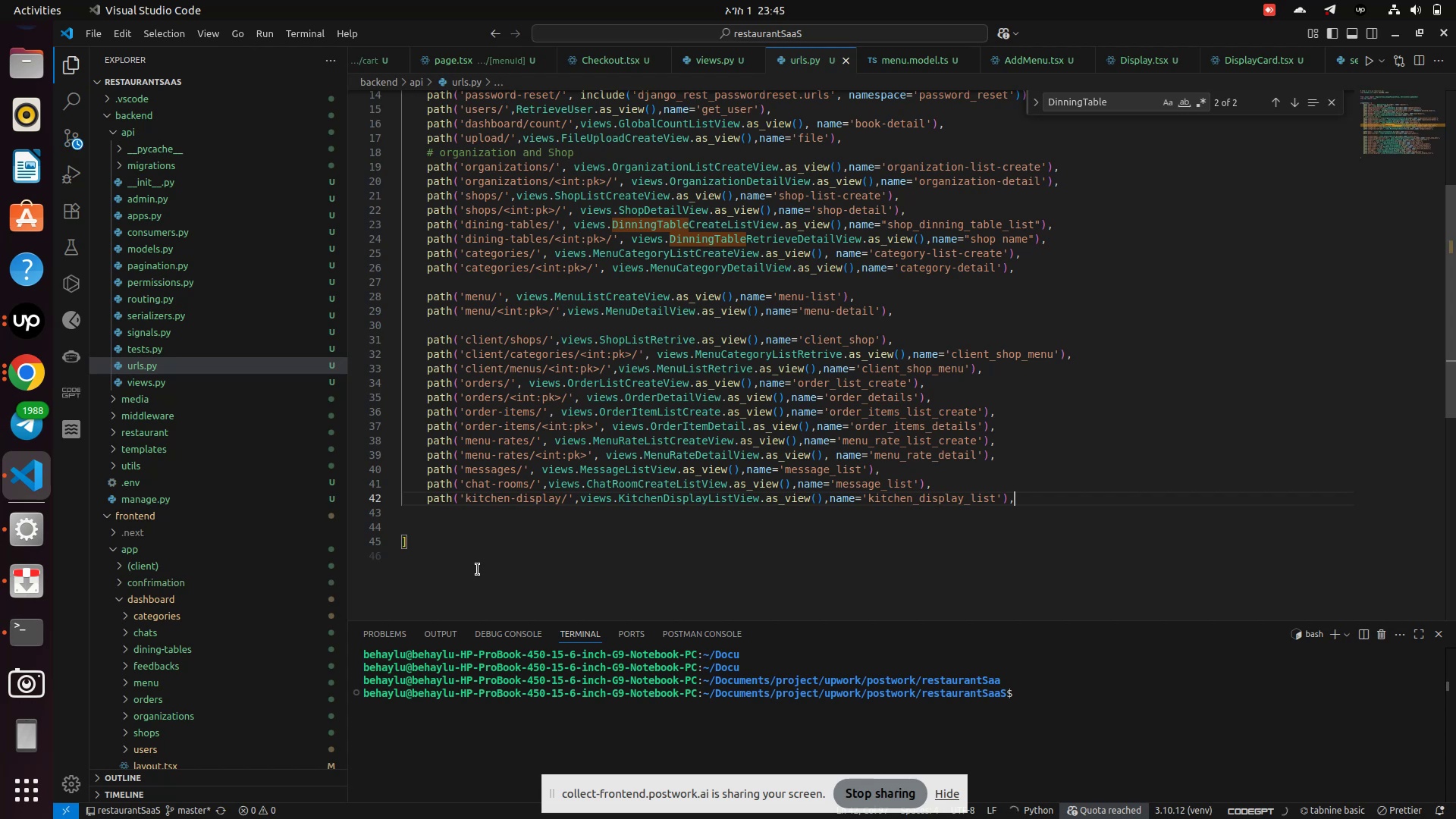 
scroll: coordinate [478, 569], scroll_direction: up, amount: 1.0
 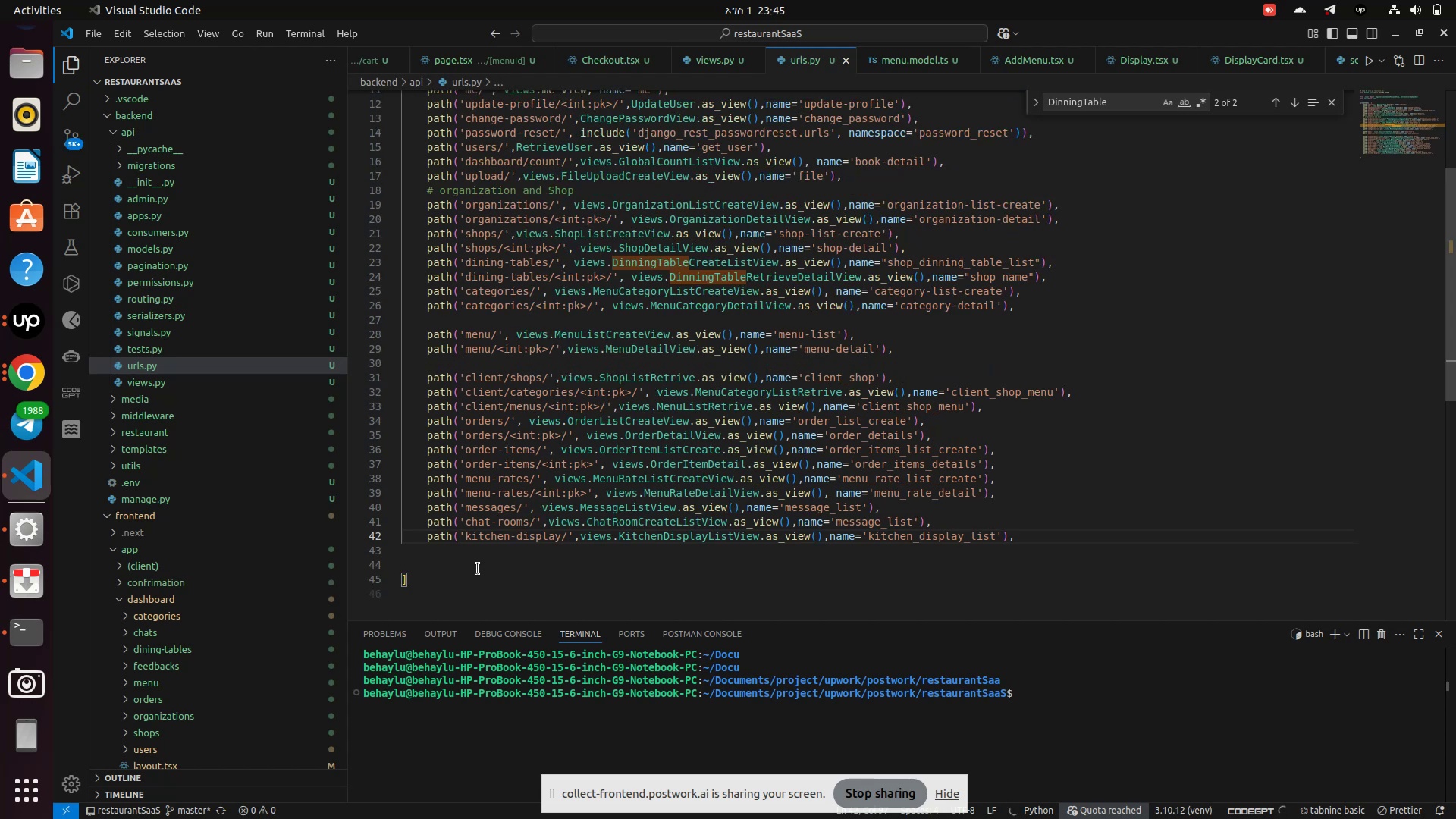 
scroll: coordinate [478, 569], scroll_direction: down, amount: 1.0
 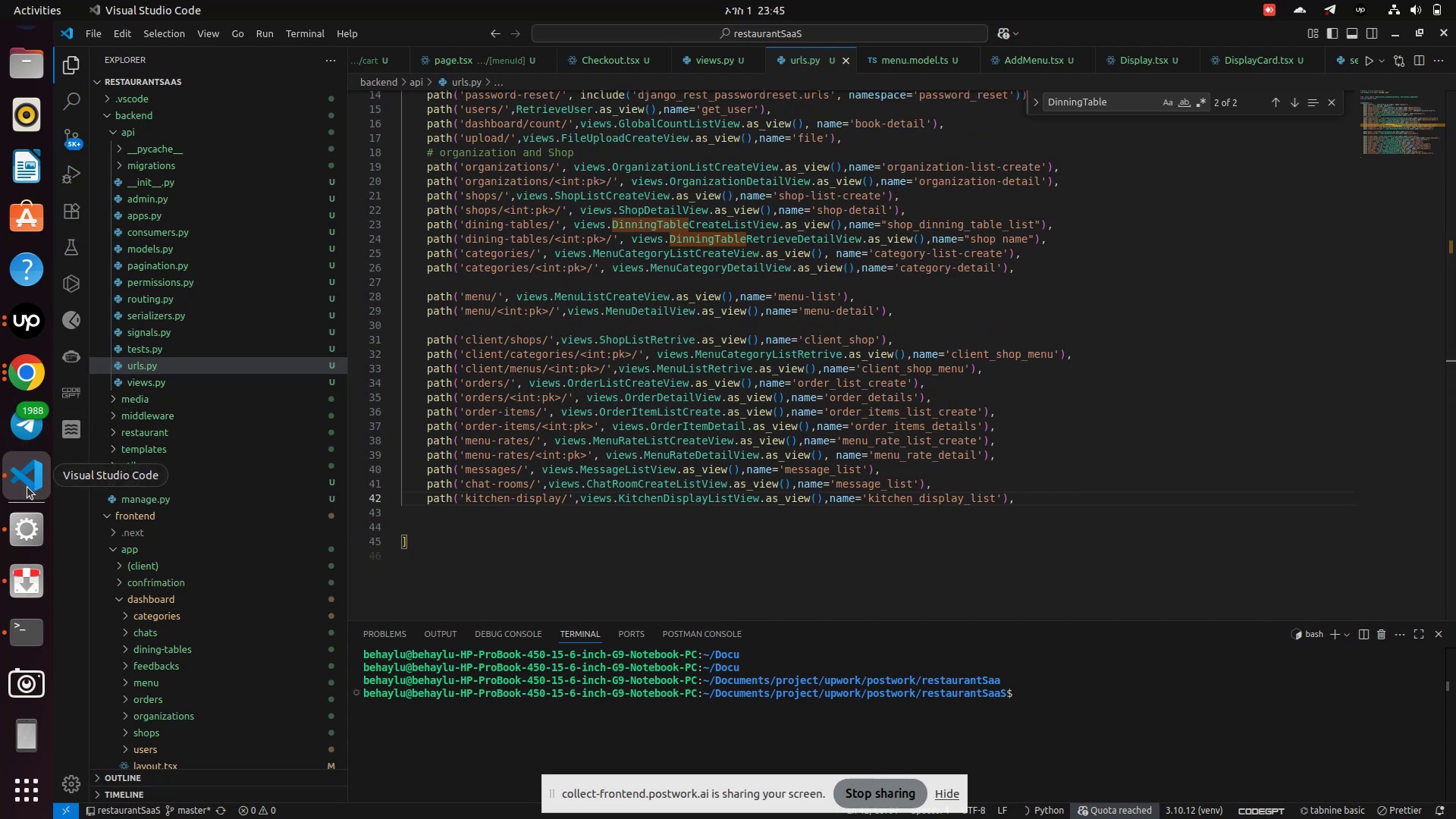 
wait(10.59)
 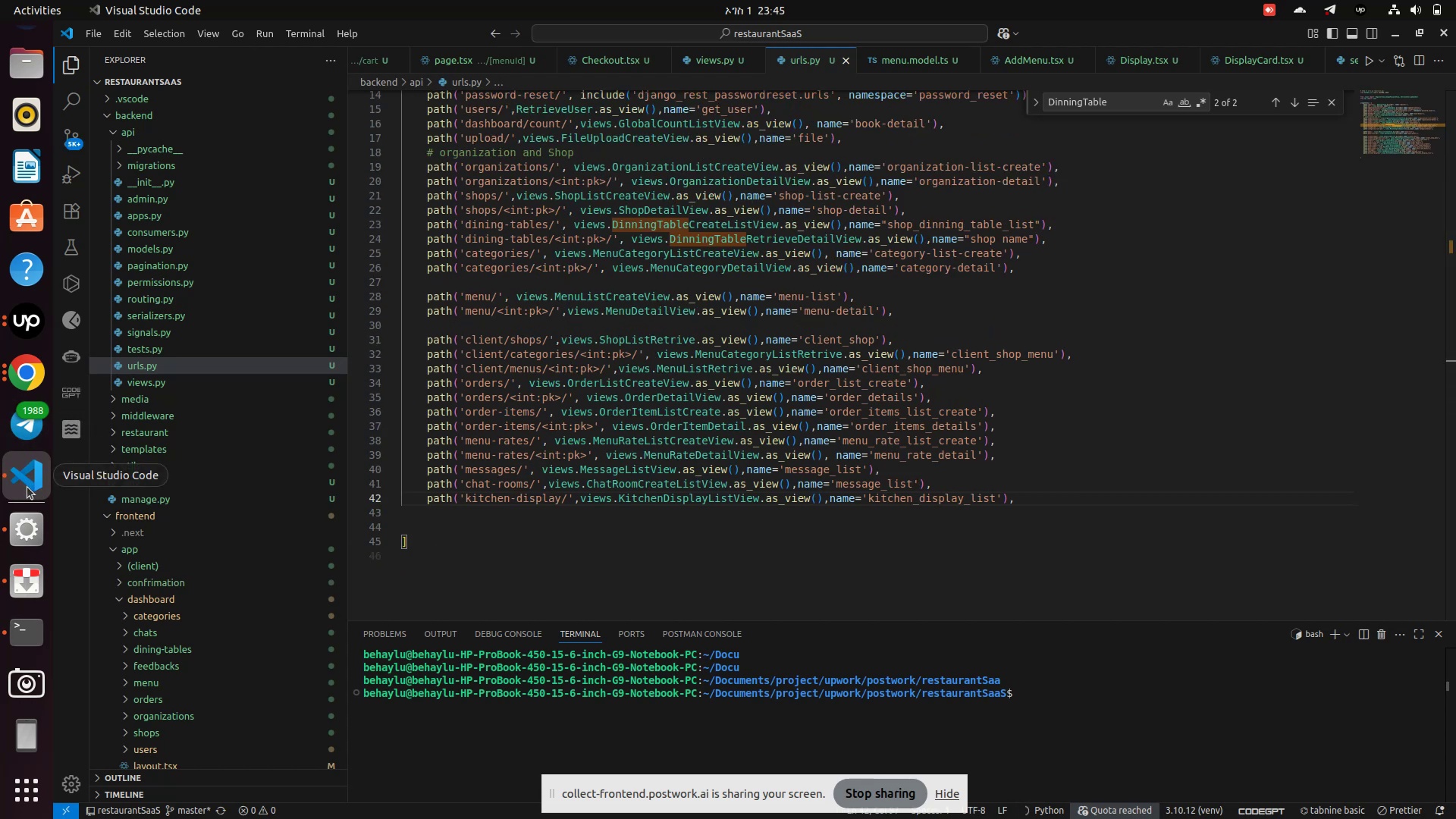 
left_click([619, 558])
 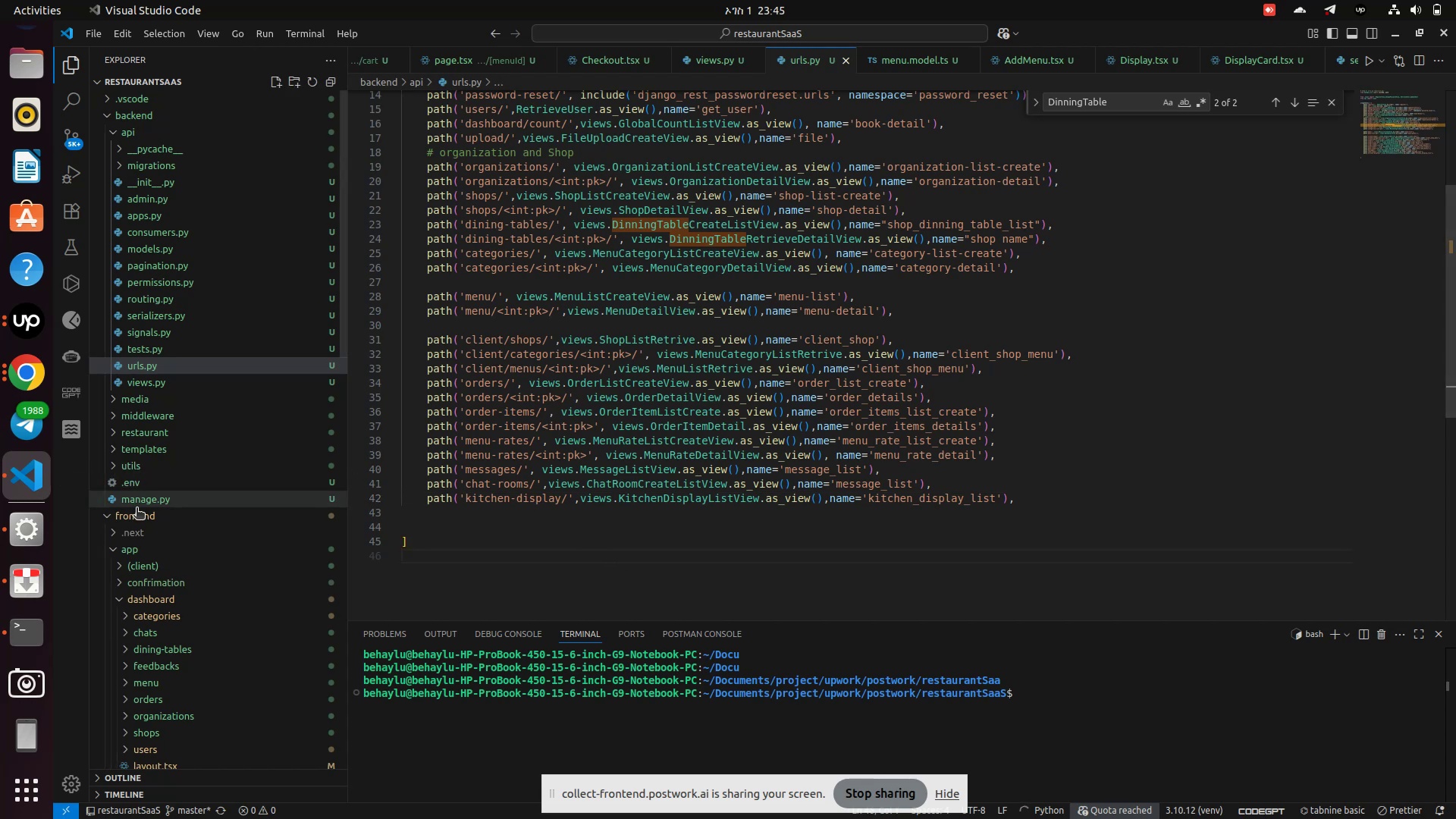 
scroll: coordinate [156, 604], scroll_direction: down, amount: 13.0
 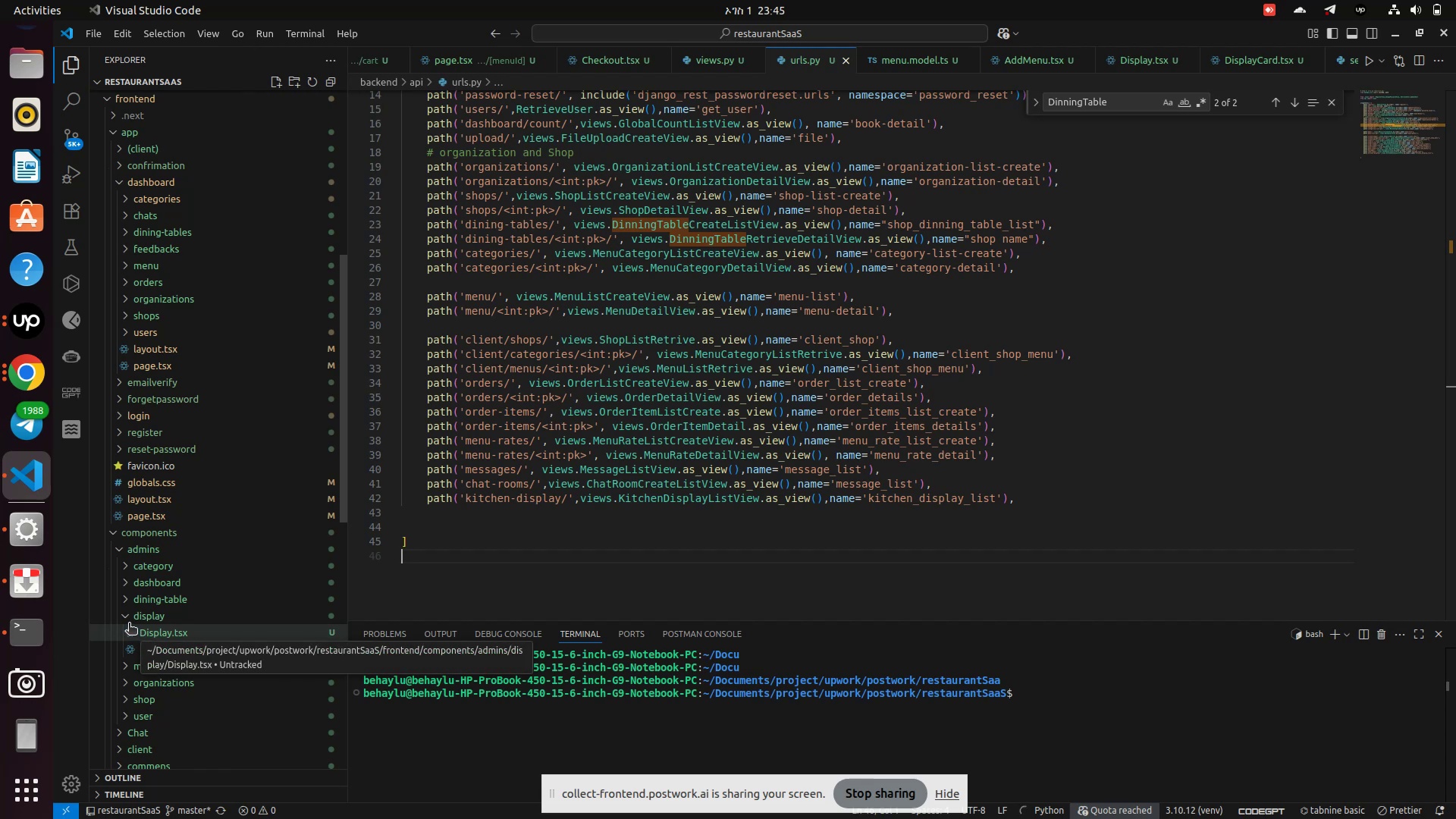 
left_click([129, 624])
 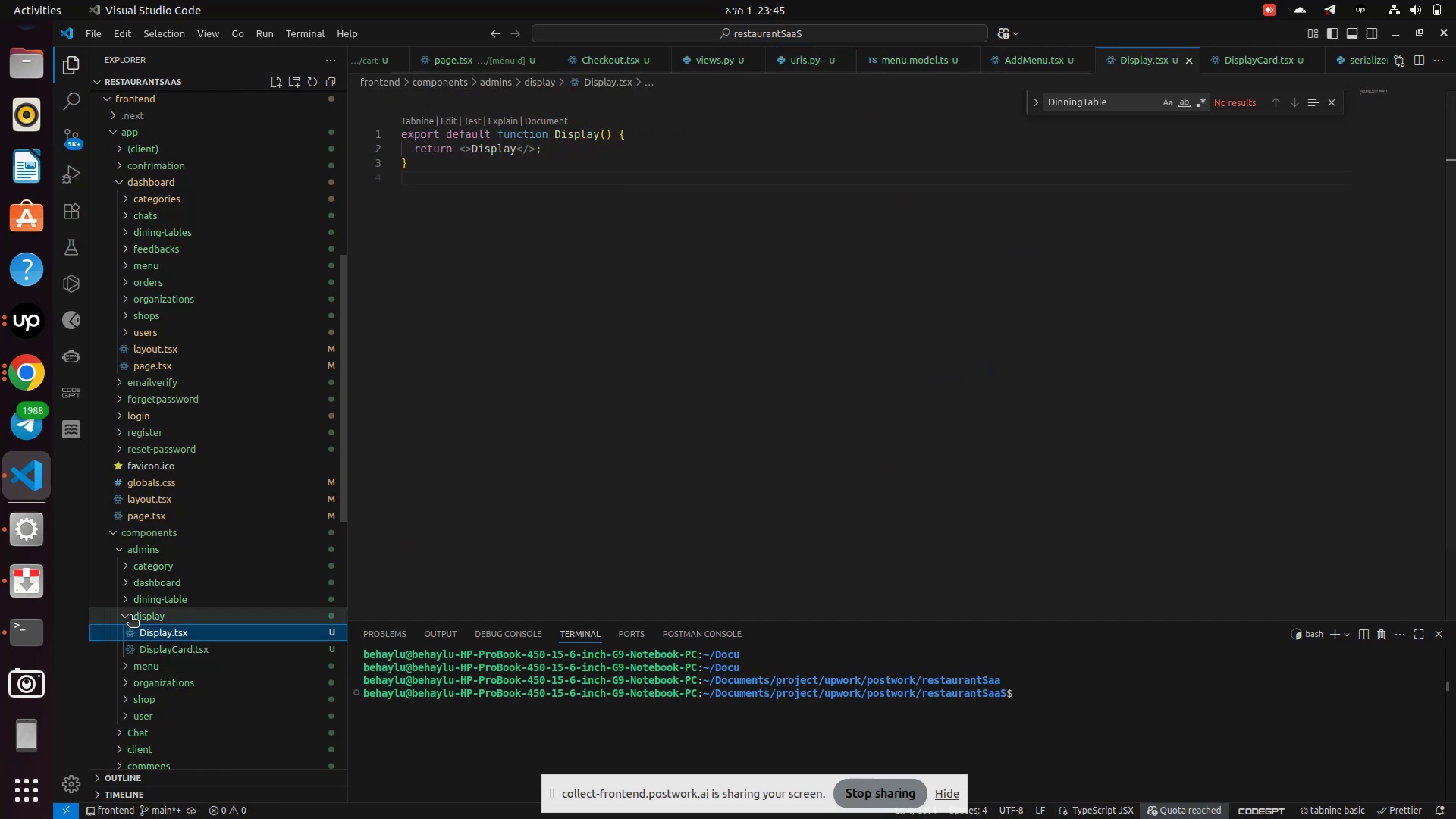 
left_click([130, 617])
 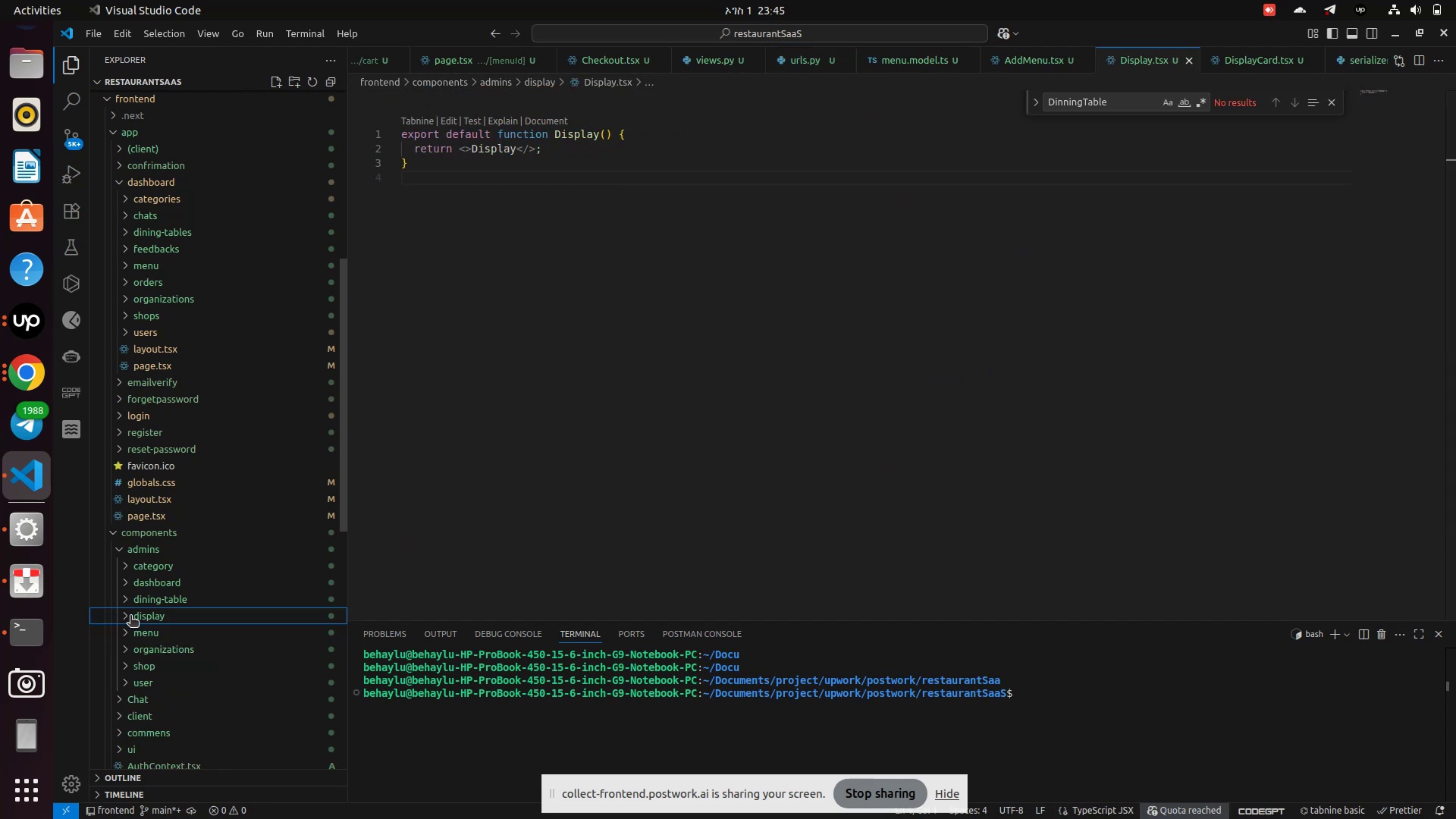 
scroll: coordinate [130, 617], scroll_direction: down, amount: 2.0
 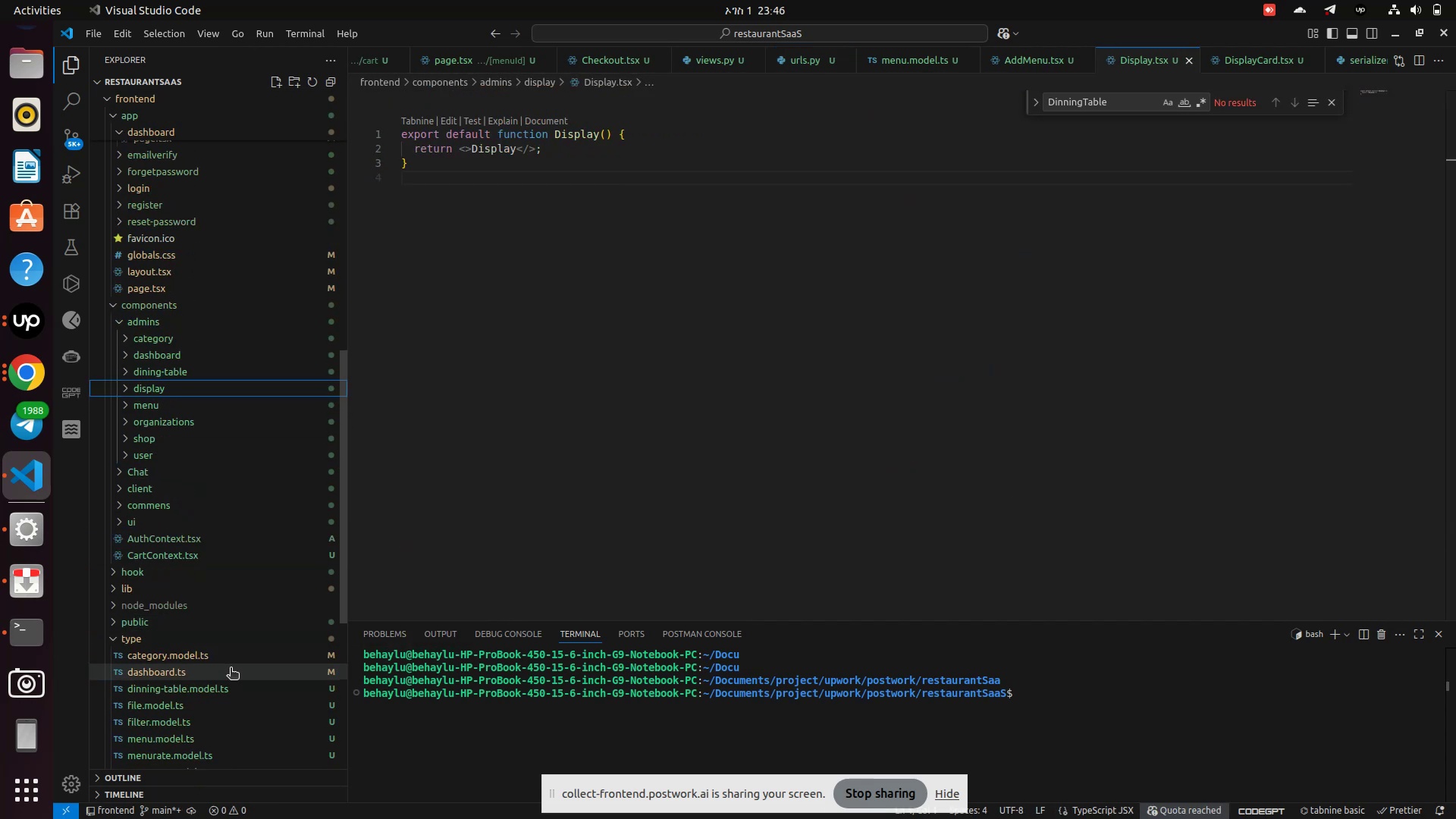 
mouse_move([165, 682])
 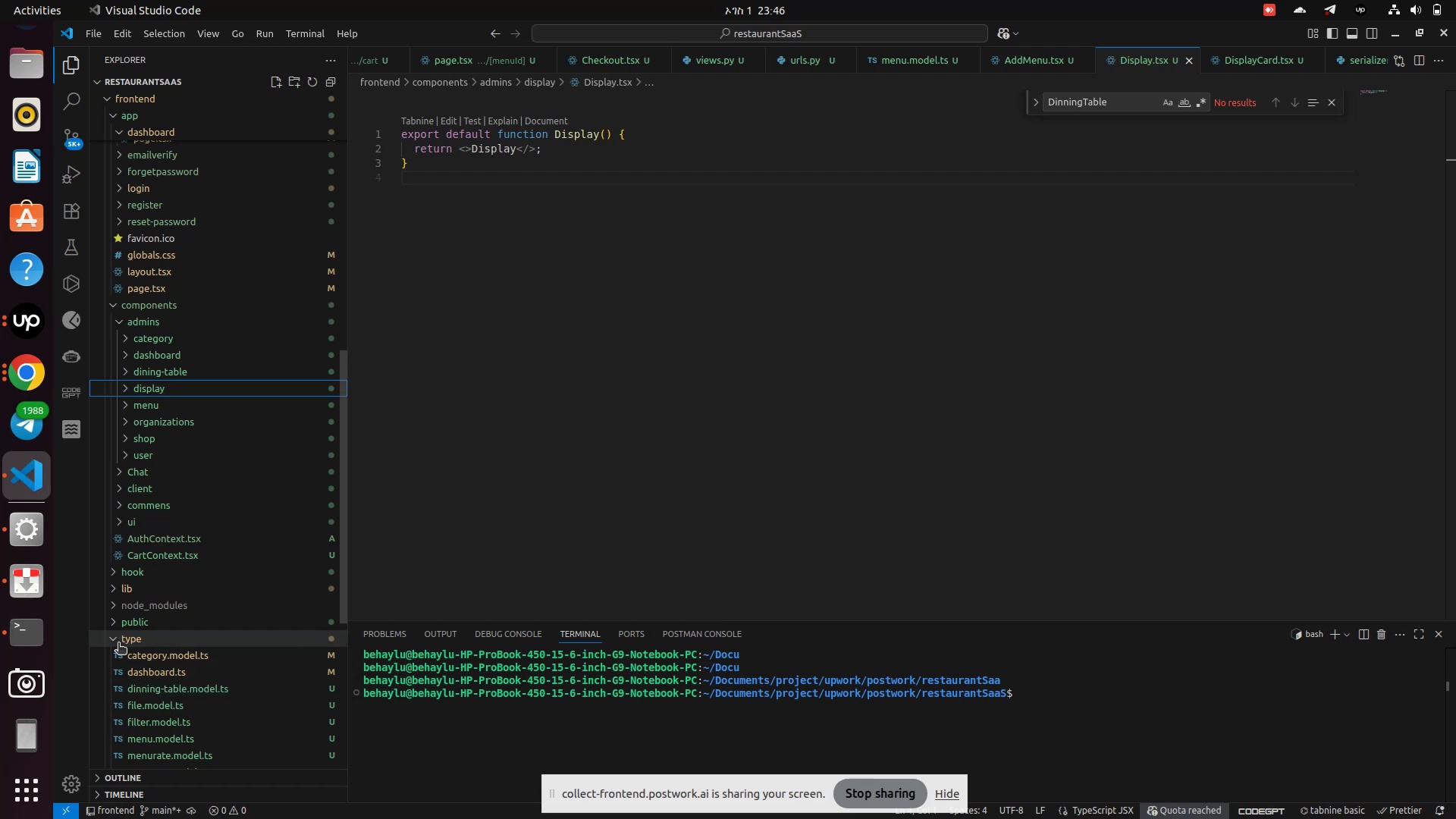 
left_click([118, 644])
 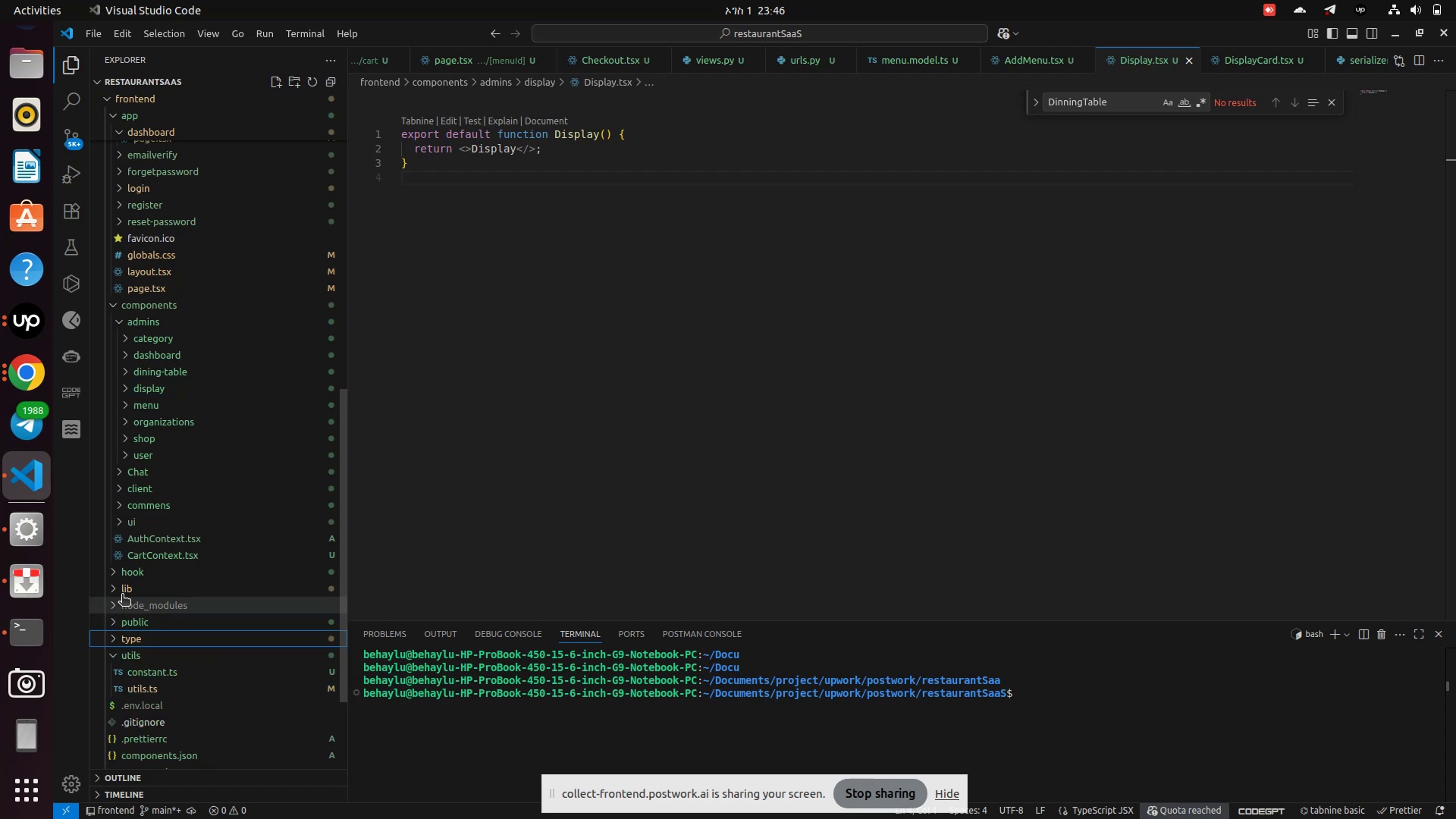 
left_click([124, 591])
 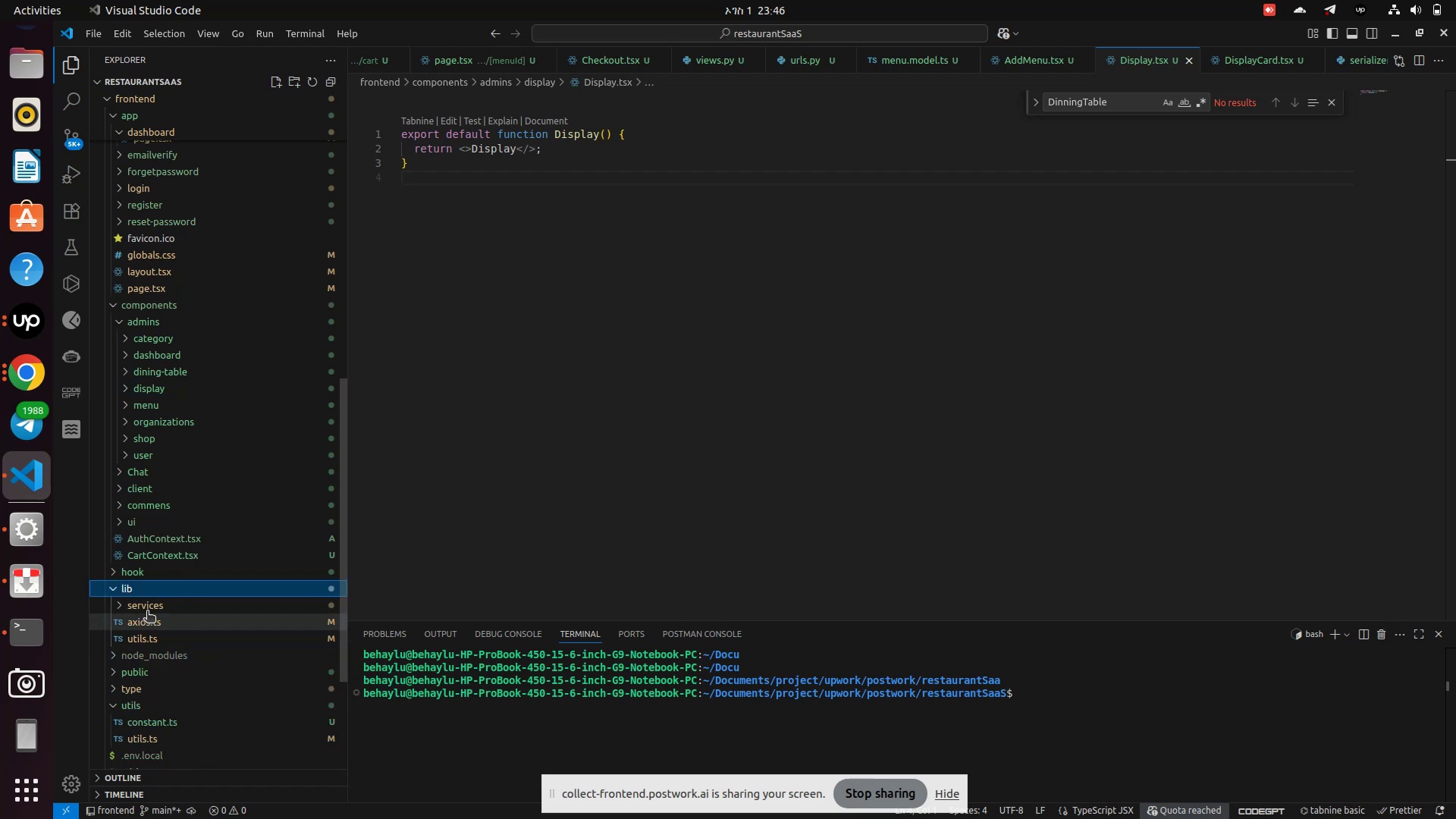 
left_click([147, 604])
 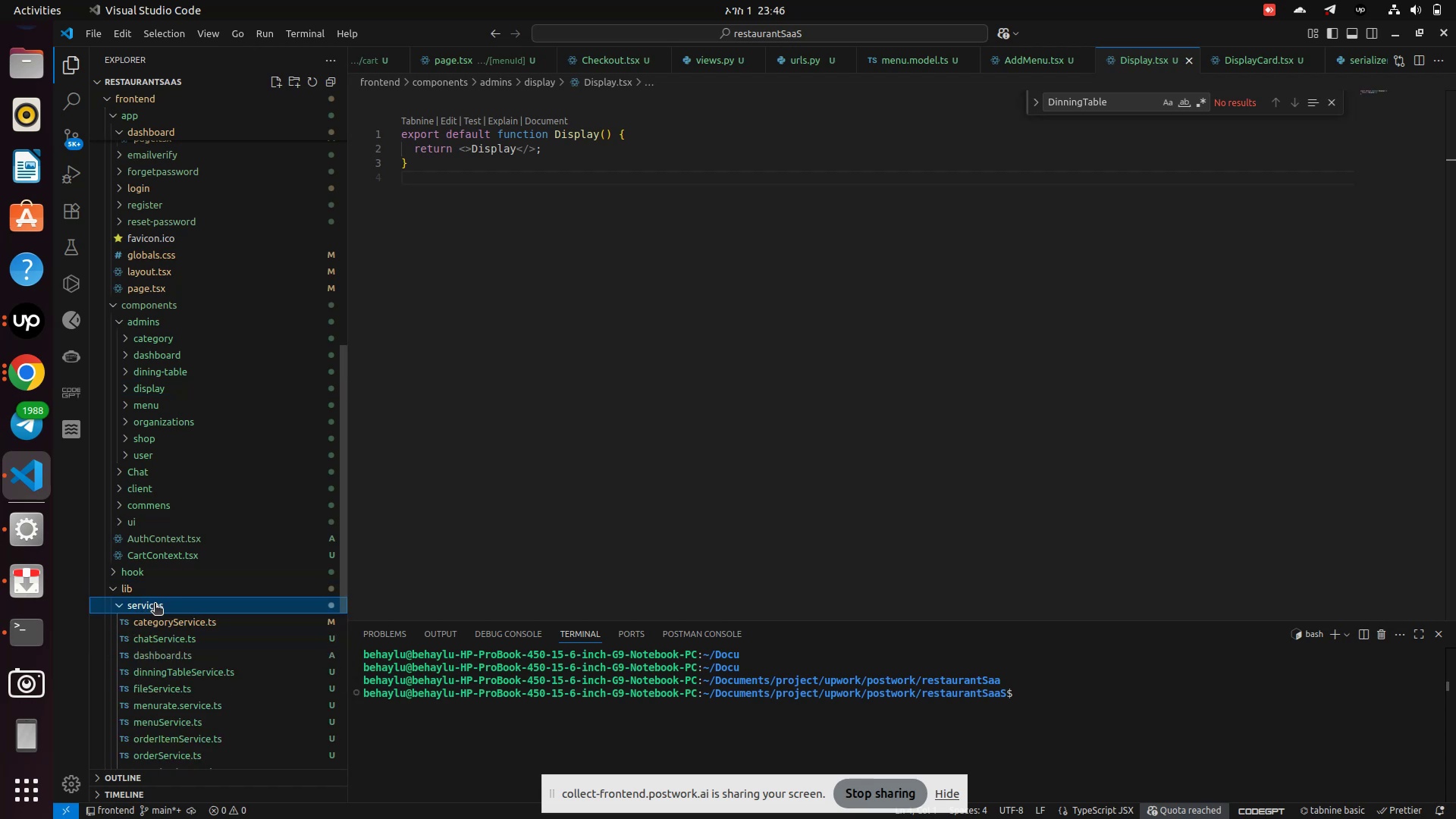 
scroll: coordinate [155, 605], scroll_direction: down, amount: 1.0
 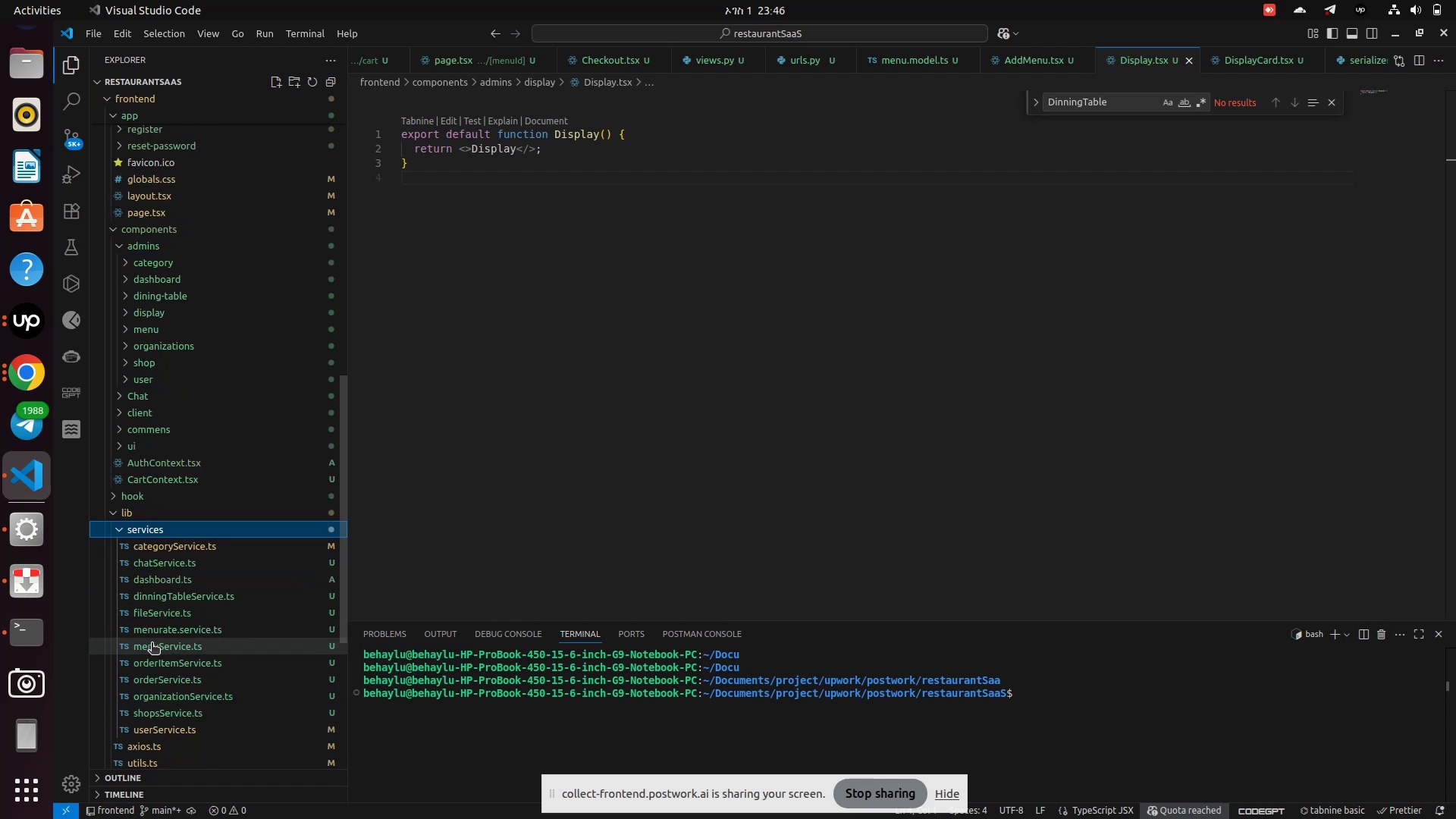 
wait(5.46)
 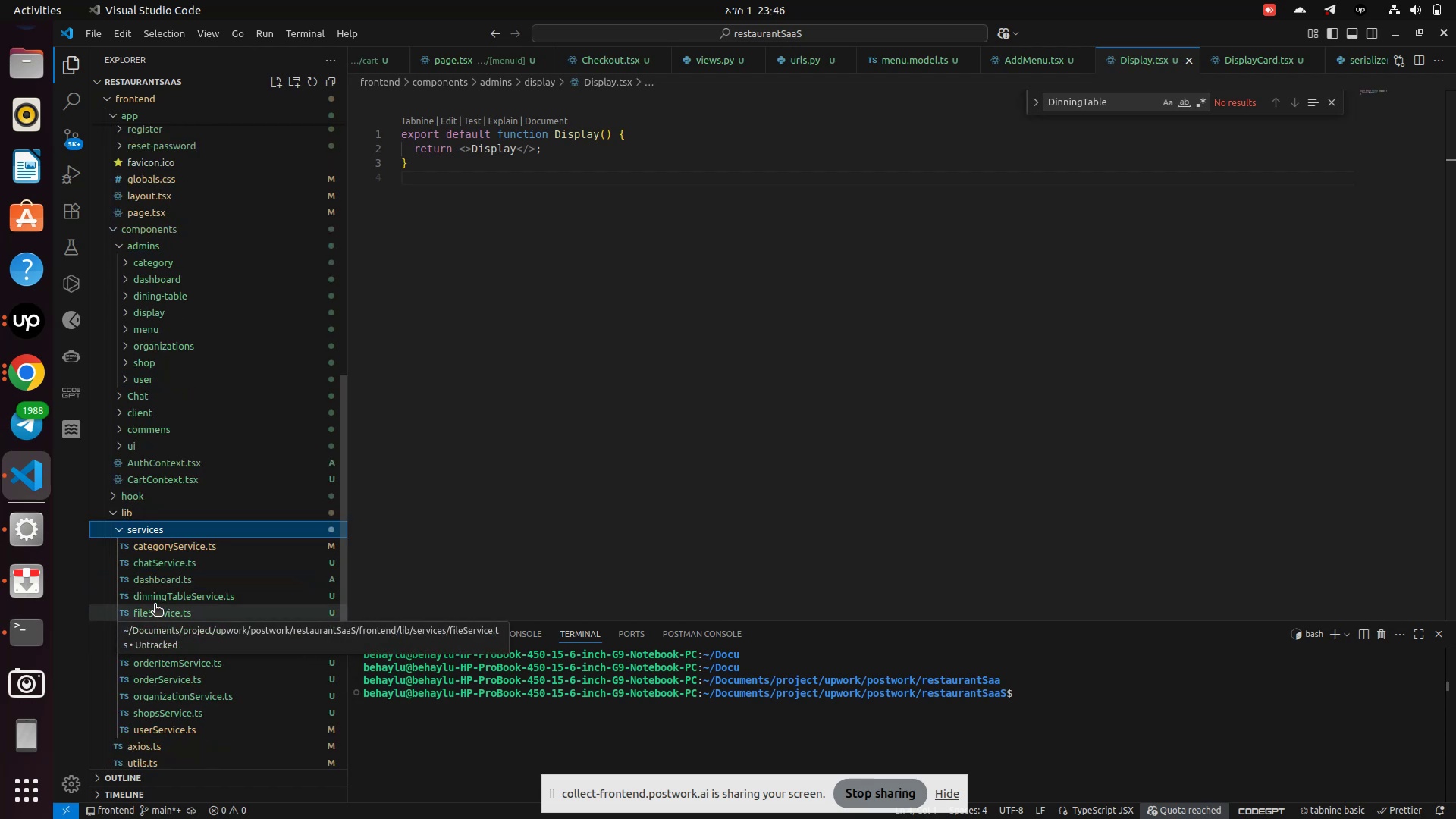 
left_click([159, 581])
 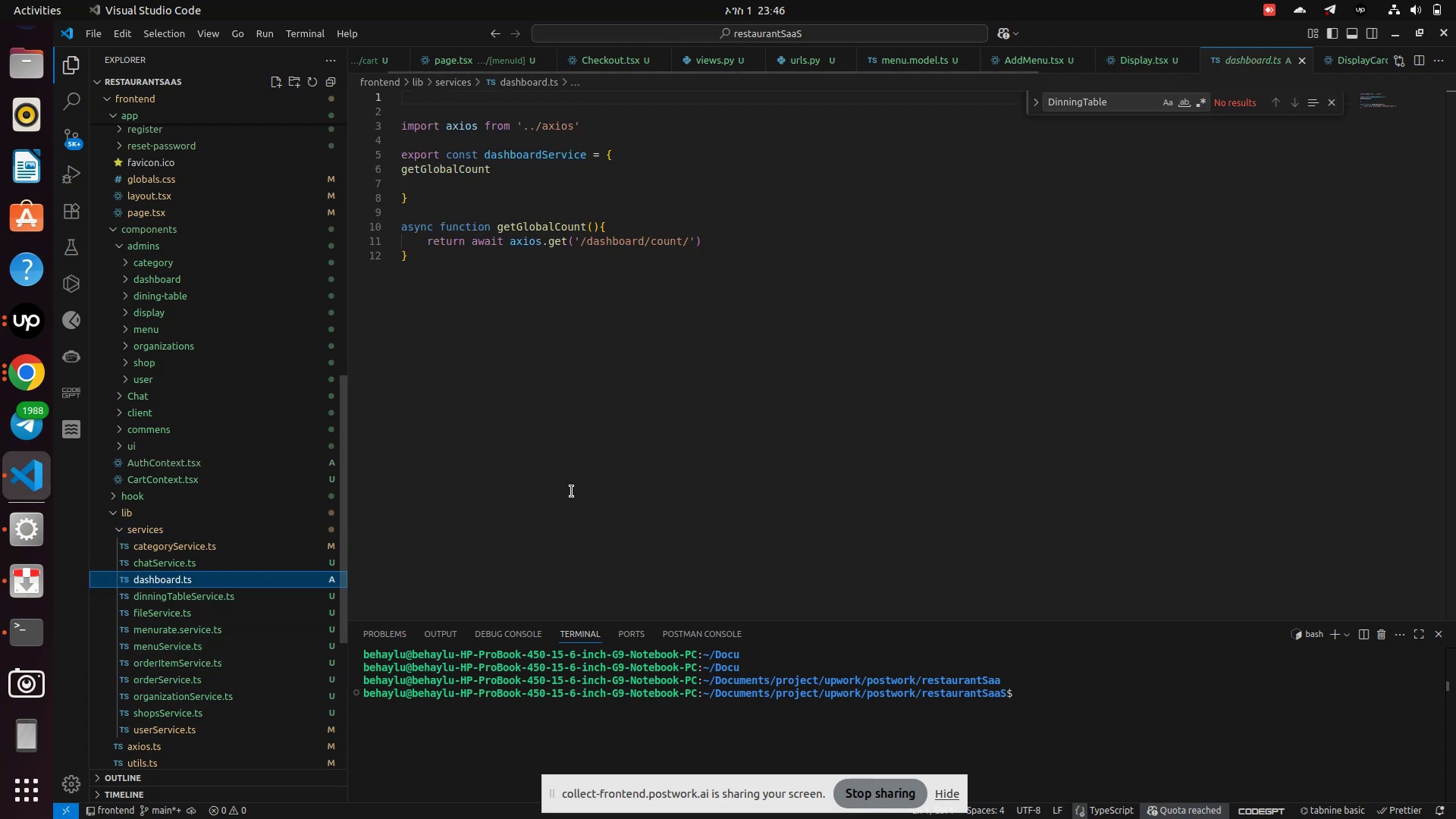 
scroll: coordinate [591, 482], scroll_direction: up, amount: 8.0
 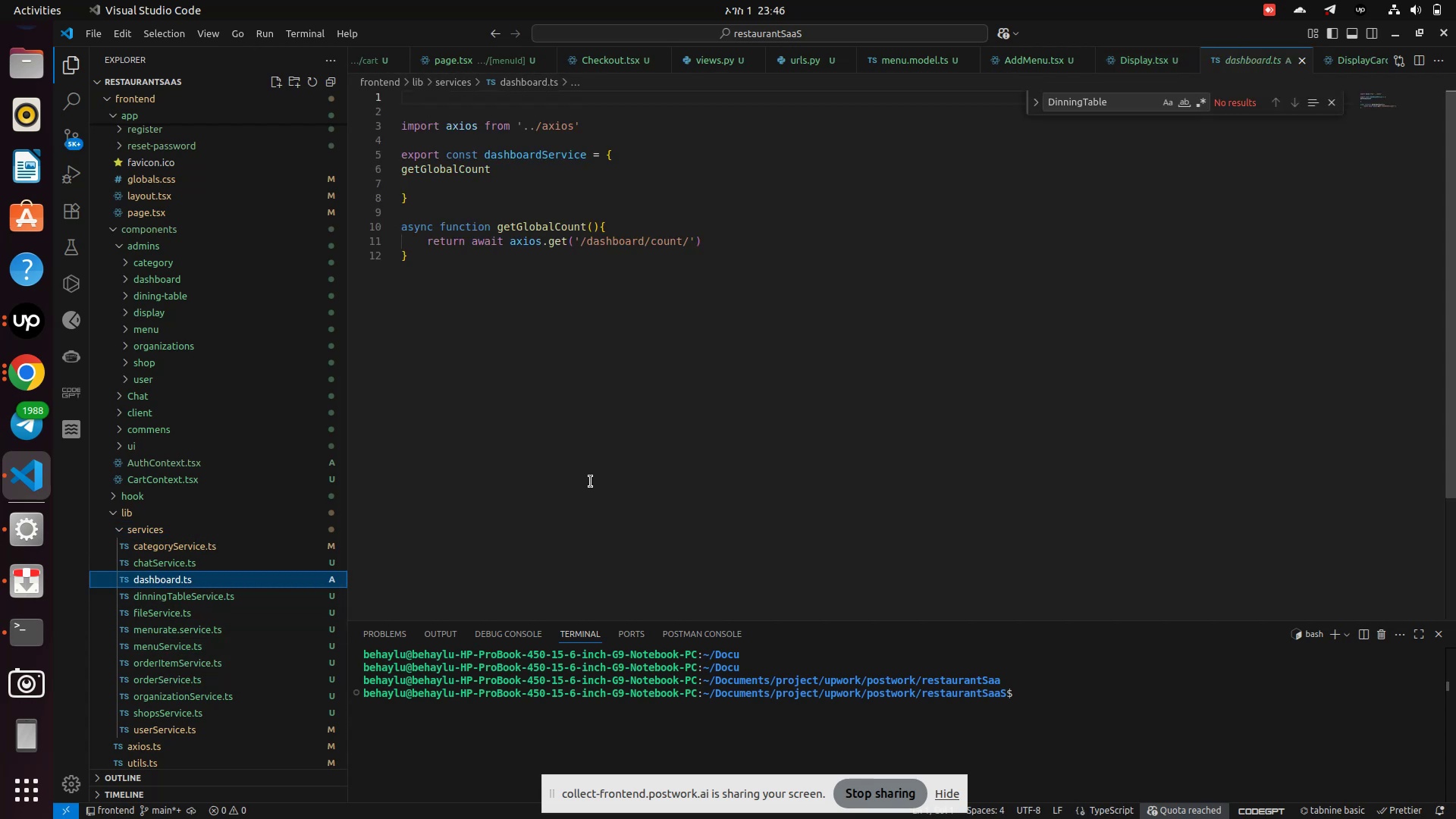 
wait(7.0)
 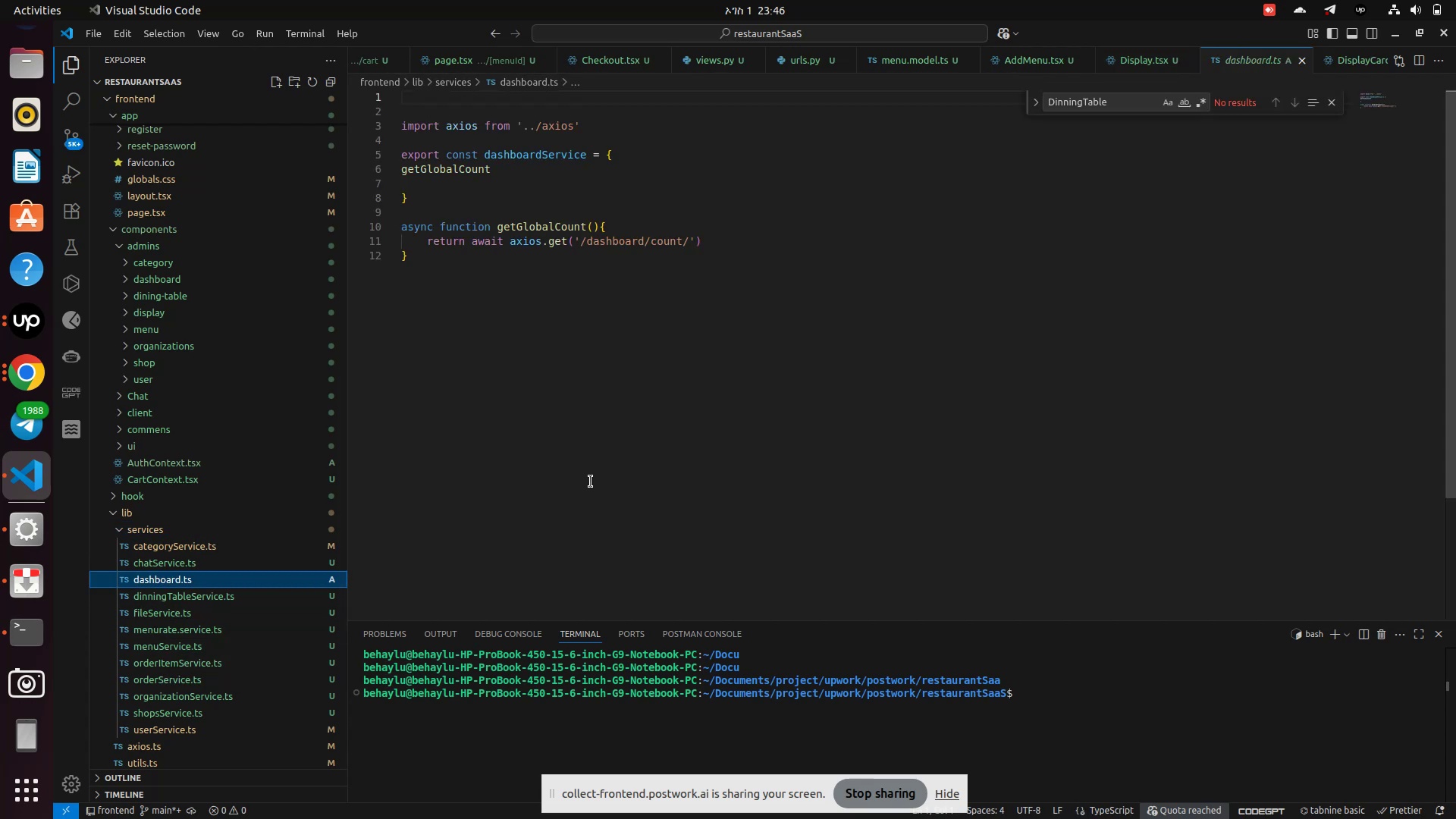 
left_click([492, 293])
 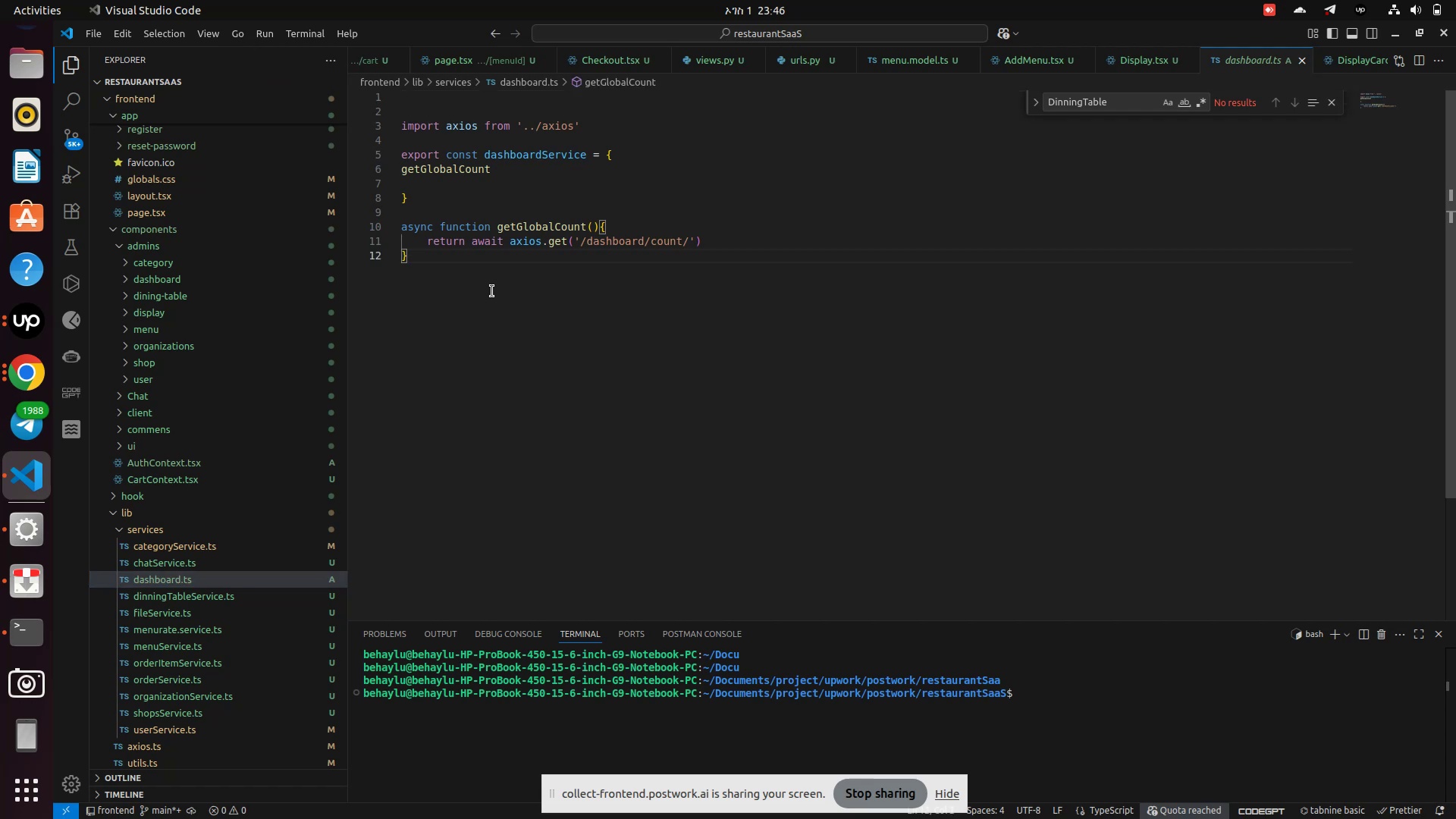 
key(Enter)
 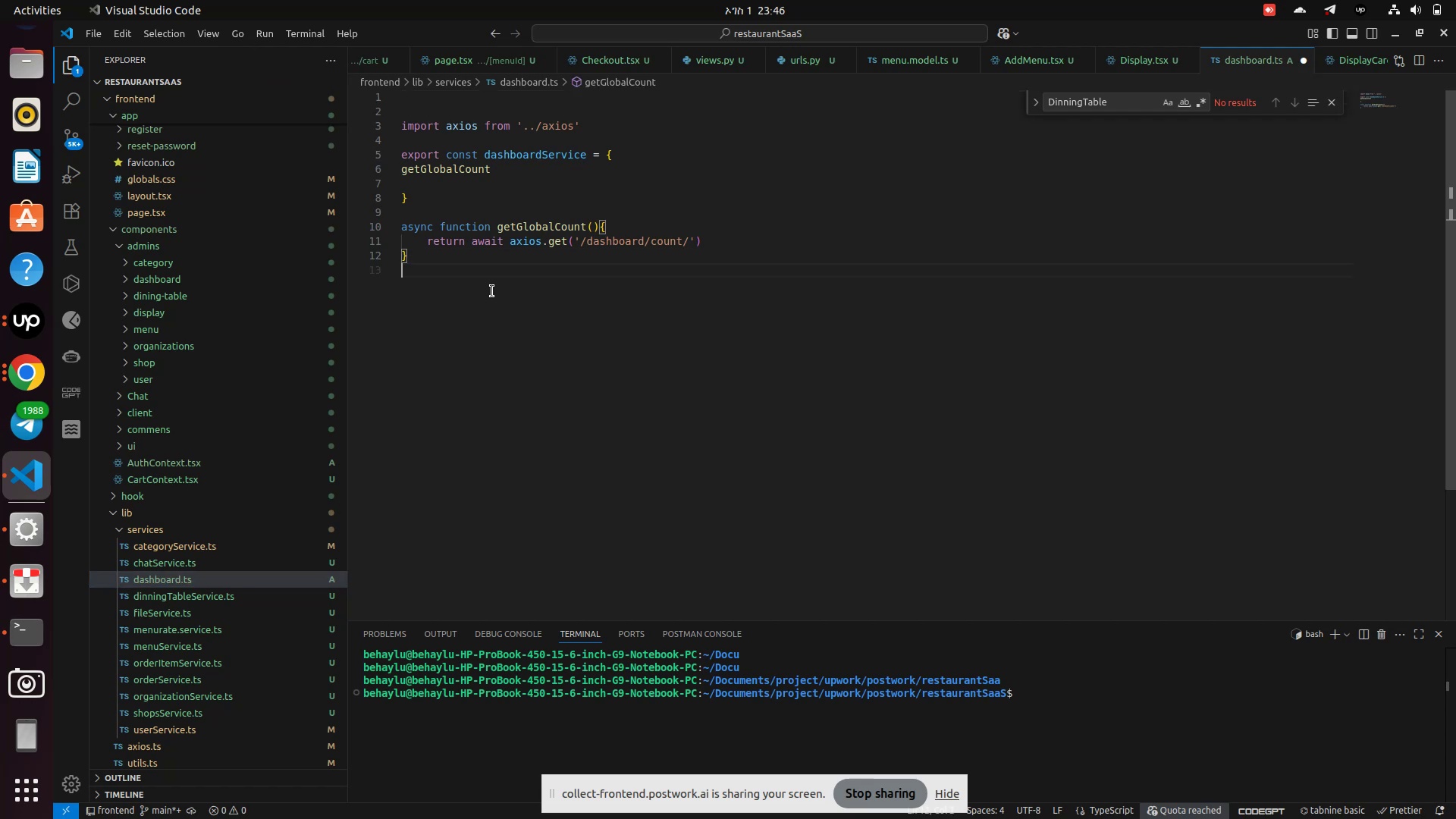 
key(Enter)
 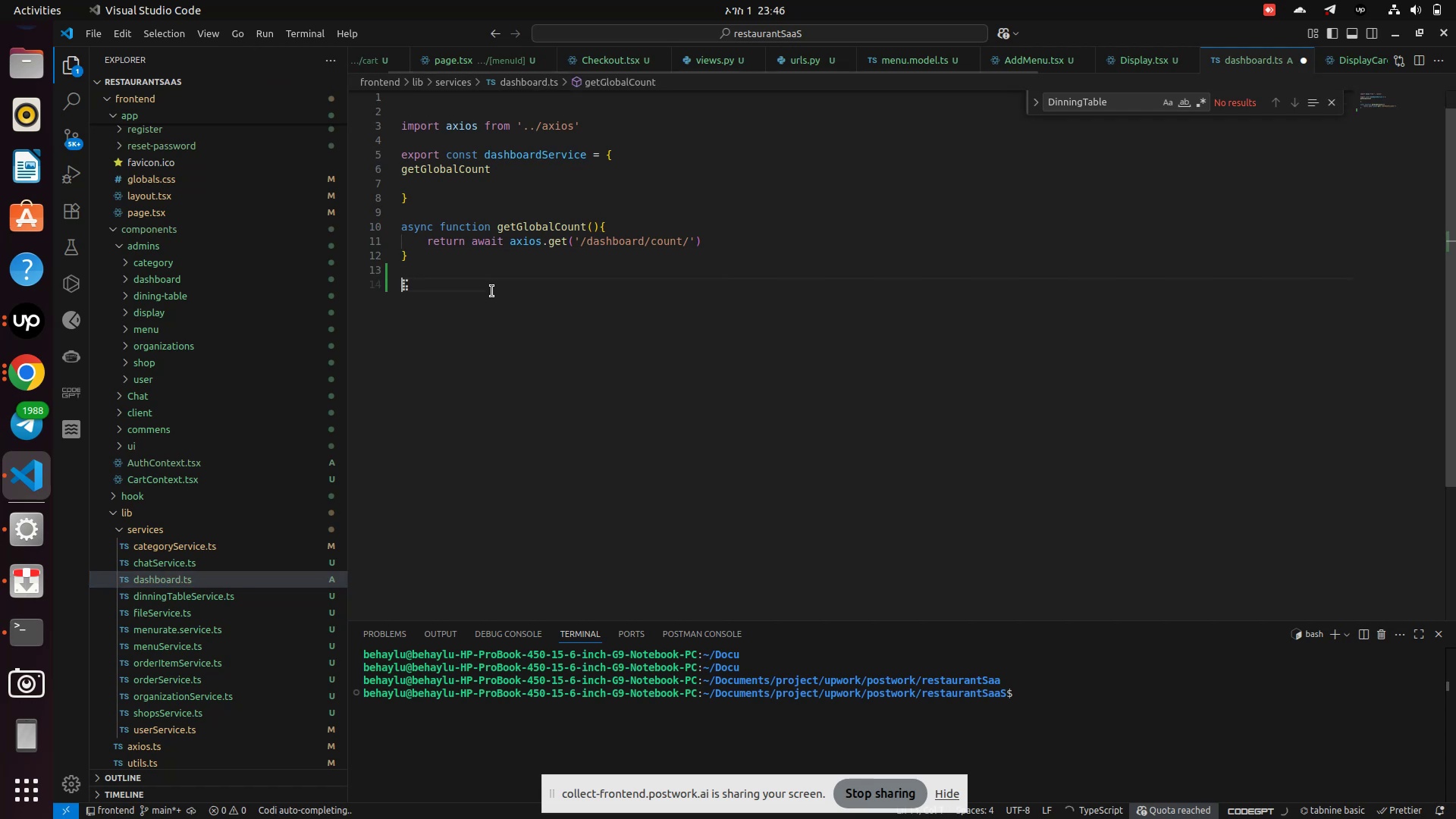 
type(asy)
 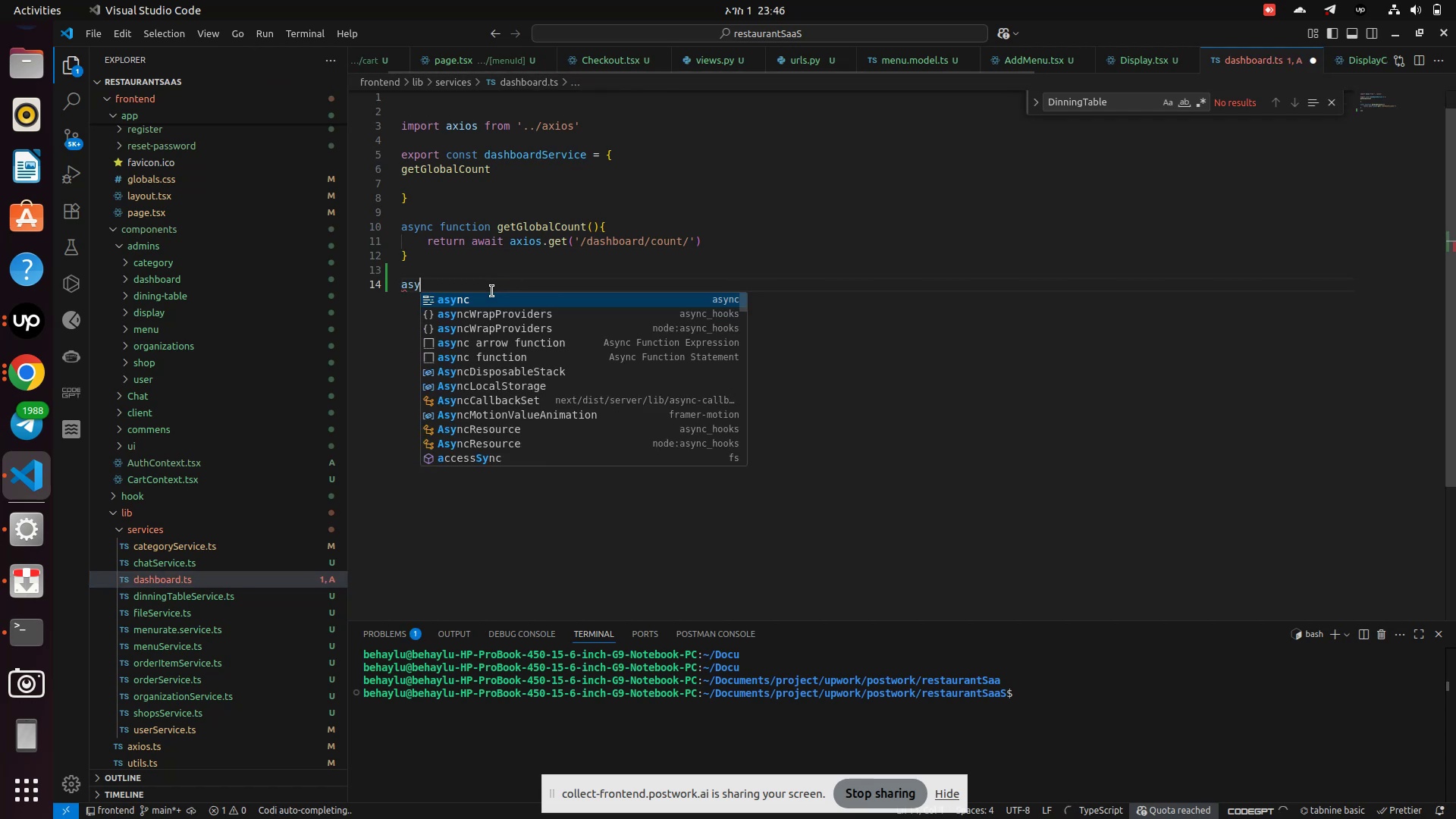 
key(Enter)
 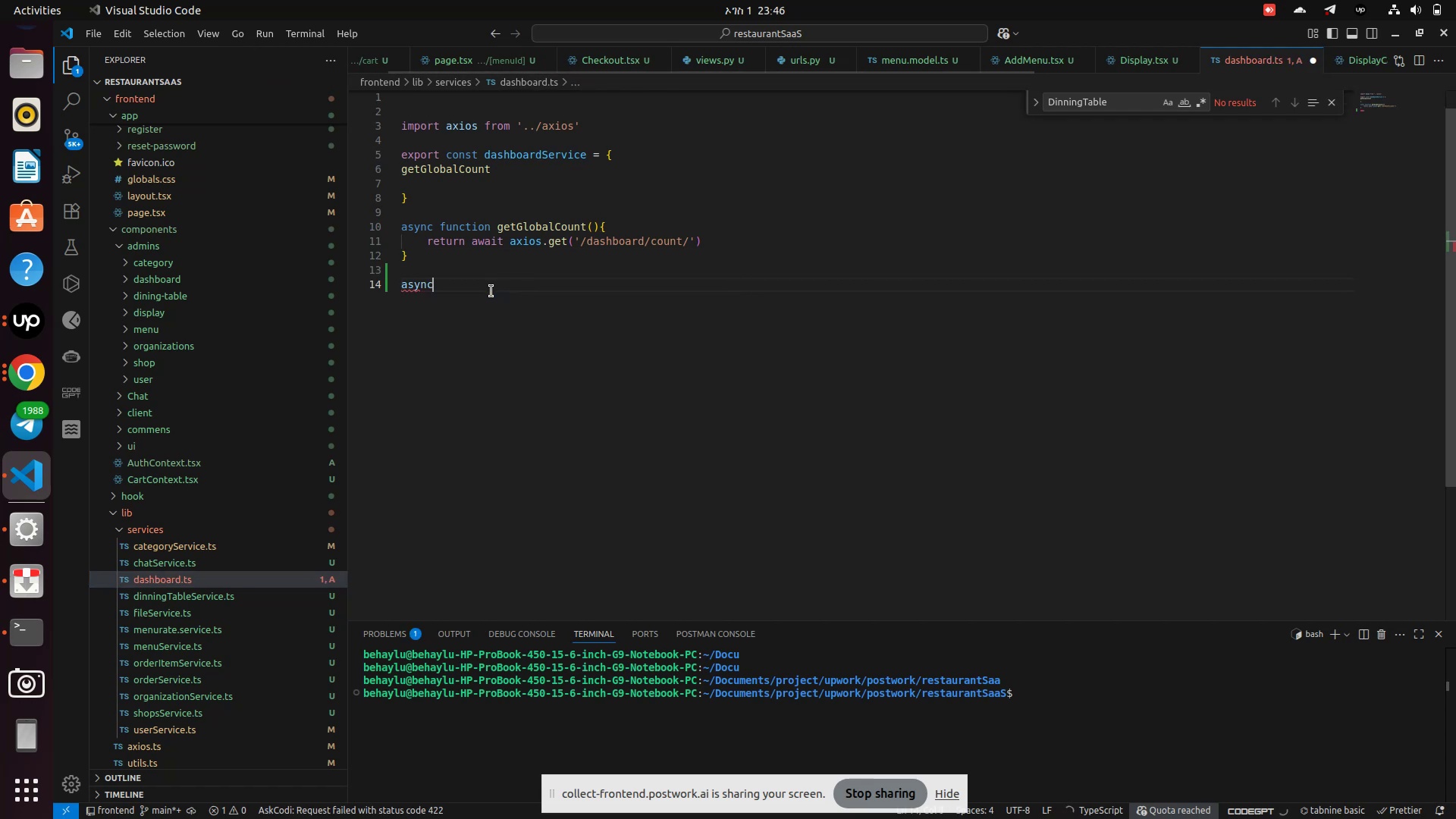 
type( function getKichenDisplay)
 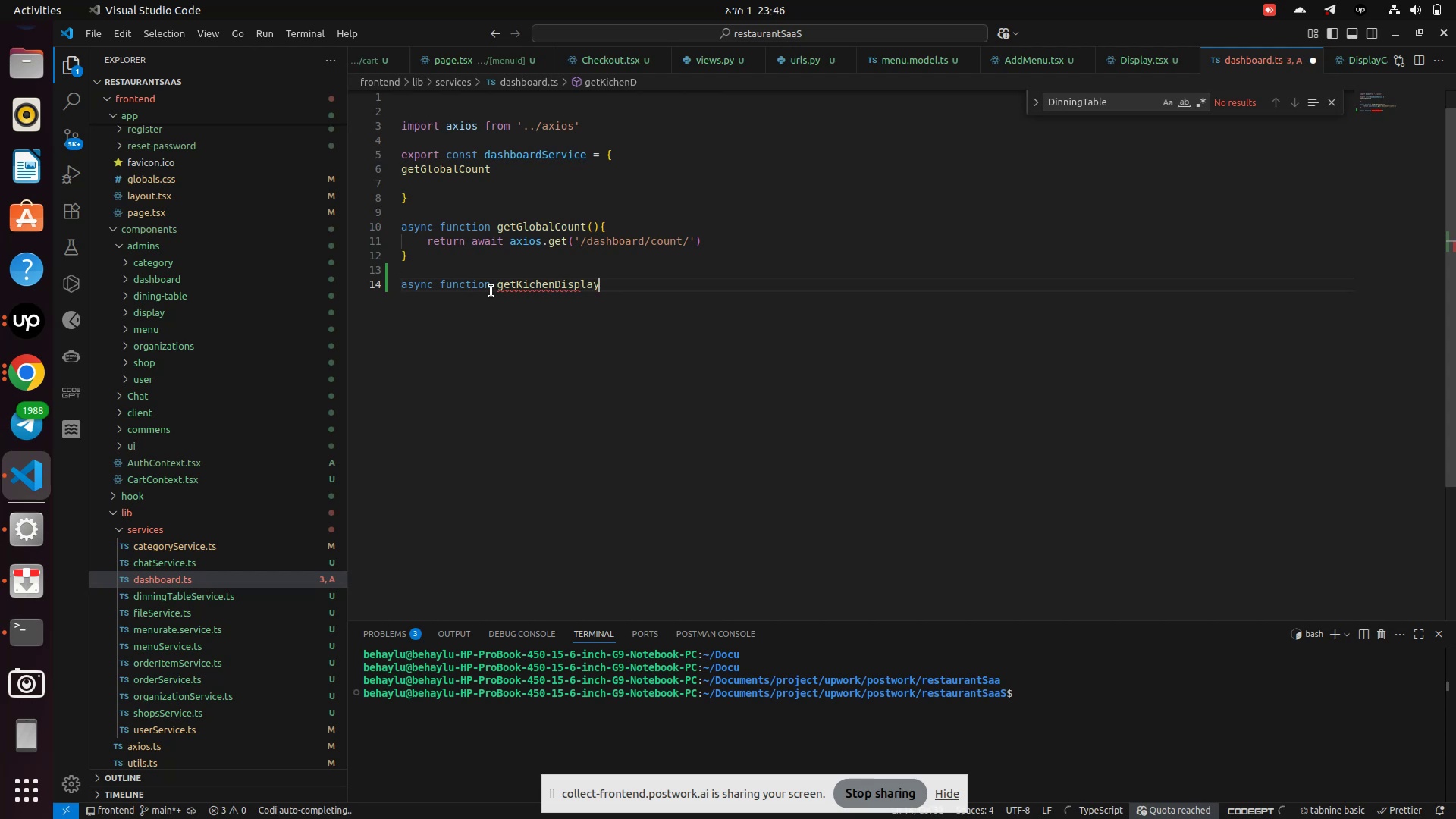 
wait(5.07)
 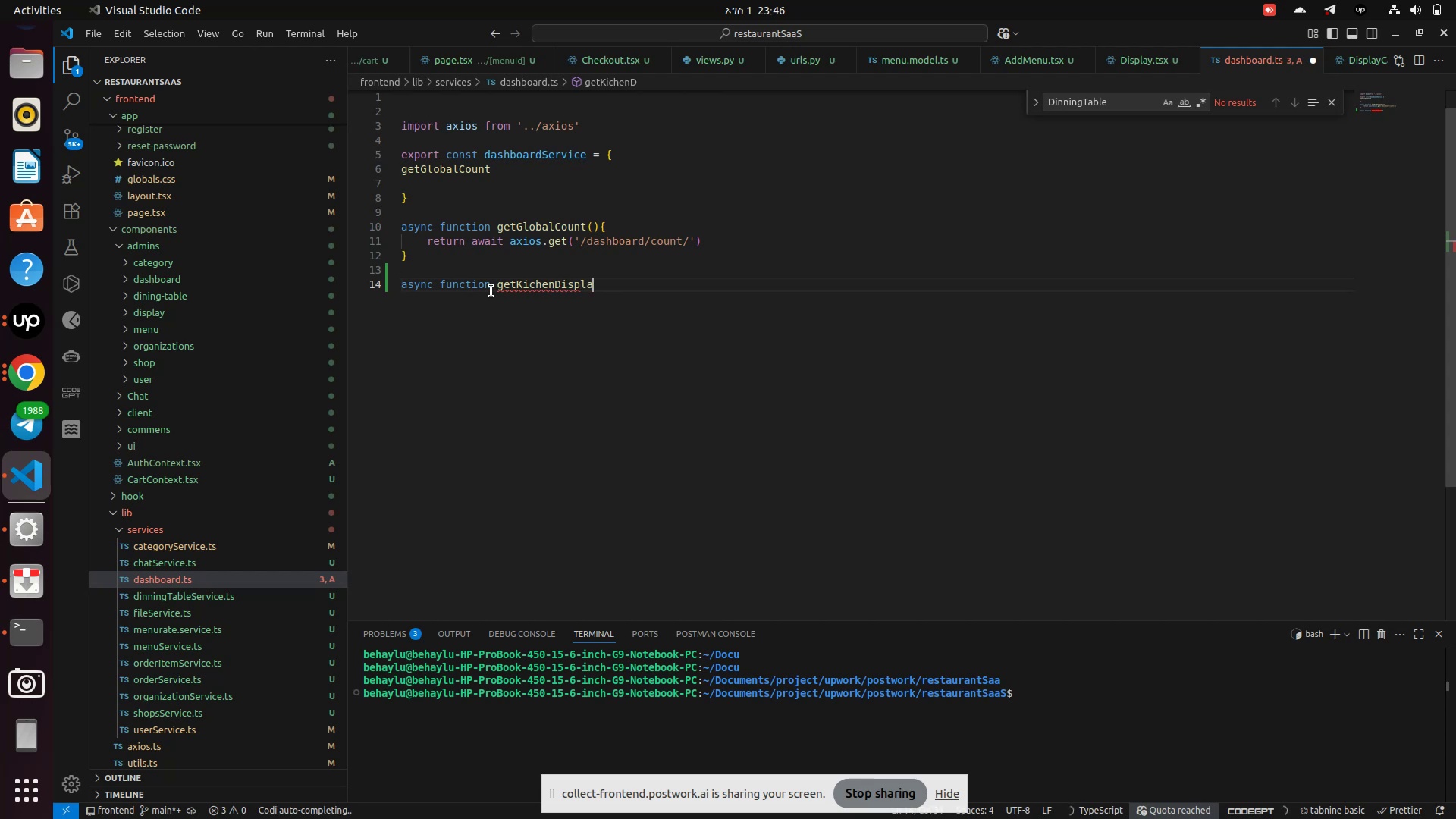 
key(Shift+9)
 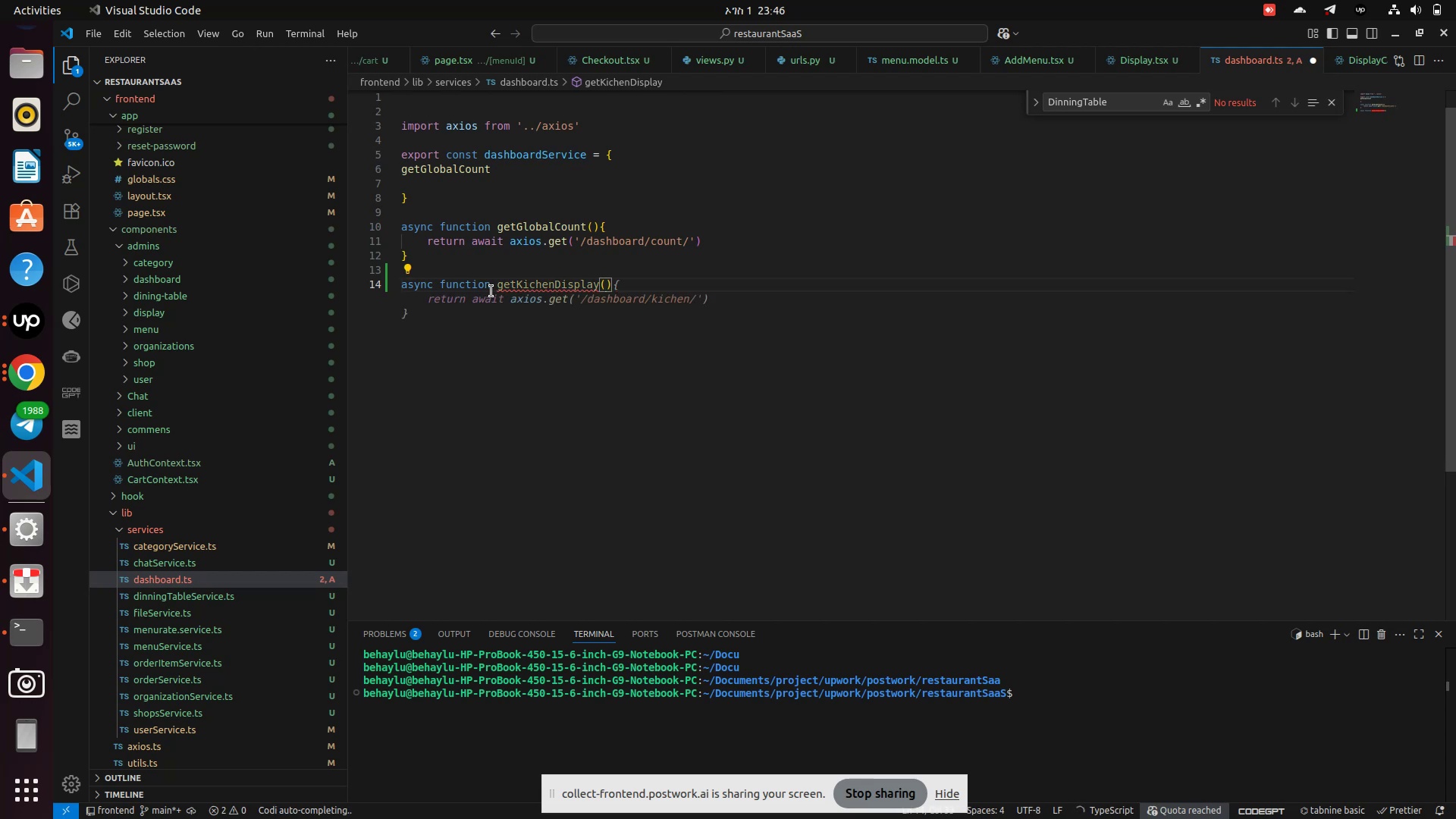 
key(ArrowRight)
 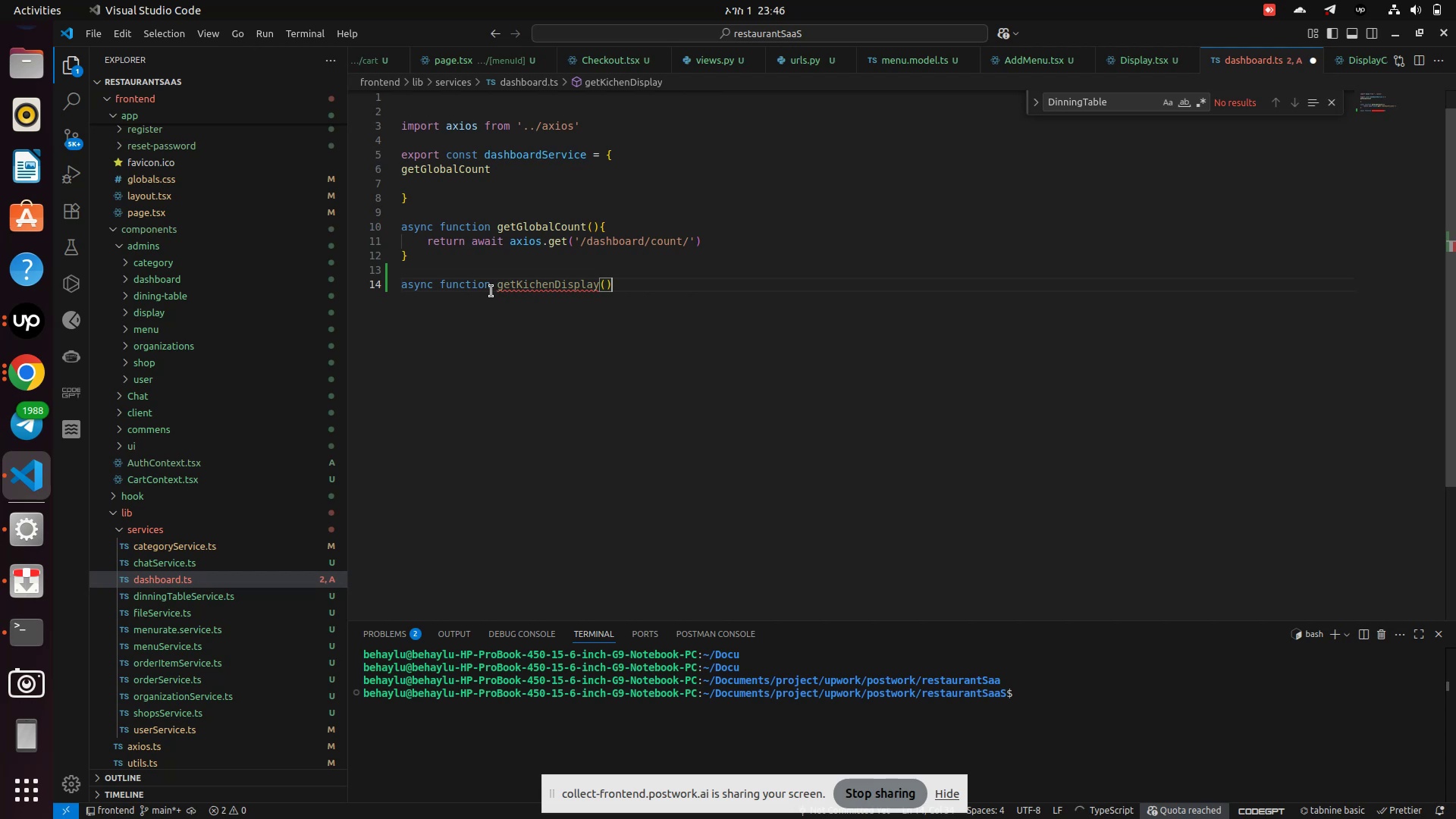 
key(Shift+BracketLeft)
 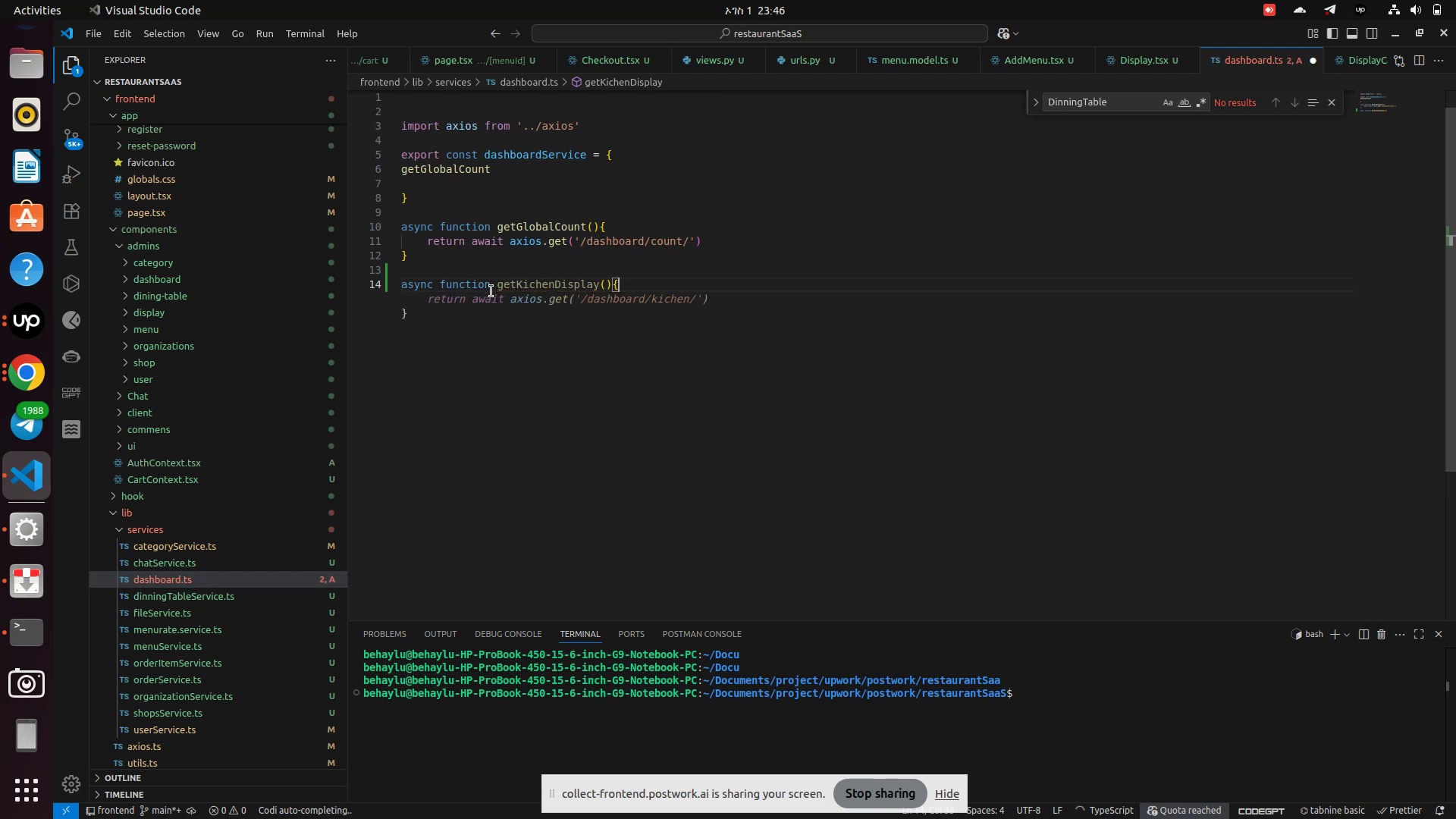 
key(Enter)
 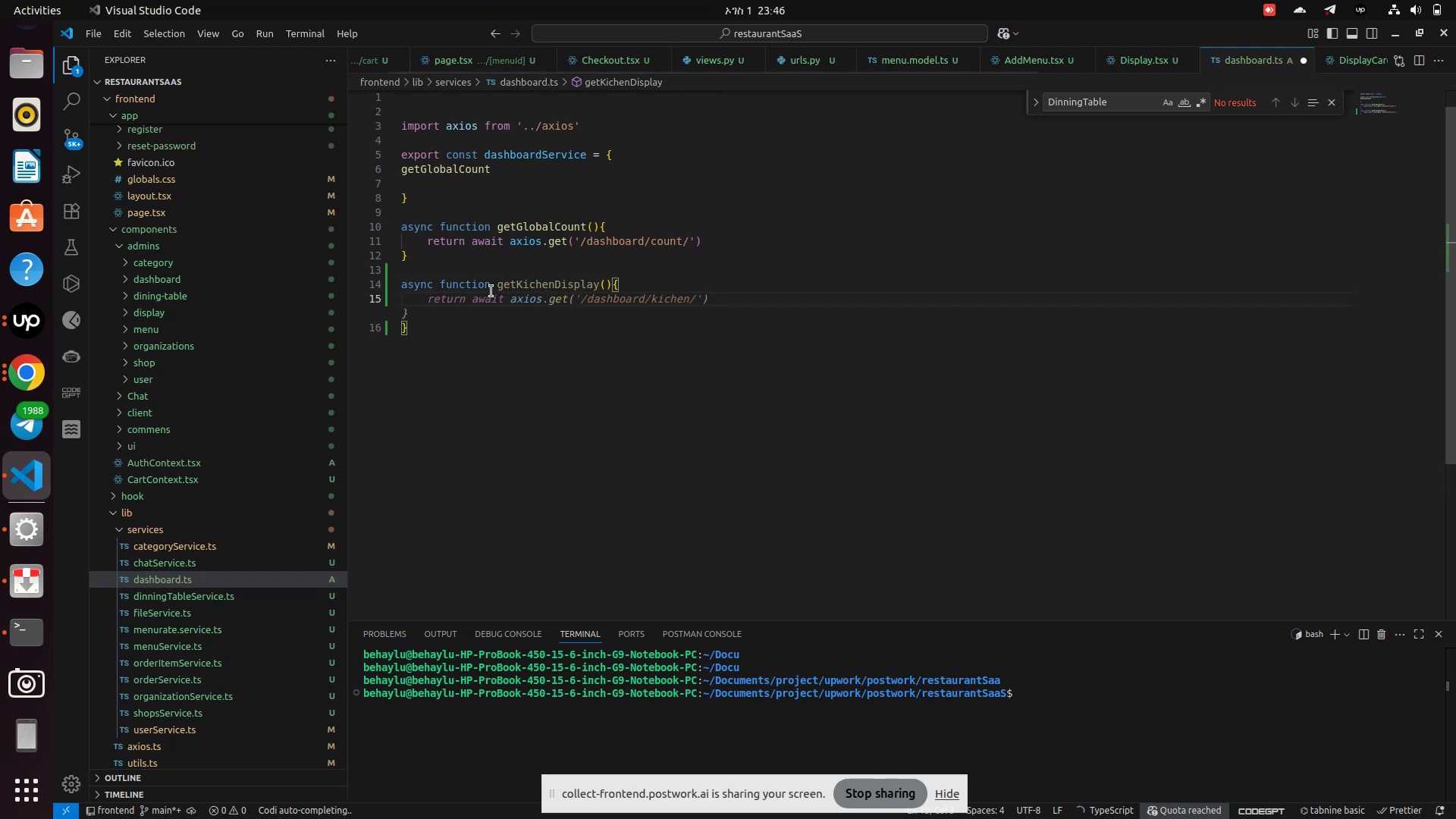 
type(return await aci)
key(Backspace)
key(Backspace)
type(xios.)
 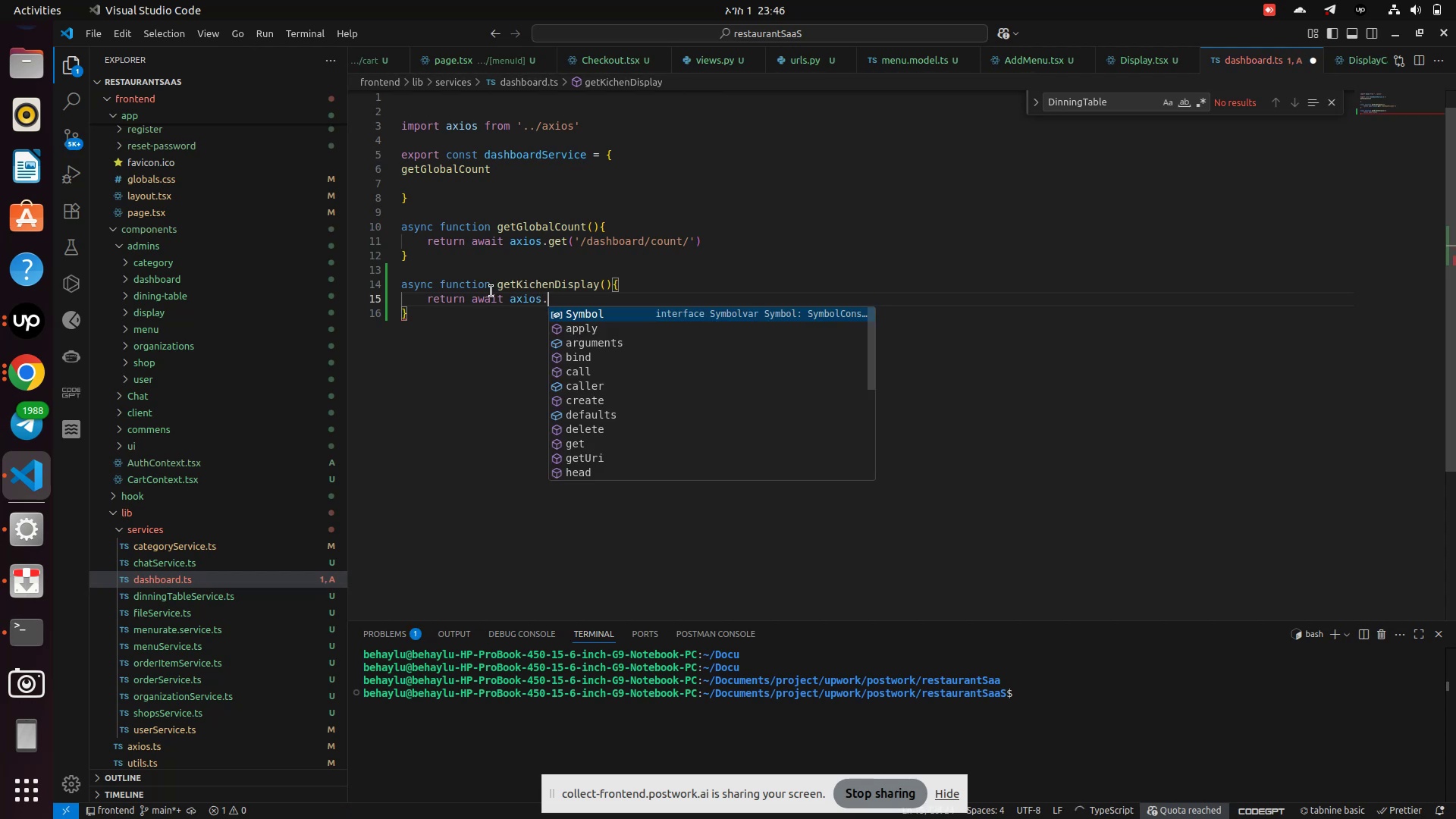 
type(get('/)
 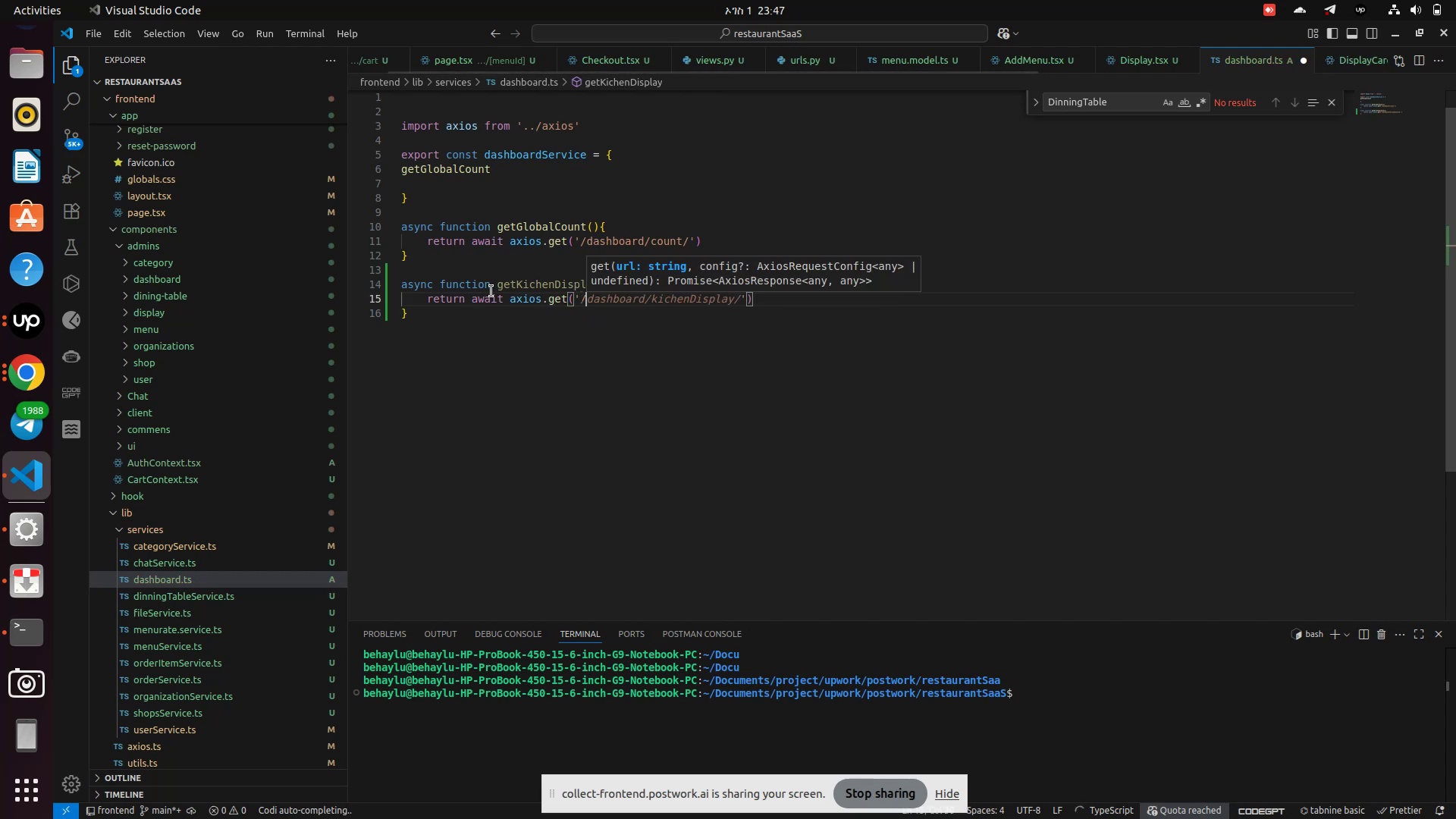 
type(kich)
key(Backspace)
key(Backspace)
type(tchen-display)
 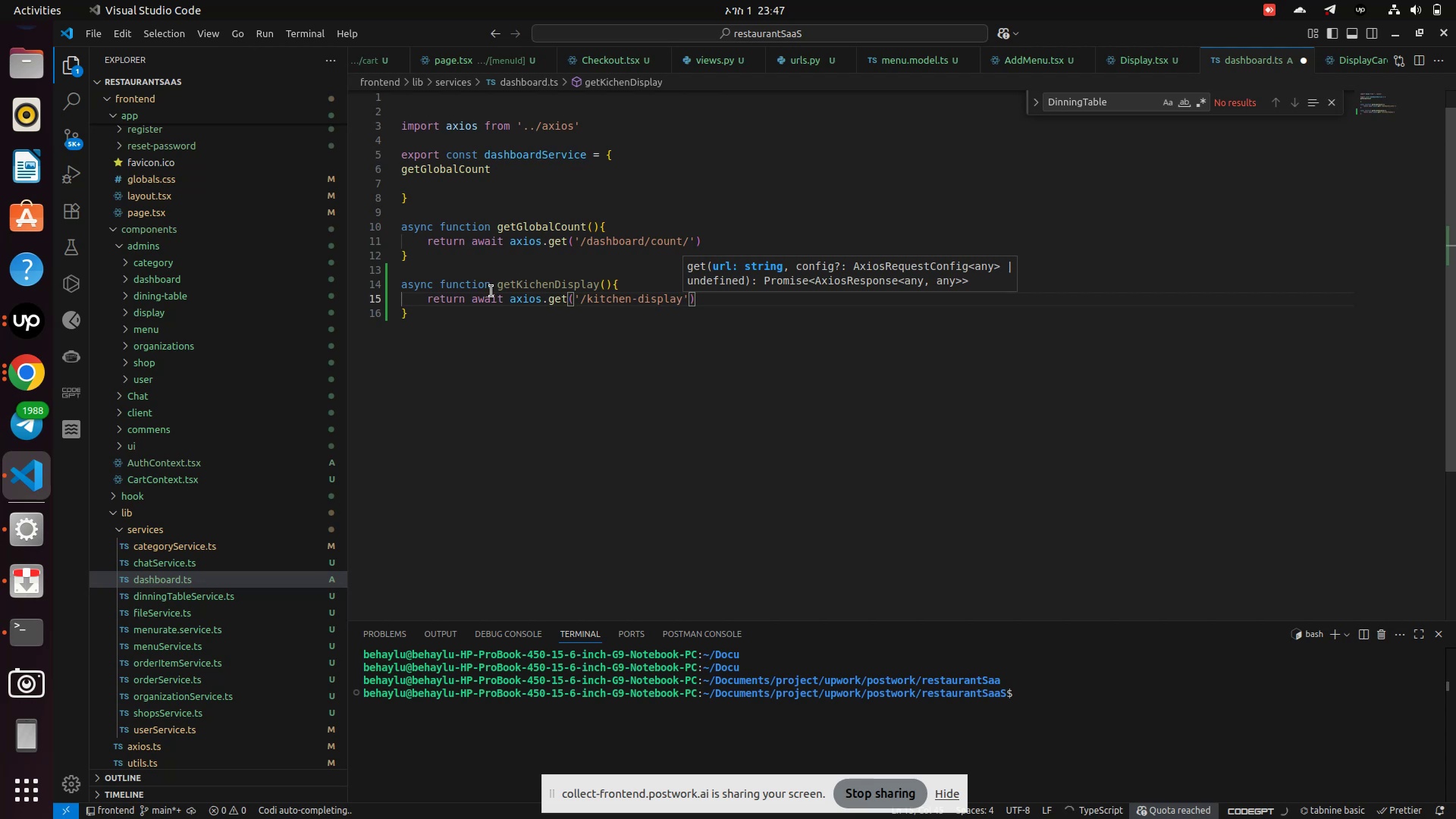 
key(Control+S)
 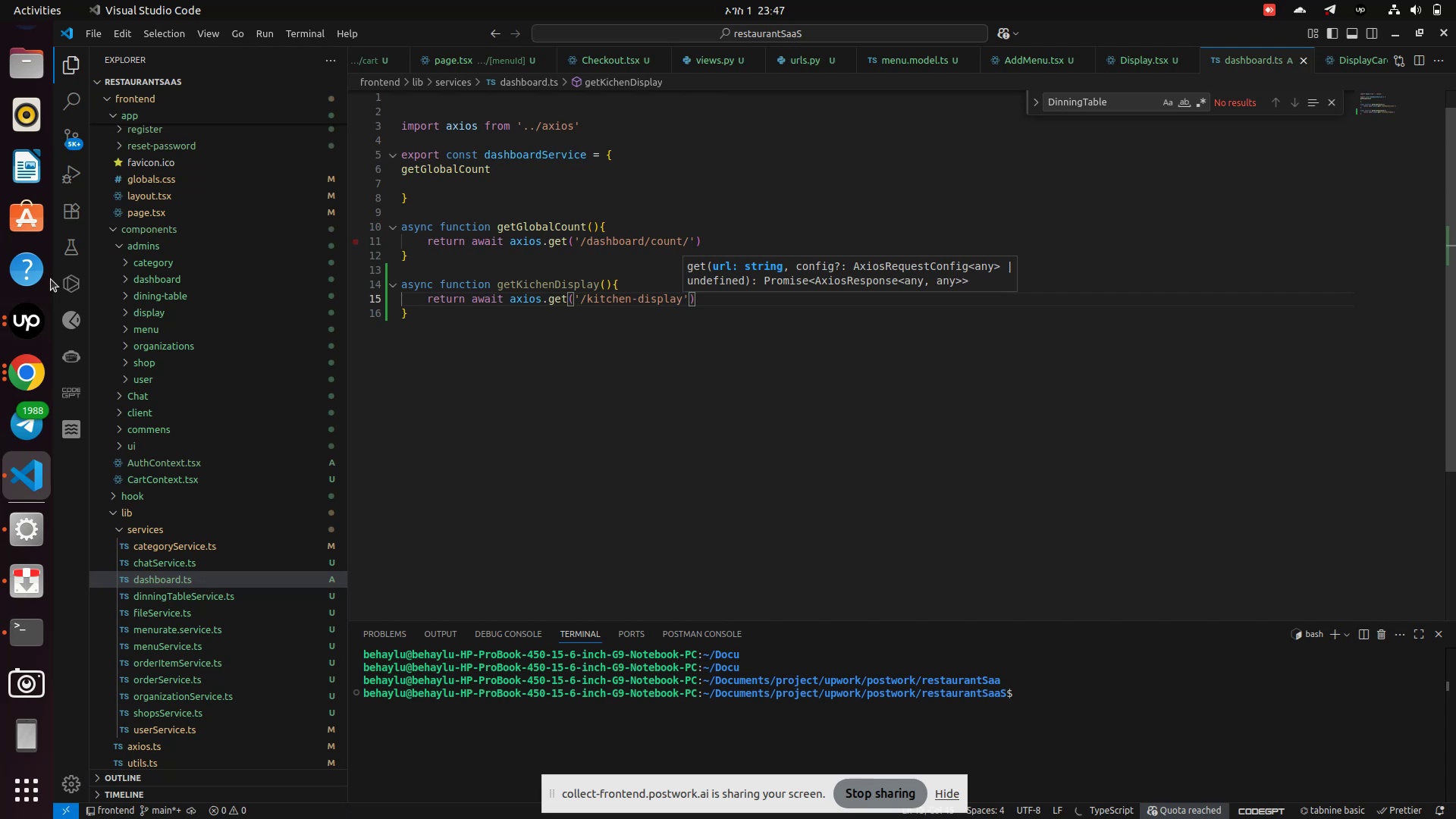 
scroll: coordinate [110, 289], scroll_direction: up, amount: 2.0
 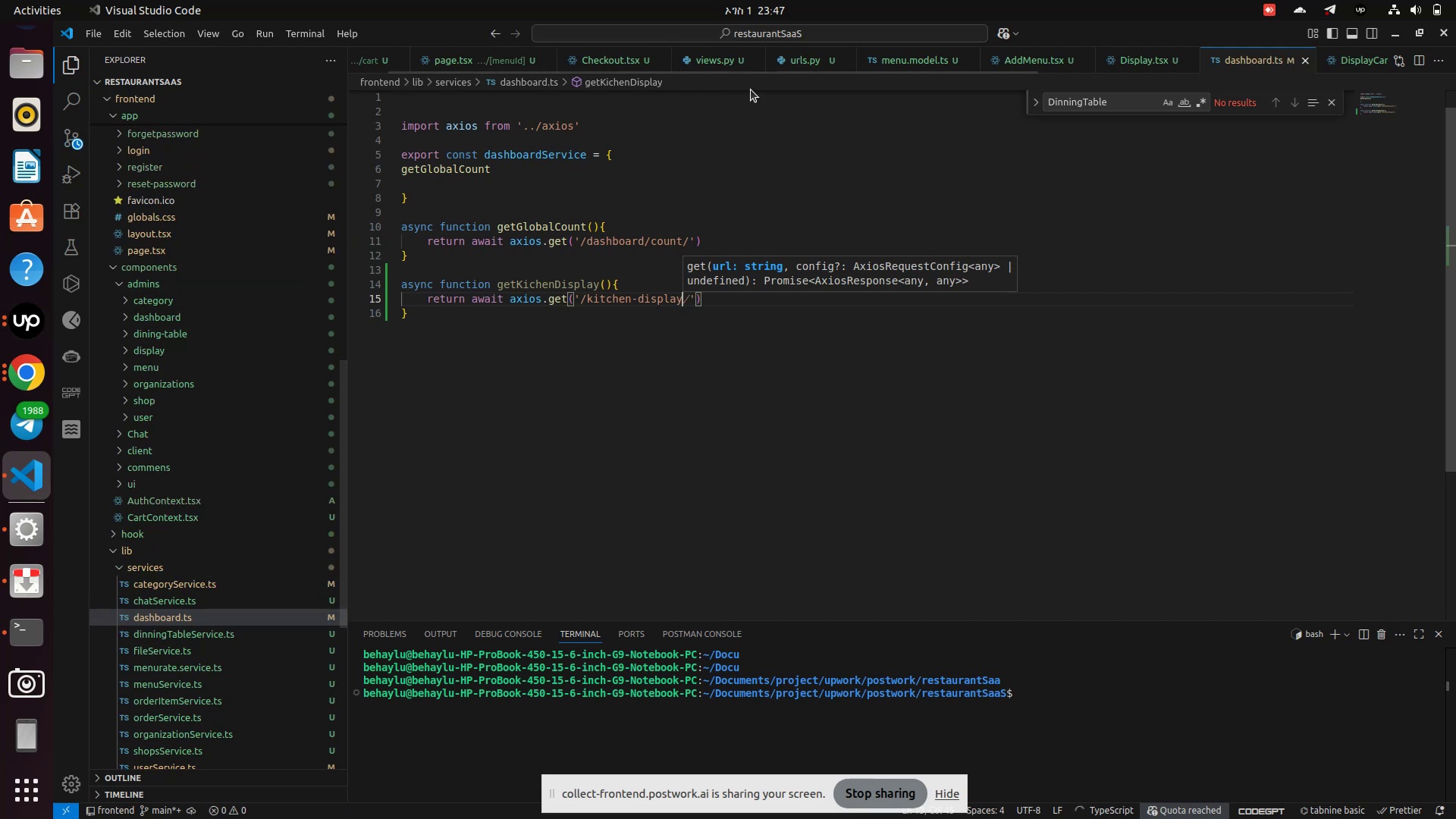 
left_click([814, 64])
 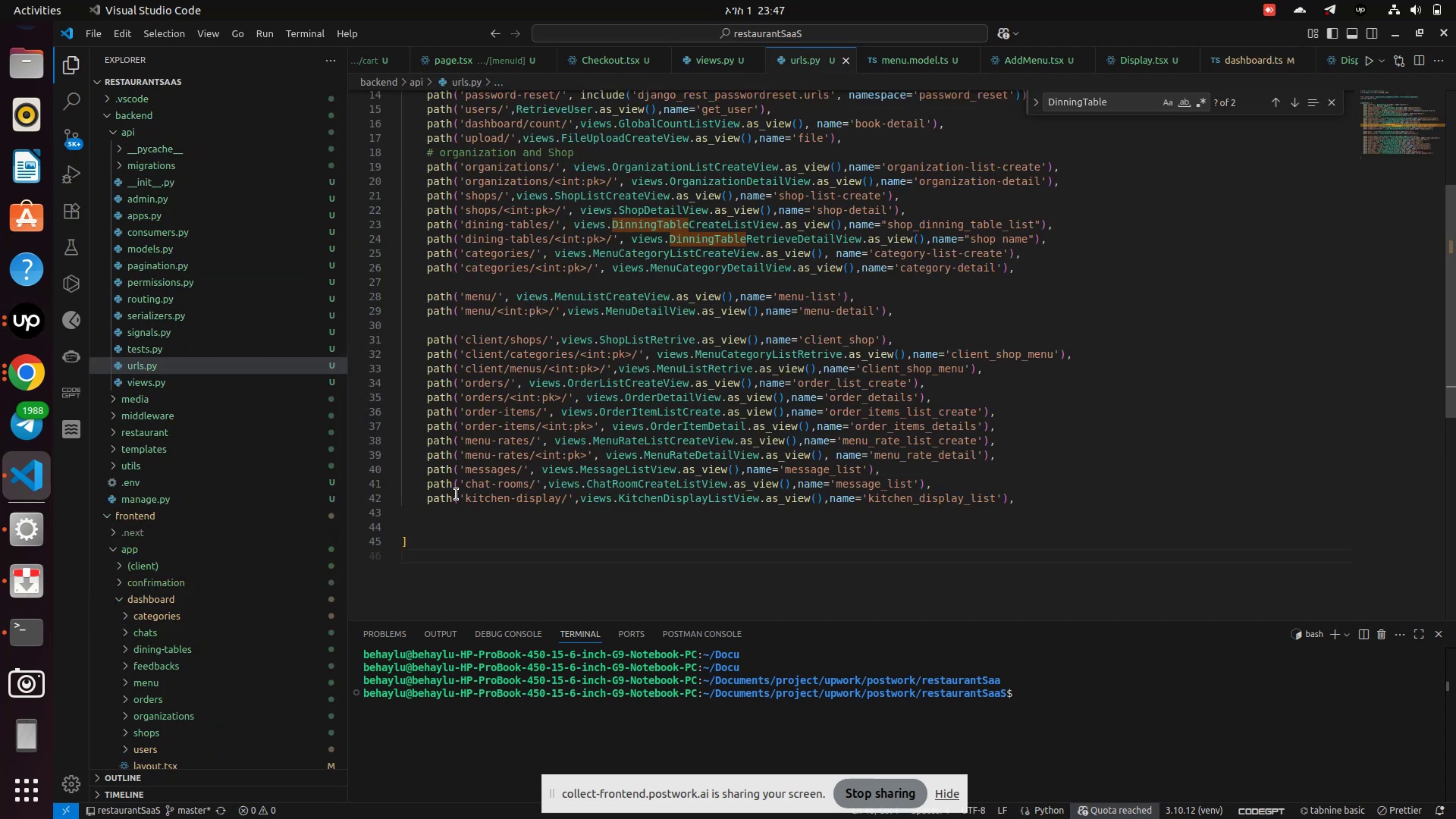 
left_click_drag(start_coordinate=[466, 499], to_coordinate=[560, 502])
 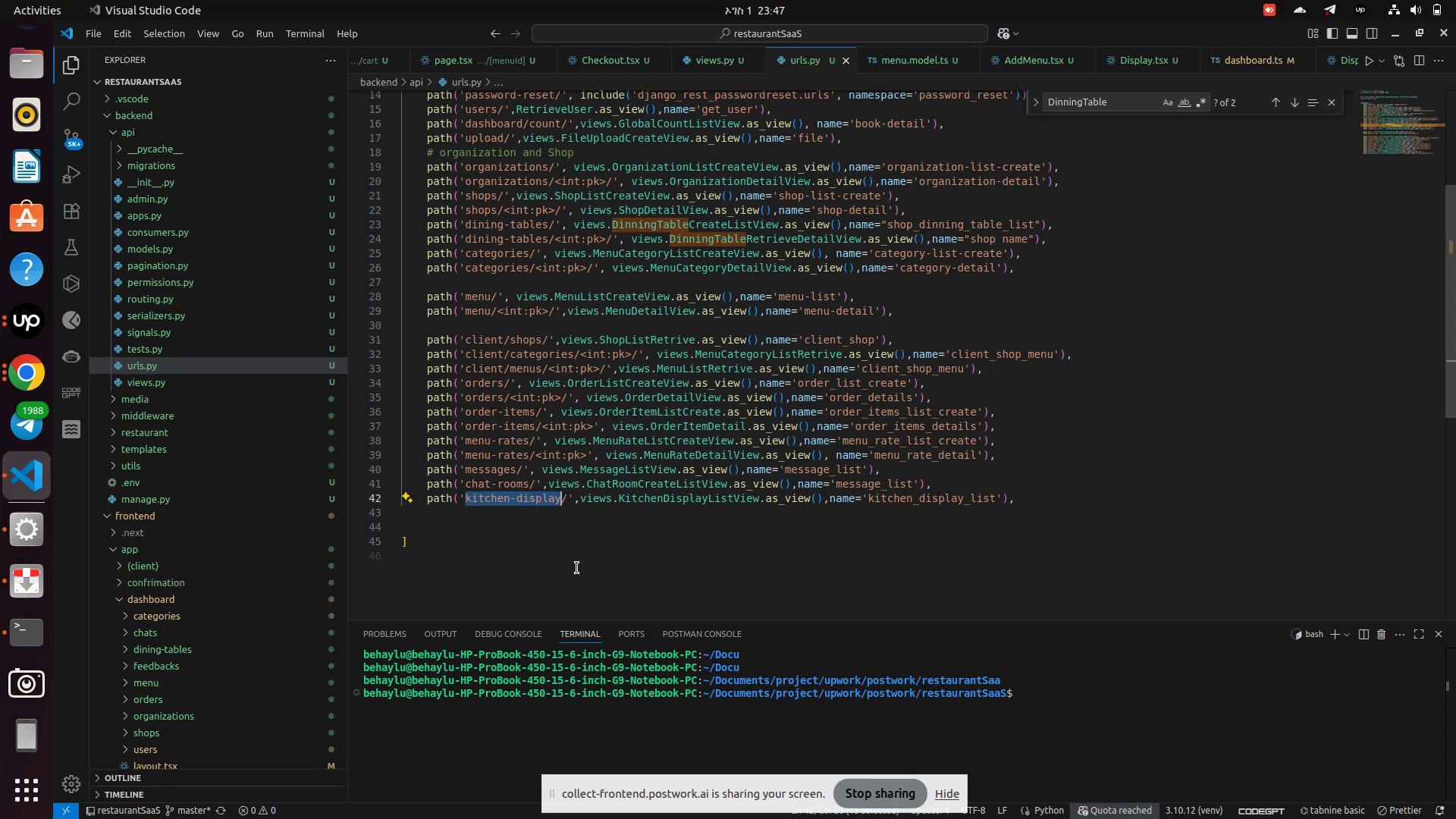 
key(Control+C)
 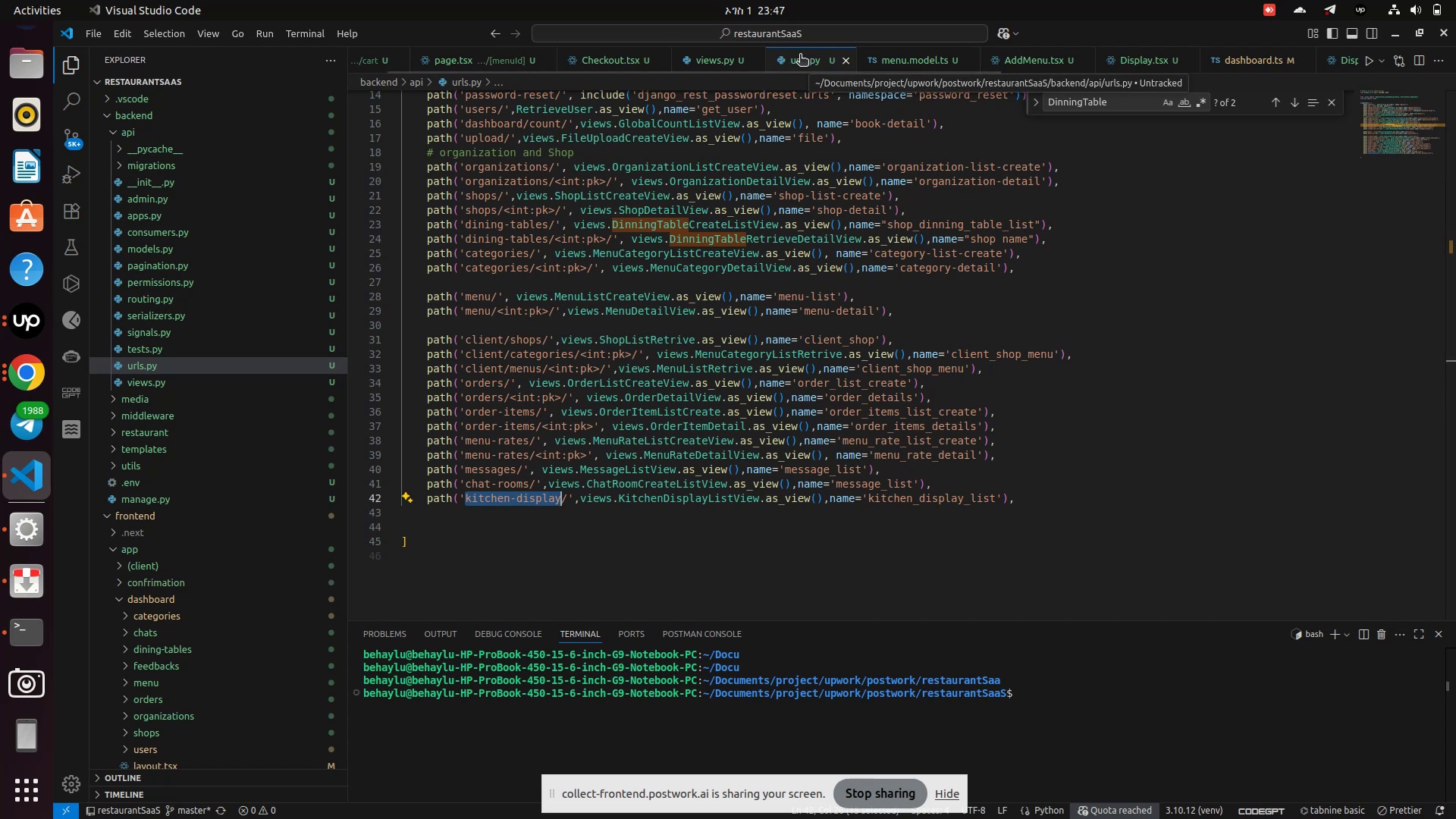 
left_click([795, 65])
 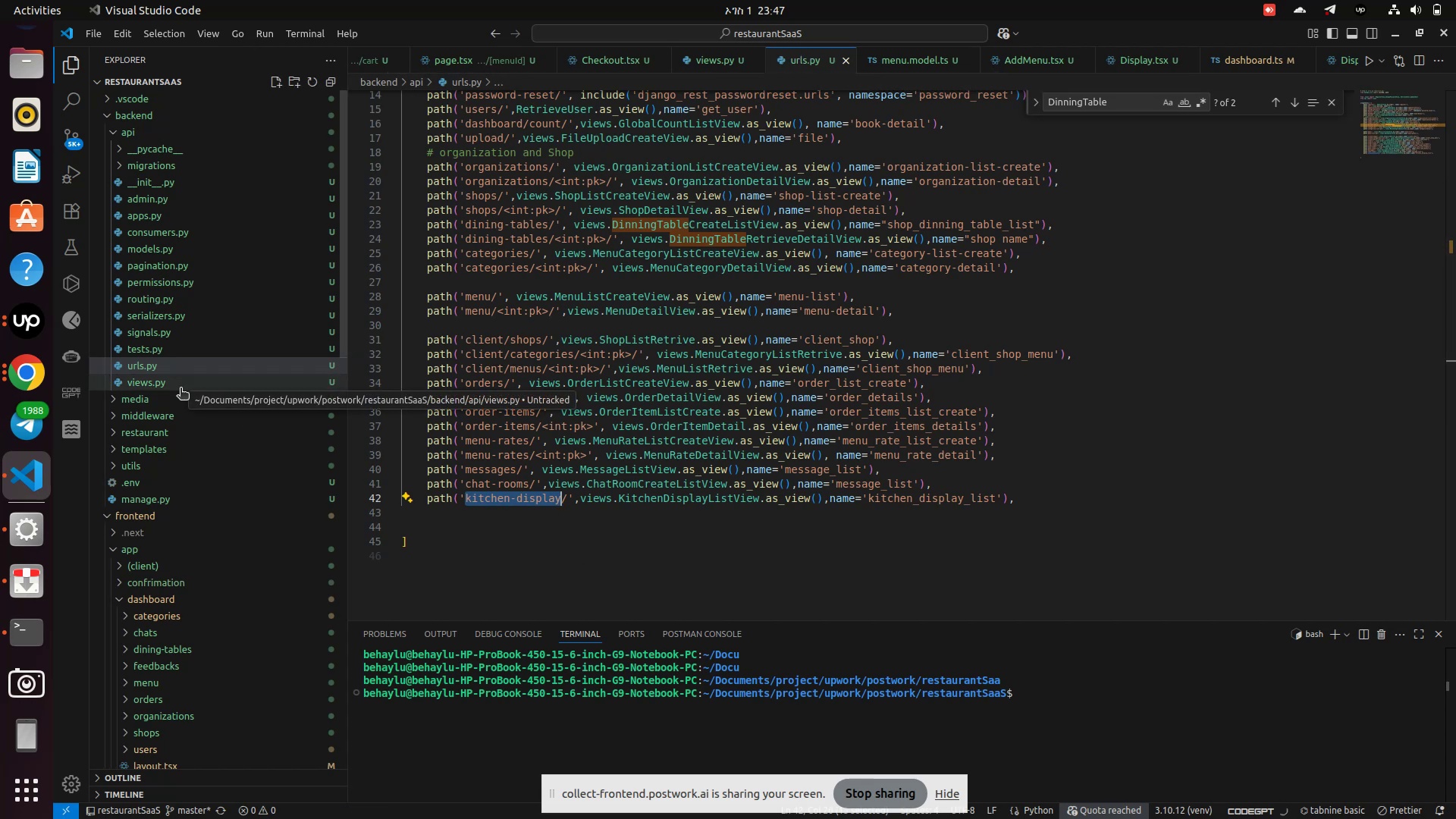 
wait(5.81)
 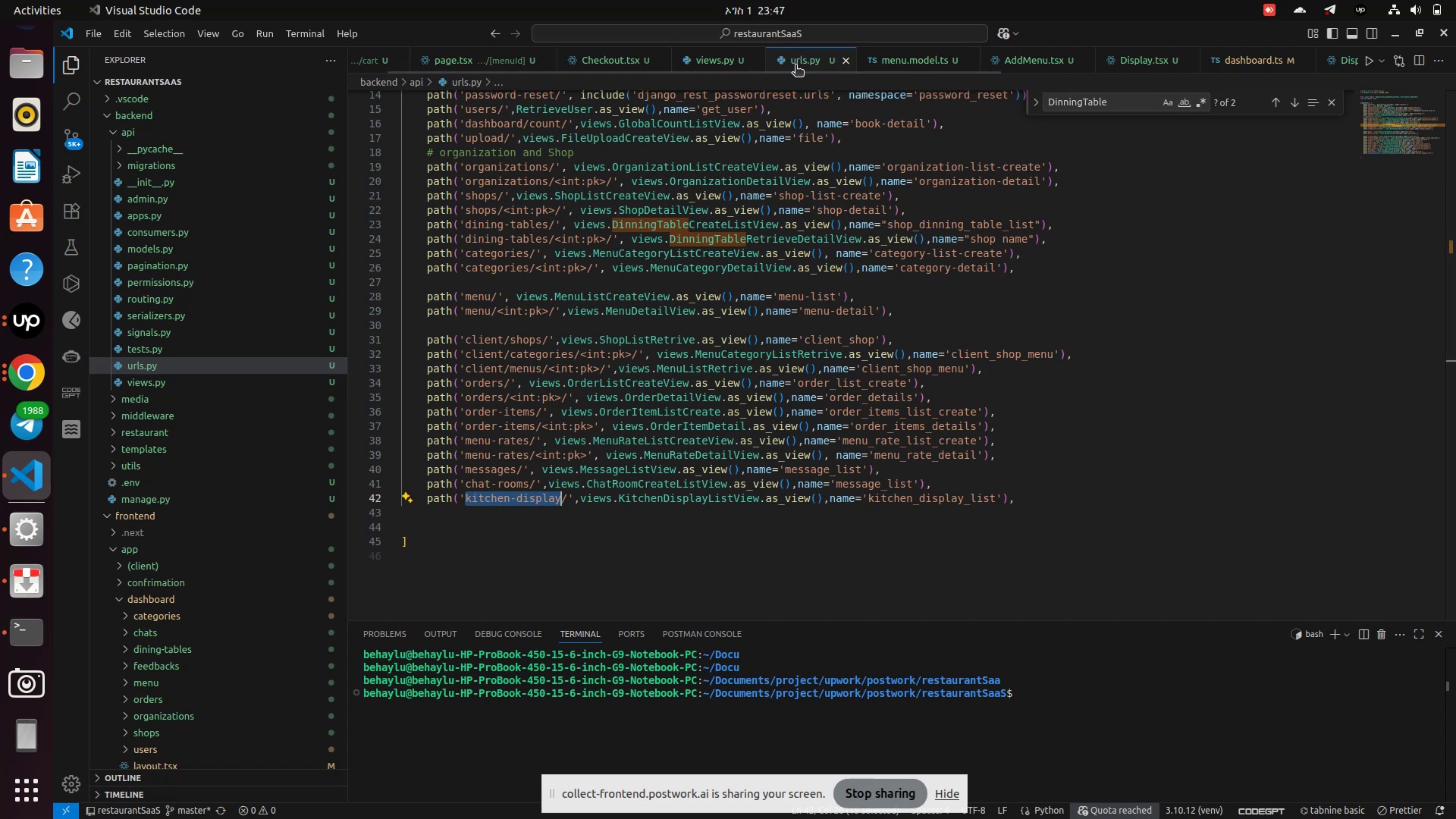 
left_click([145, 384])
 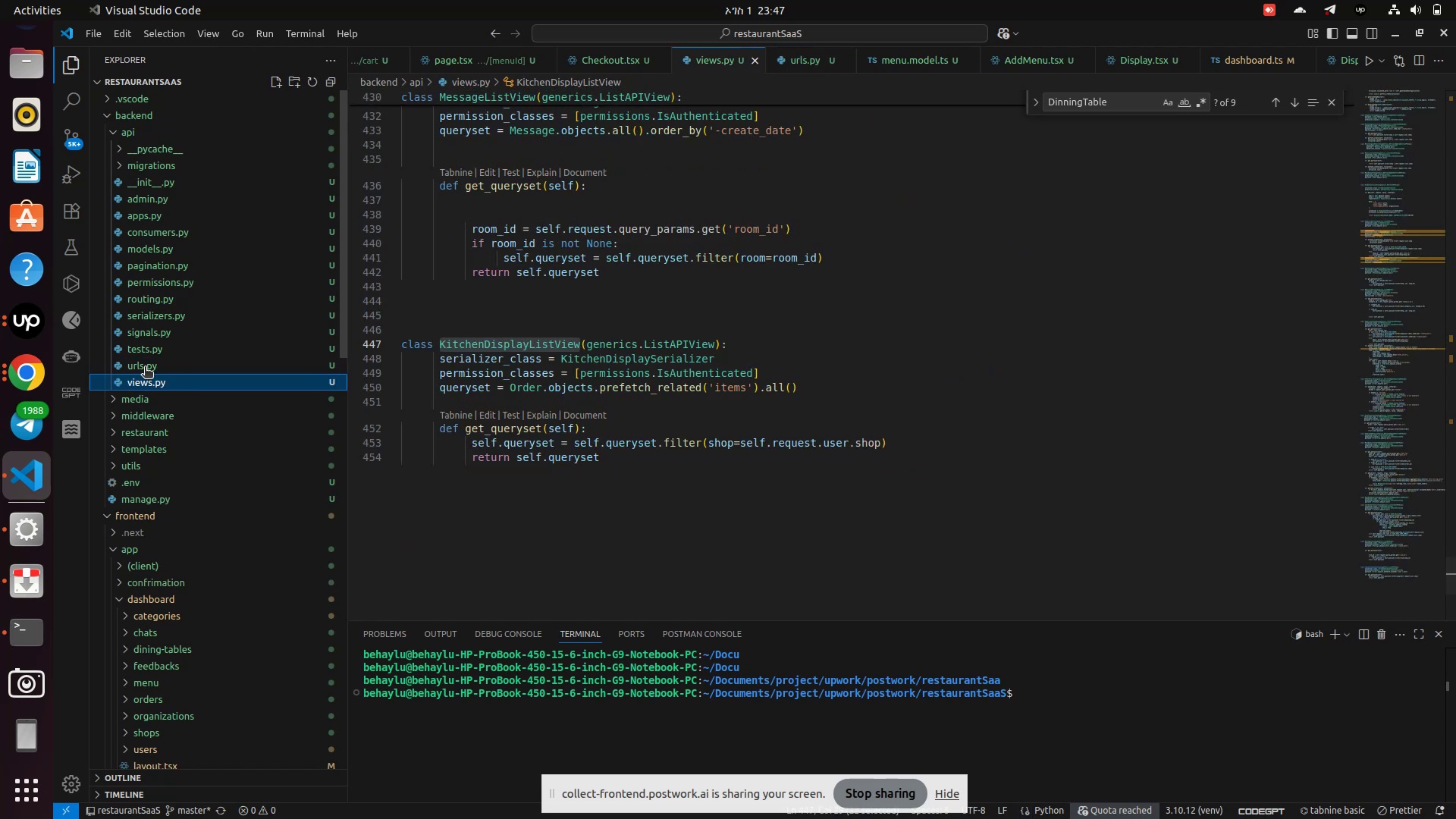 
left_click([145, 362])
 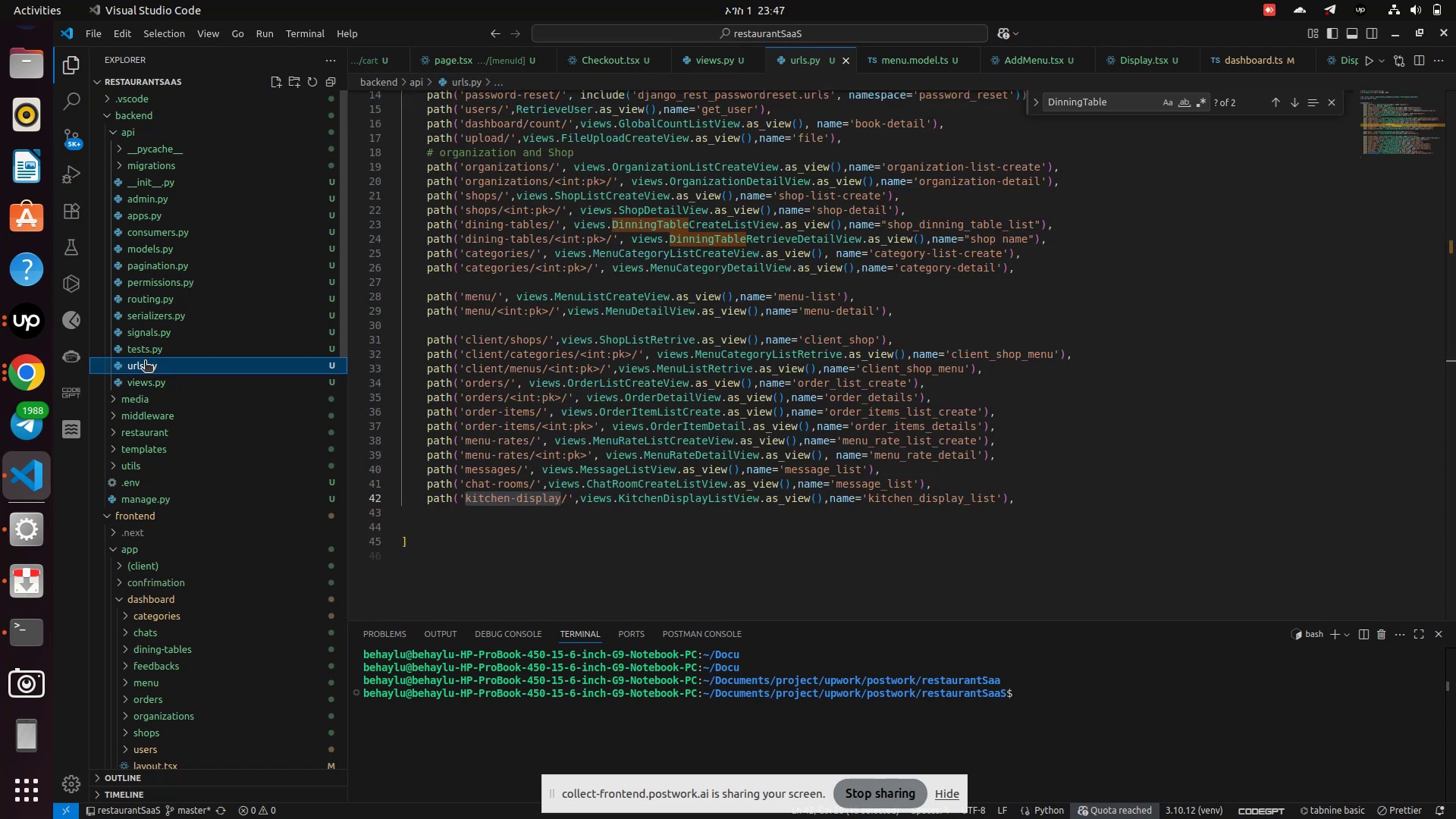 
wait(8.78)
 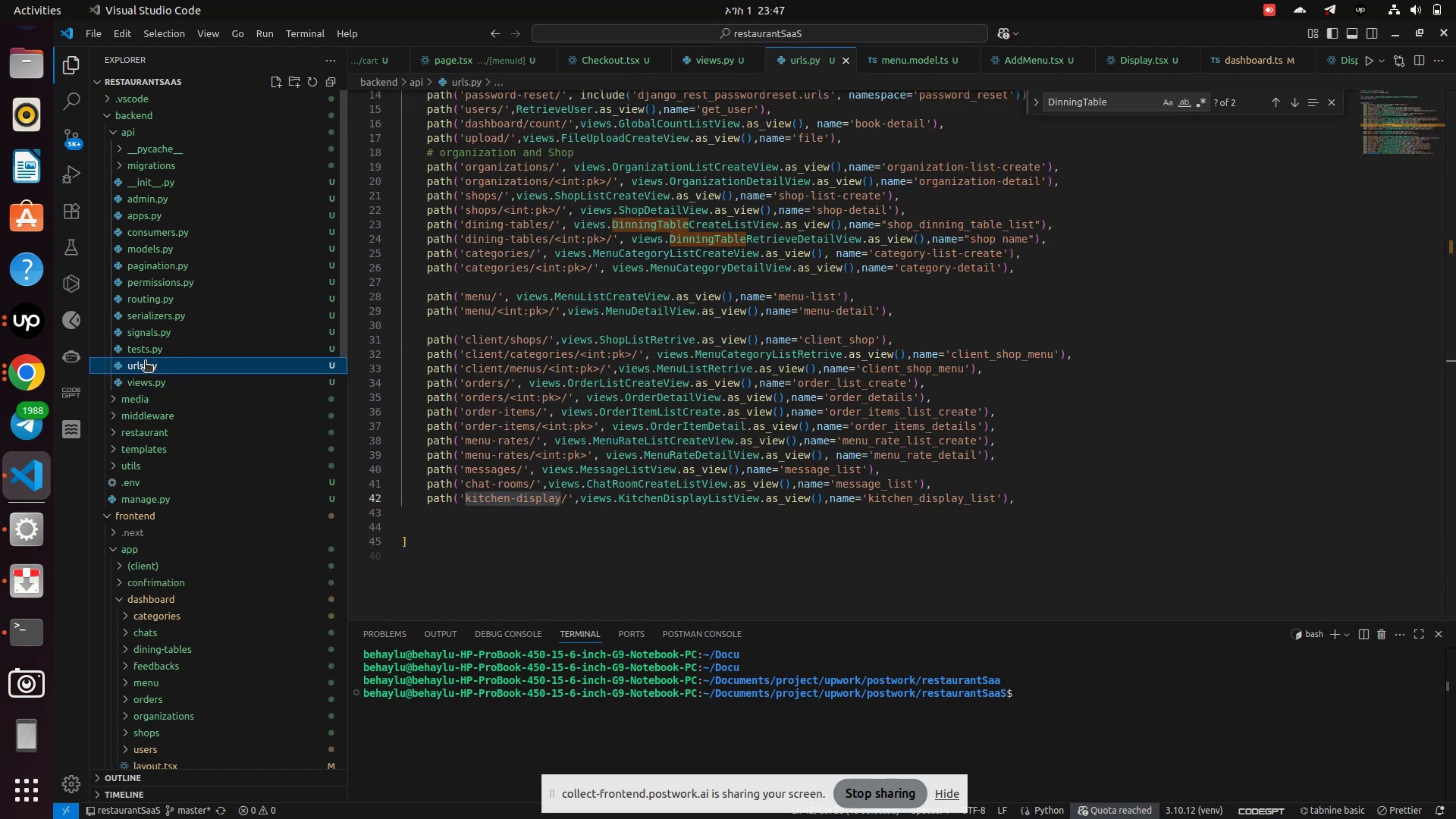 
scroll: coordinate [180, 655], scroll_direction: down, amount: 6.0
 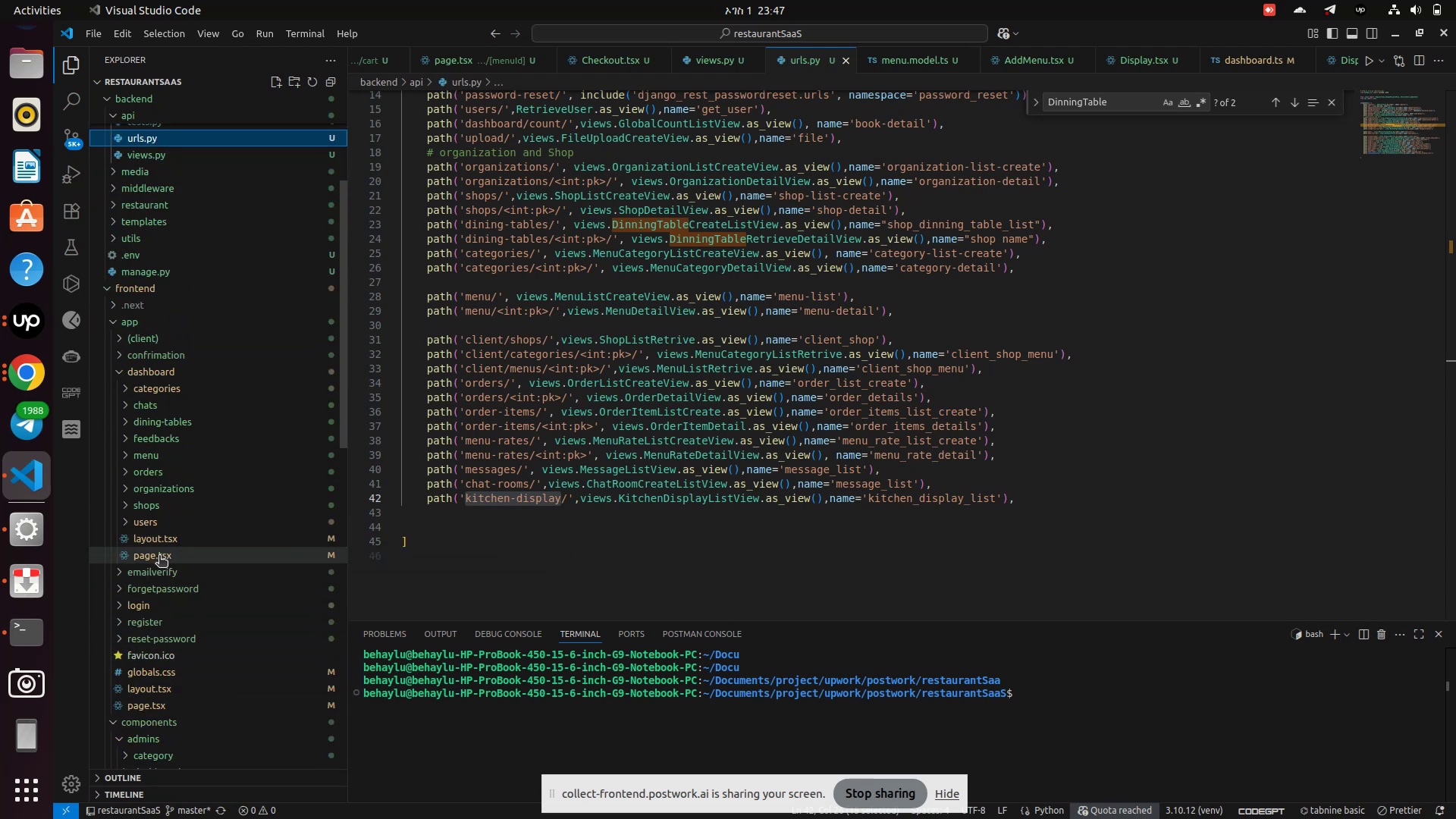 
left_click([159, 557])
 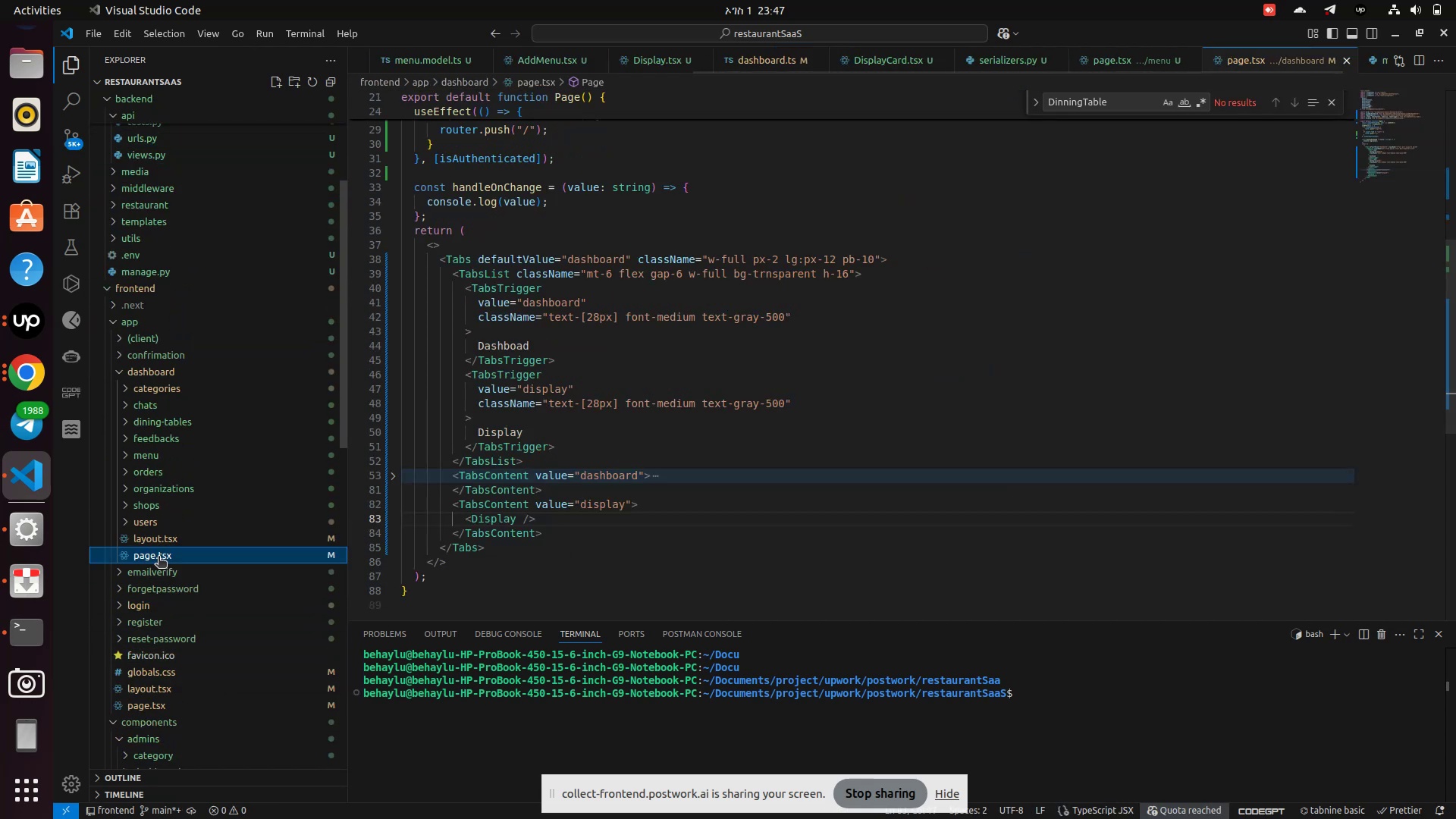 
scroll: coordinate [150, 592], scroll_direction: down, amount: 2.0
 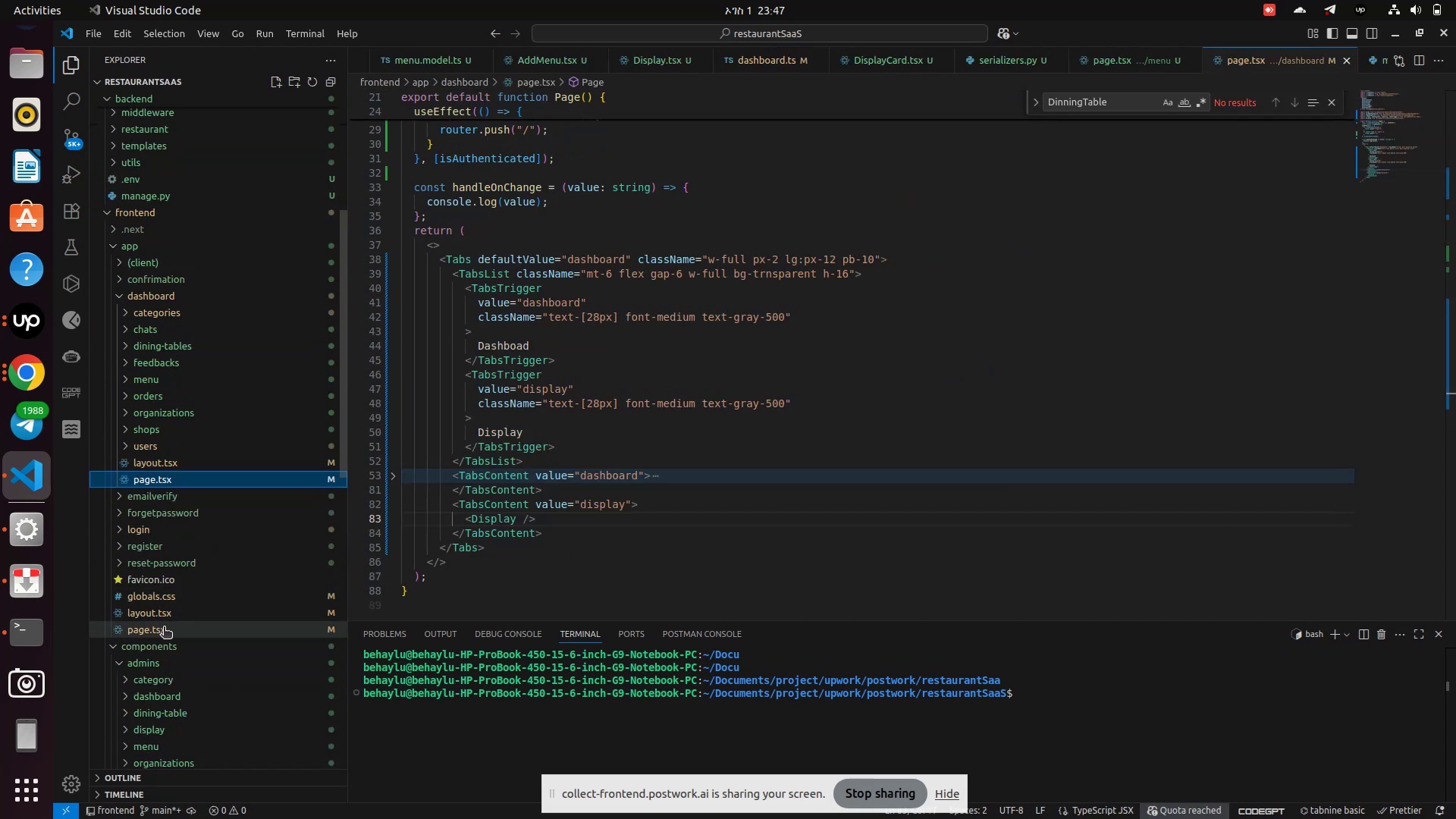 
left_click([162, 628])
 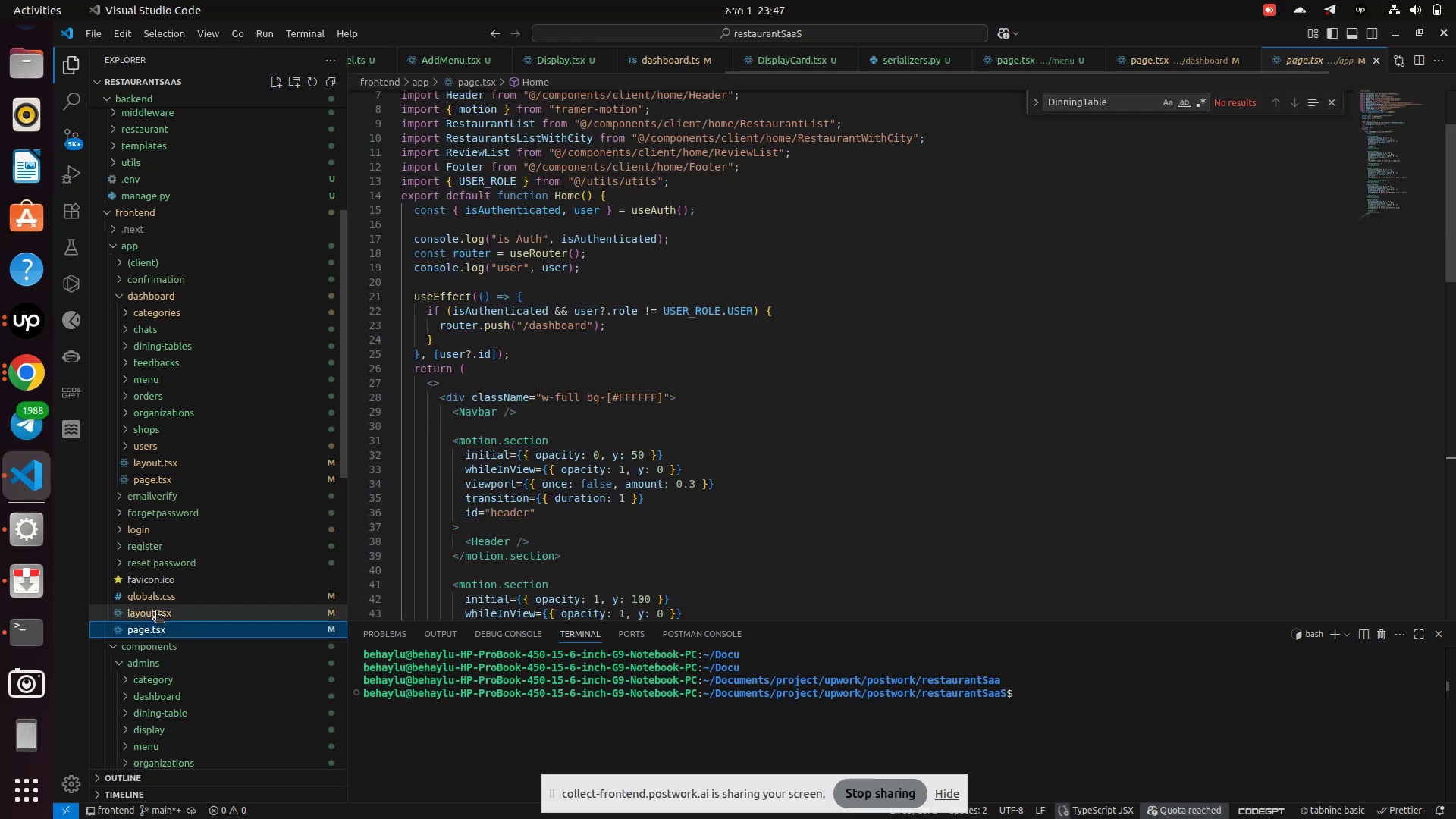 
left_click([156, 611])
 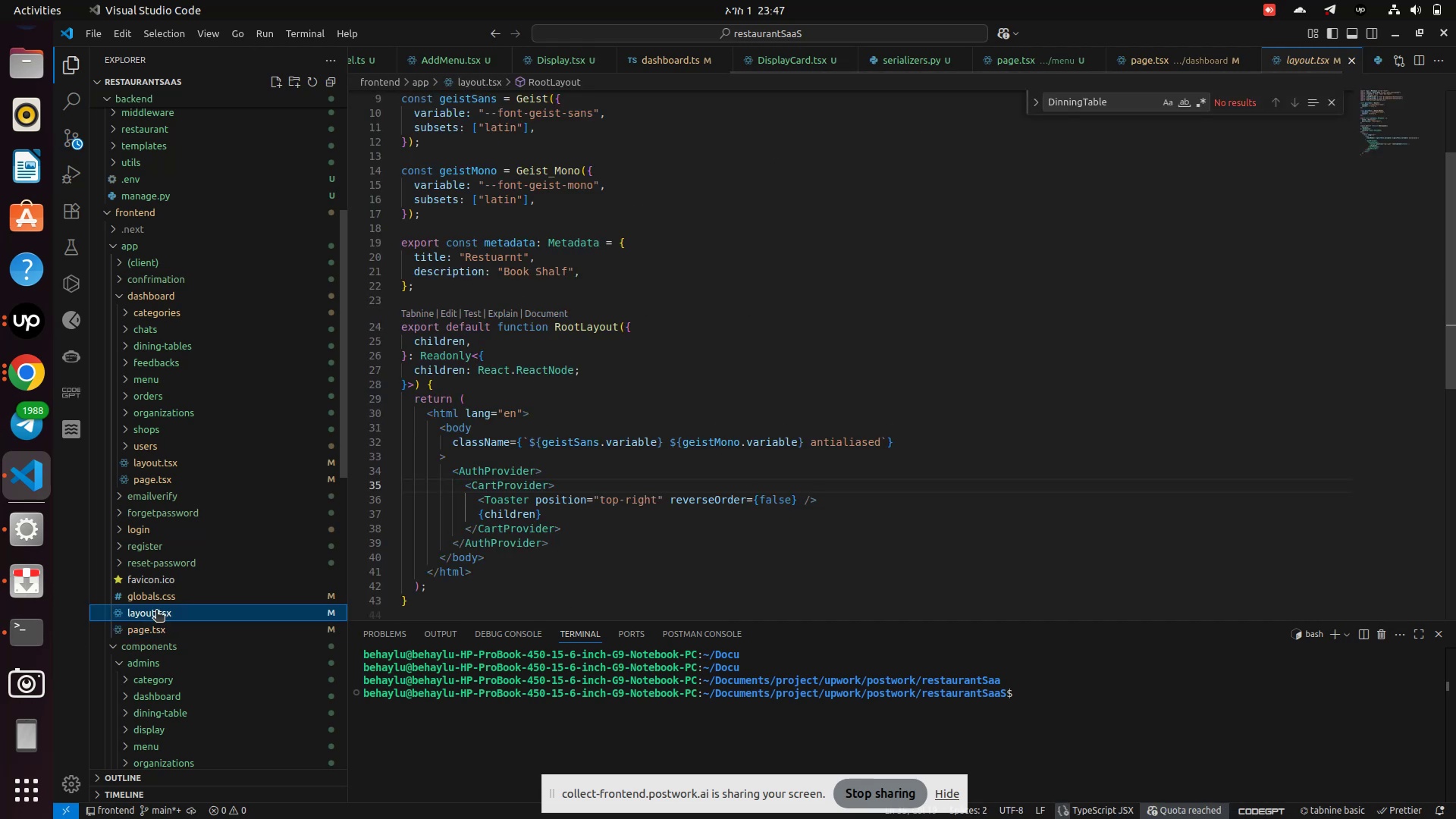 
scroll: coordinate [156, 611], scroll_direction: down, amount: 2.0
 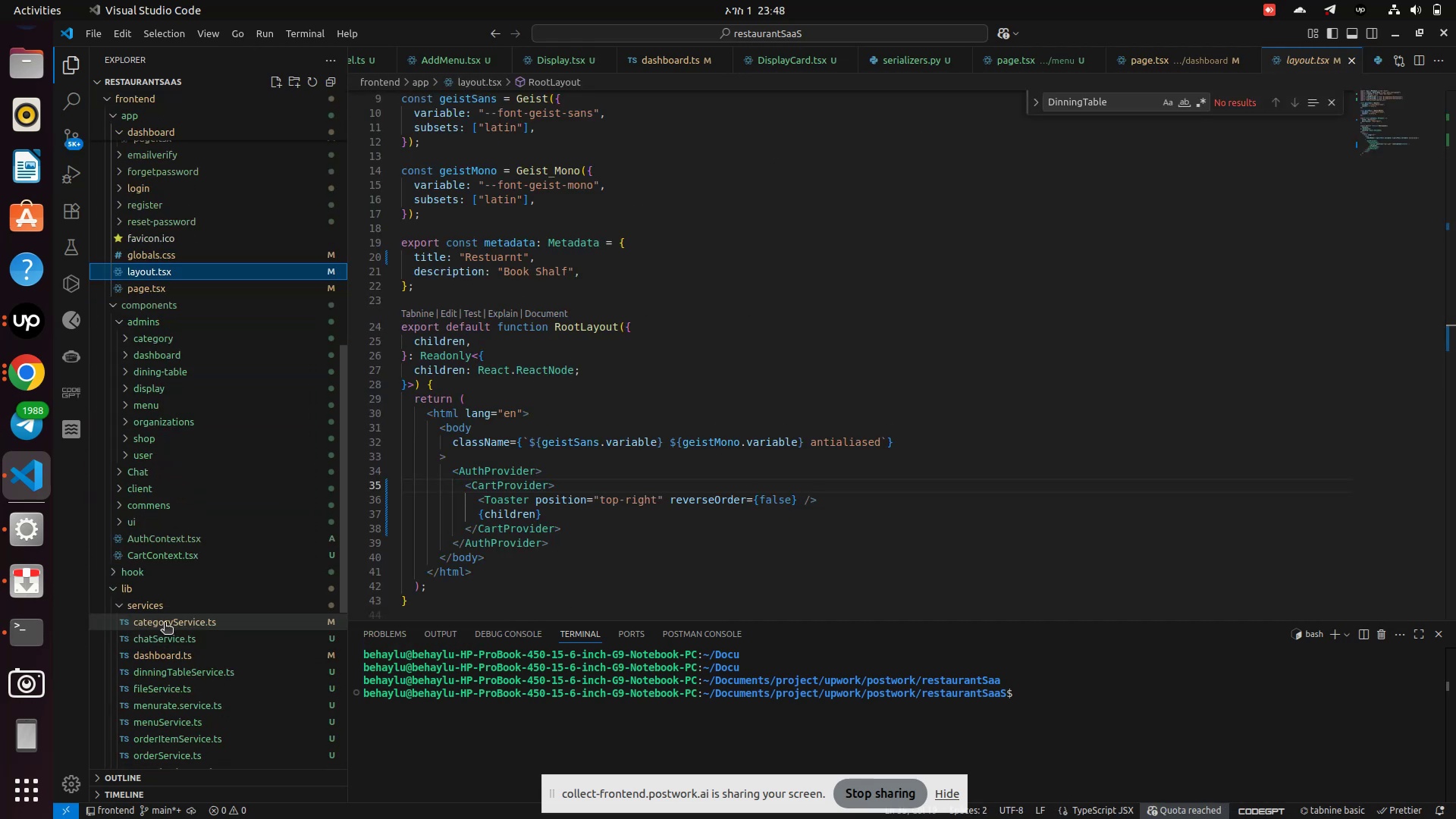 
left_click([162, 624])
 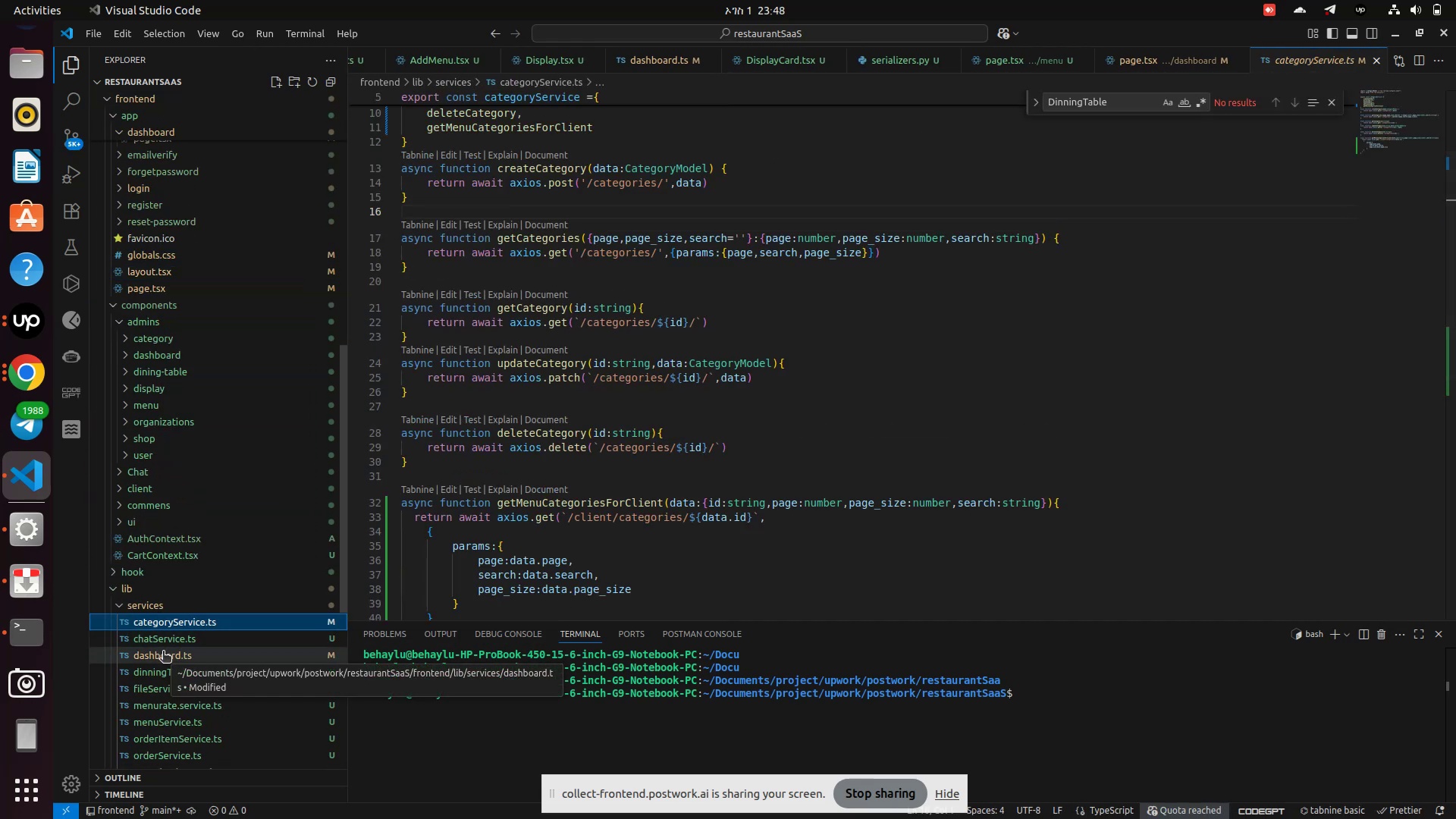 
left_click([163, 652])
 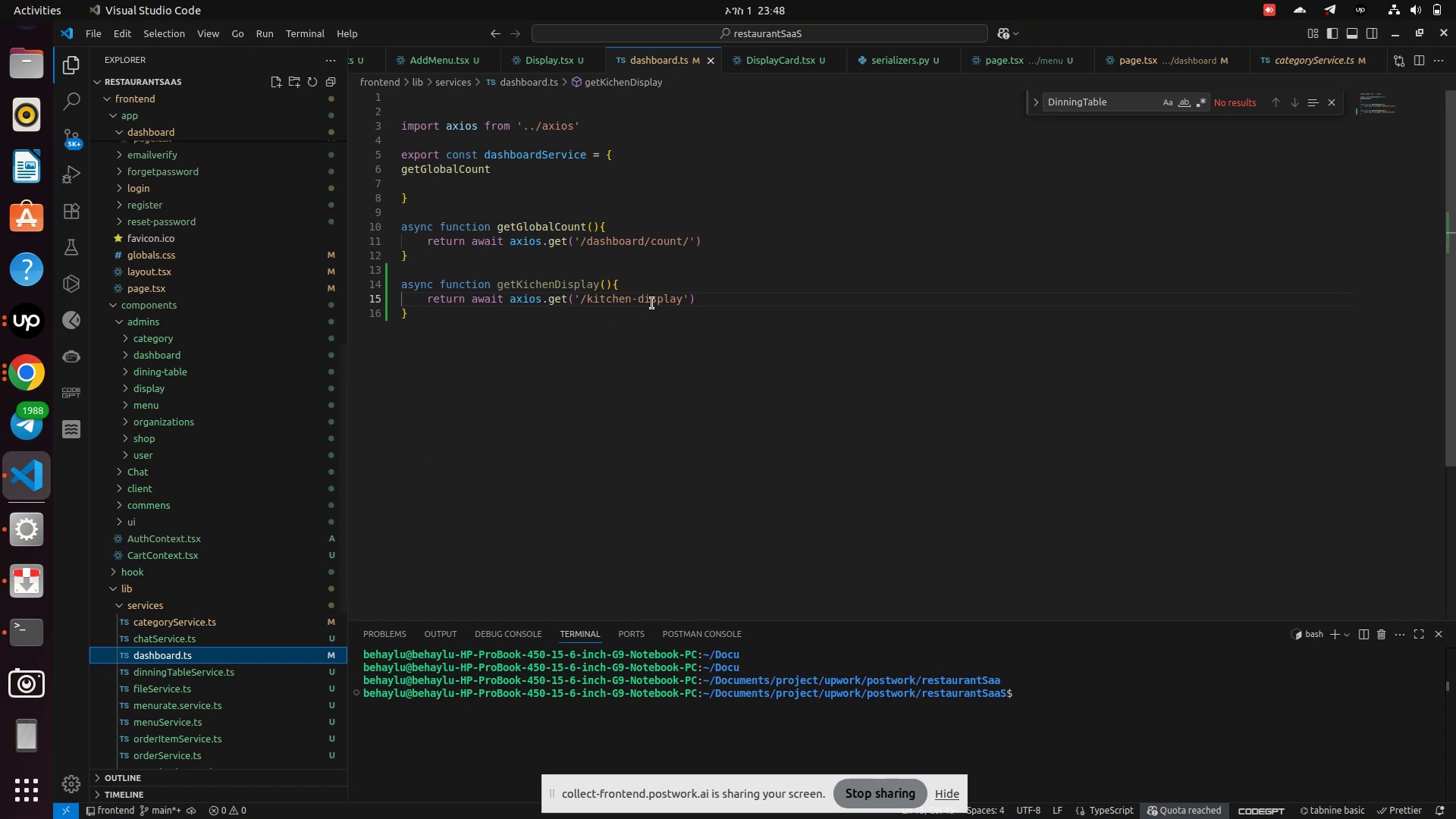 
key(Backspace)
 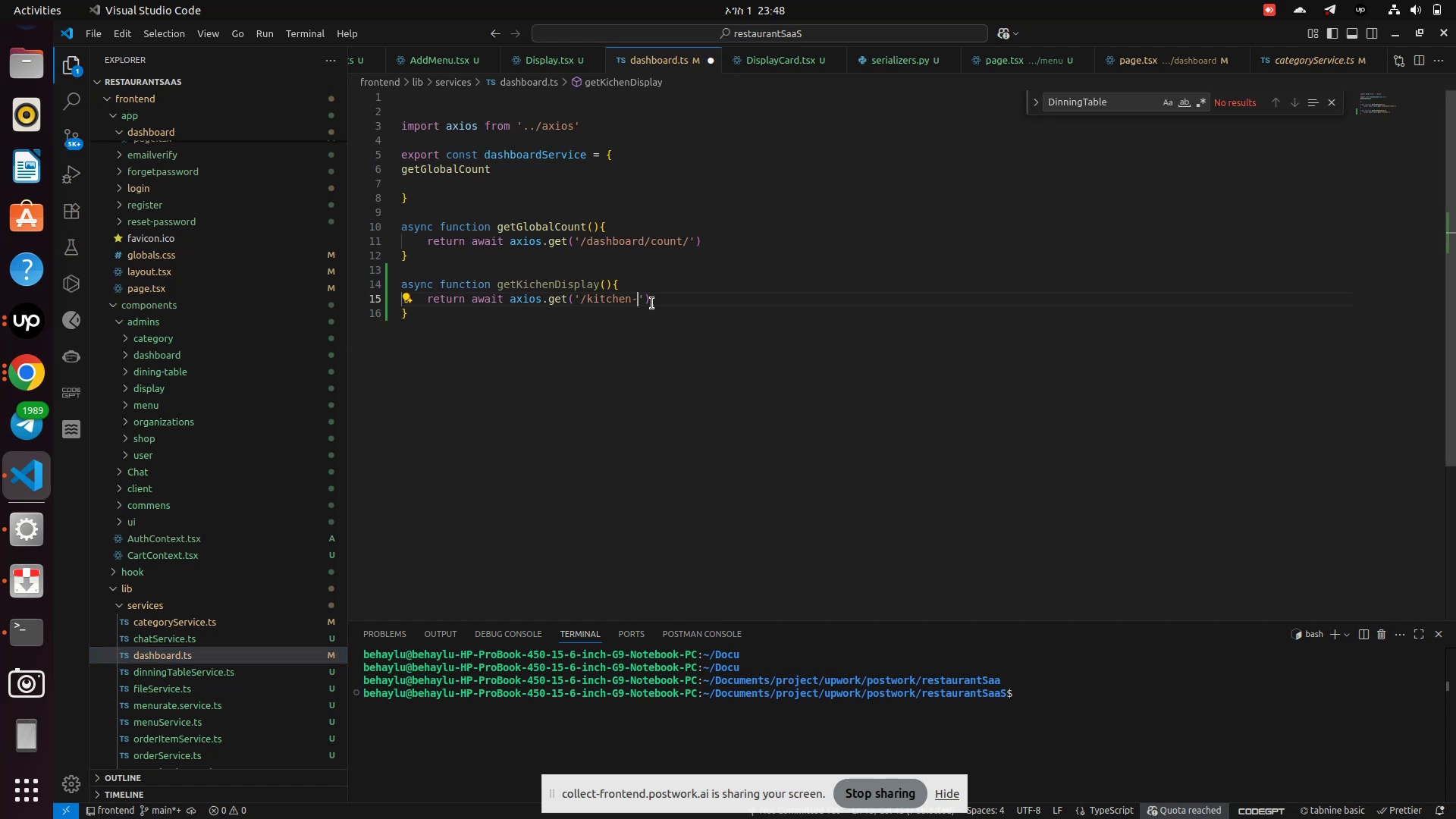 
key(Backspace)
 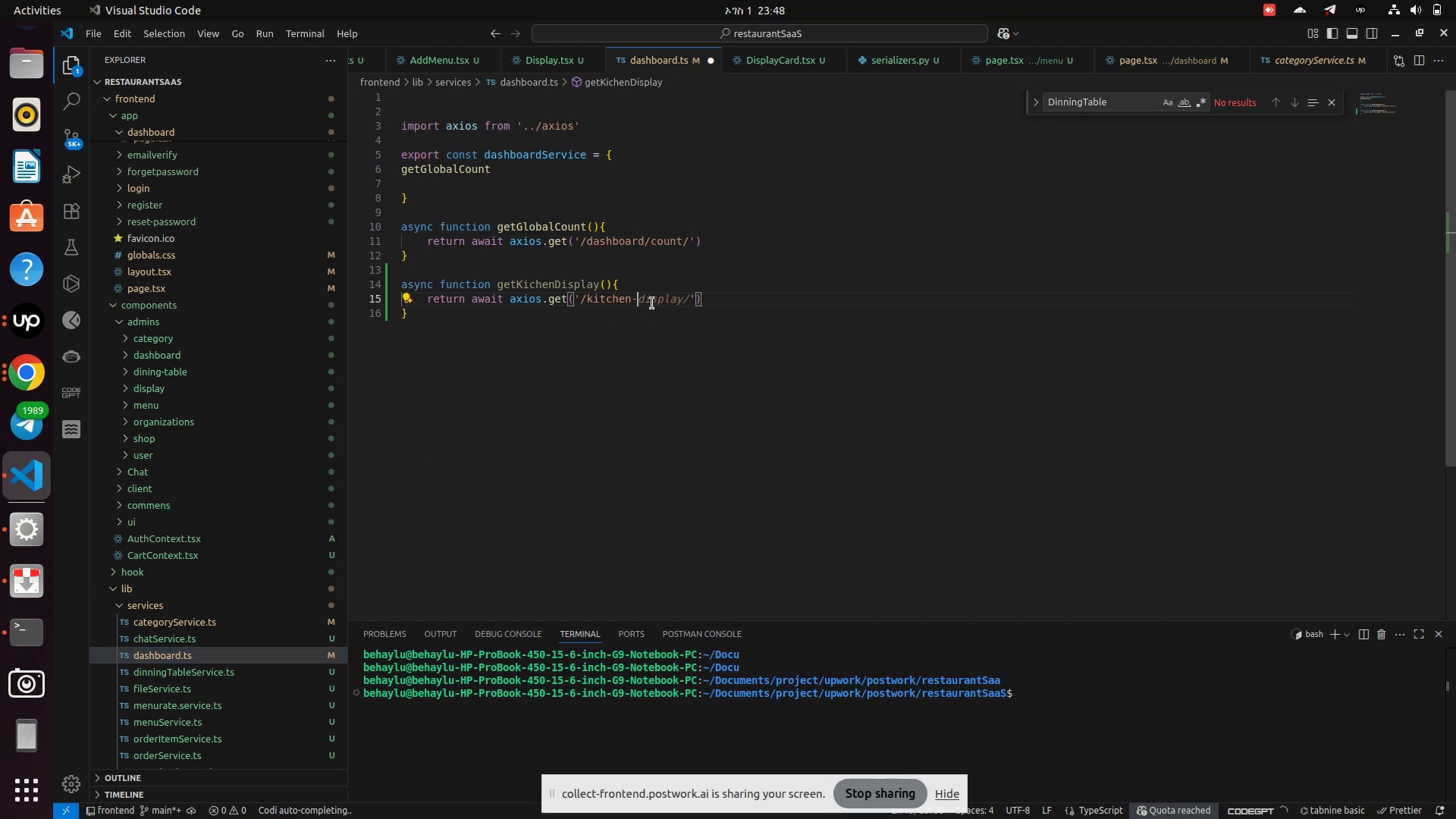 
key(Backspace)
 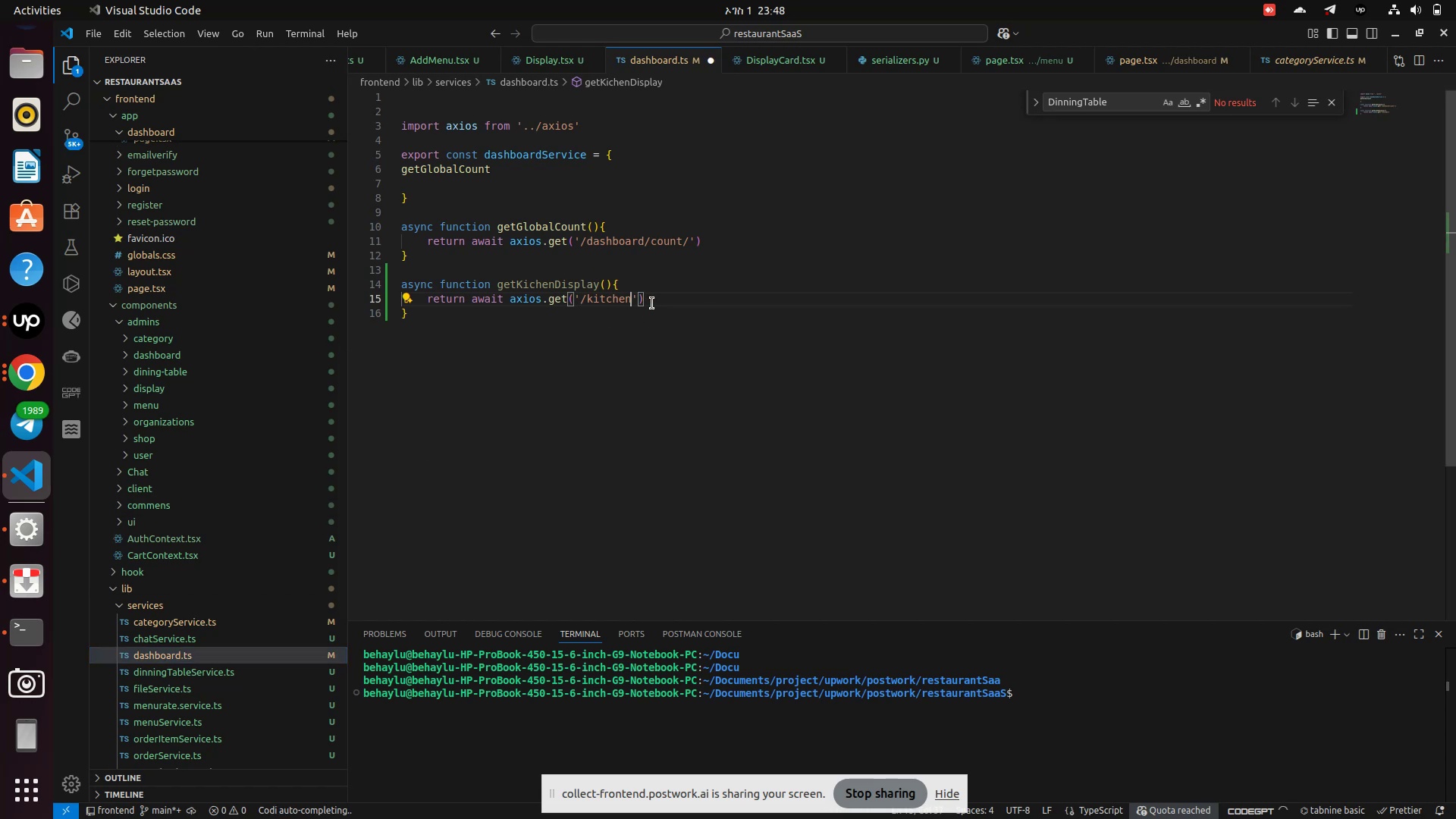 
key(Backspace)
 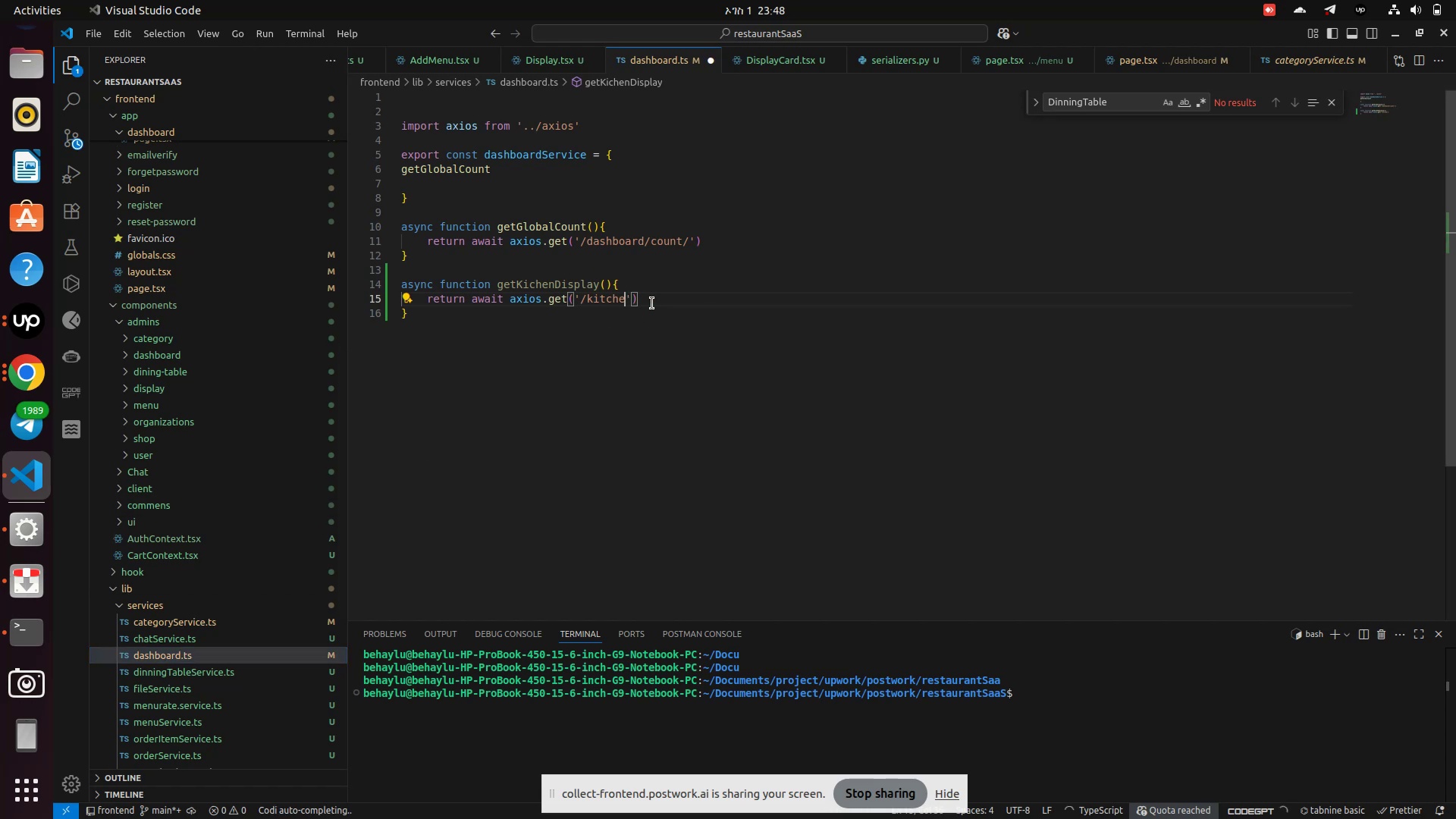 
key(Backspace)
 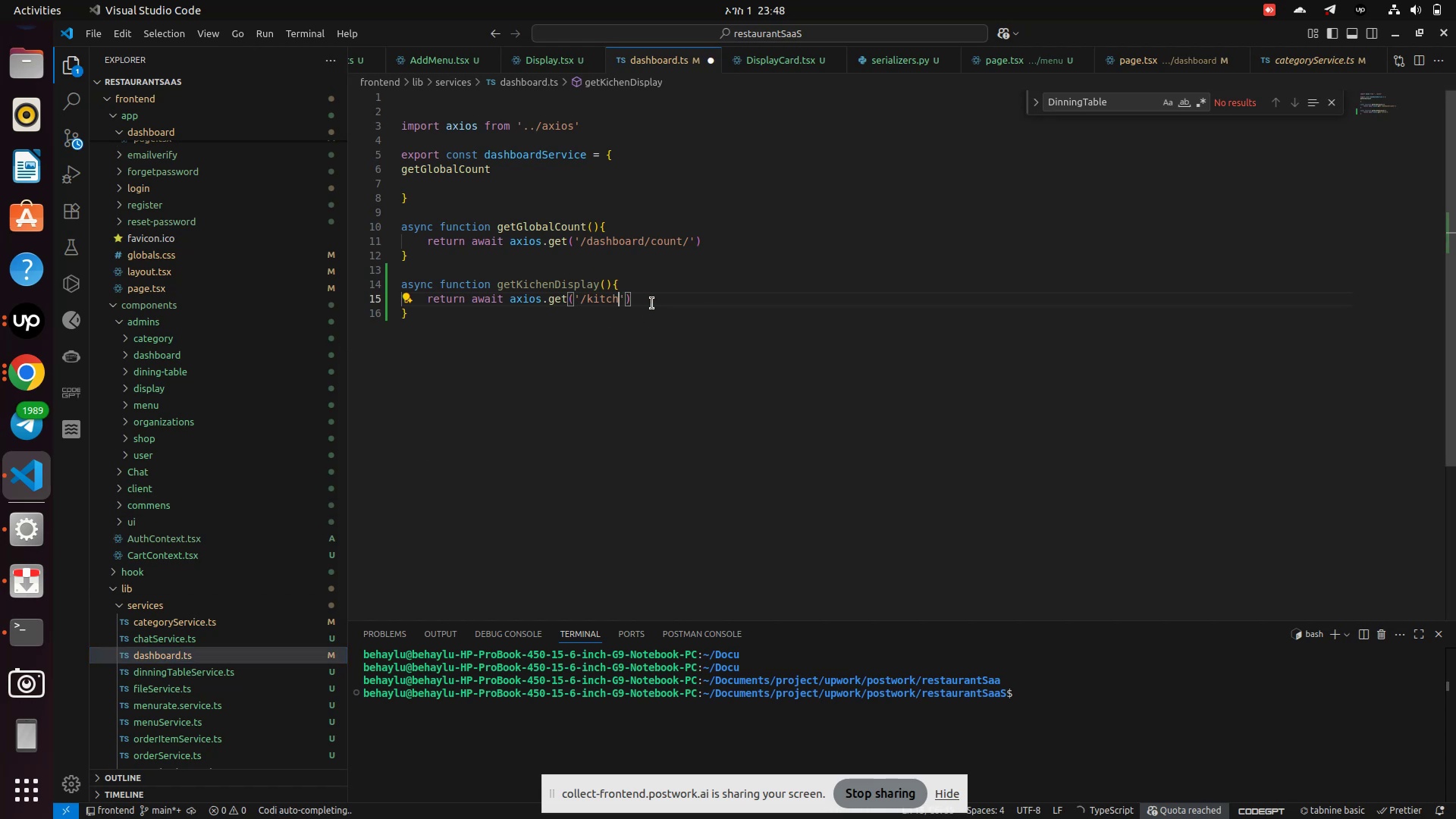 
key(Backspace)
 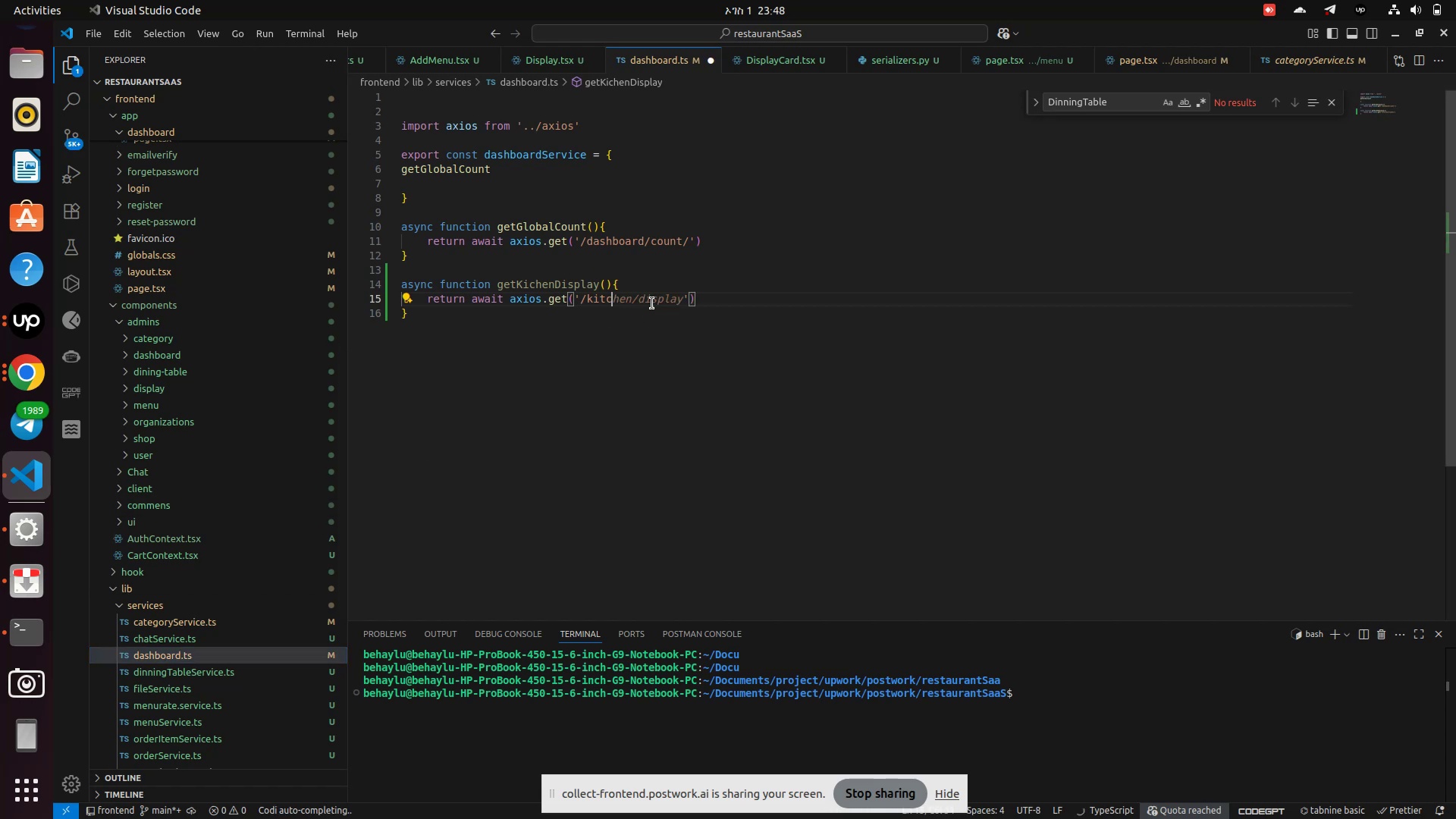 
key(Backspace)
 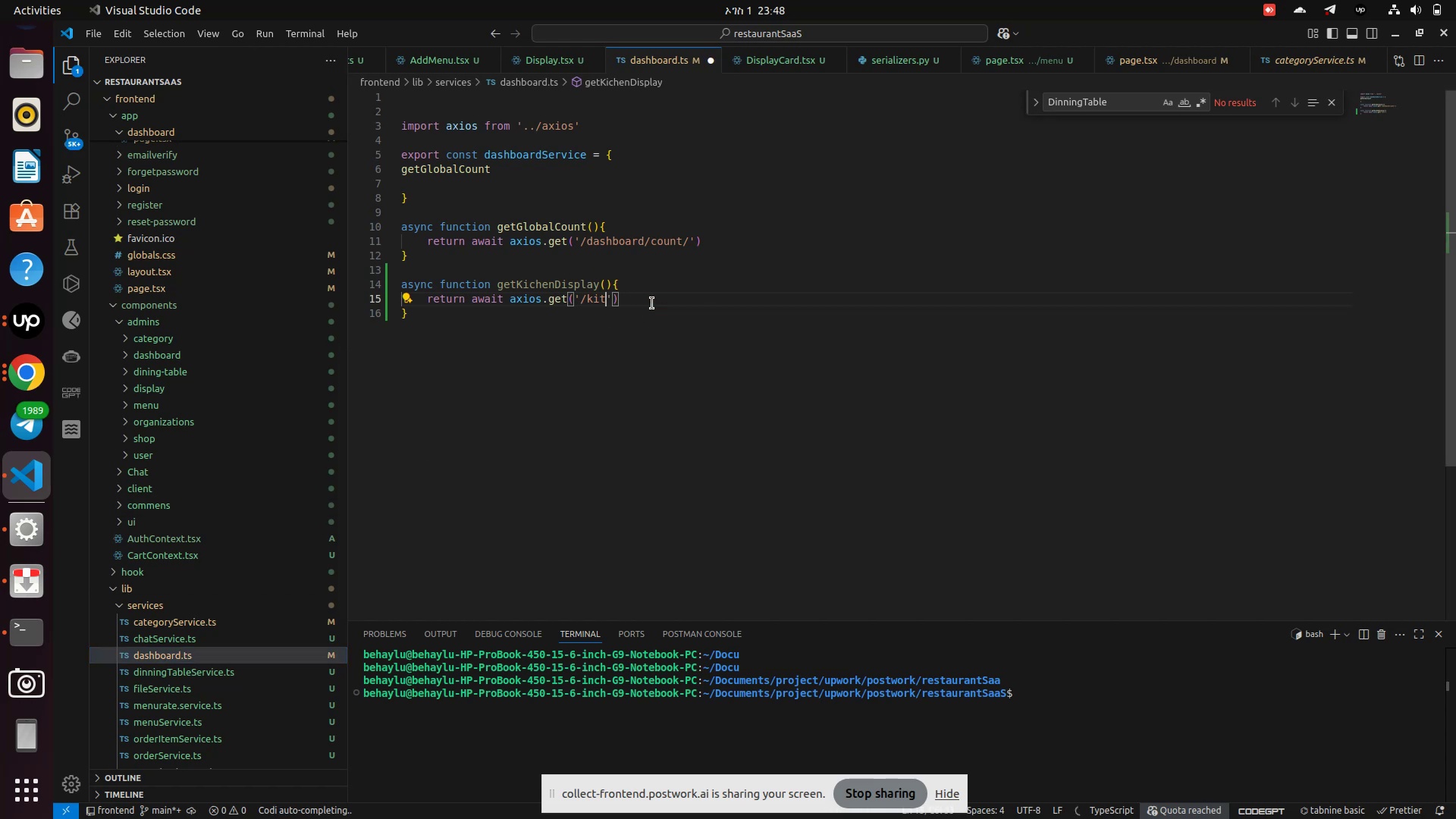 
key(Backspace)
 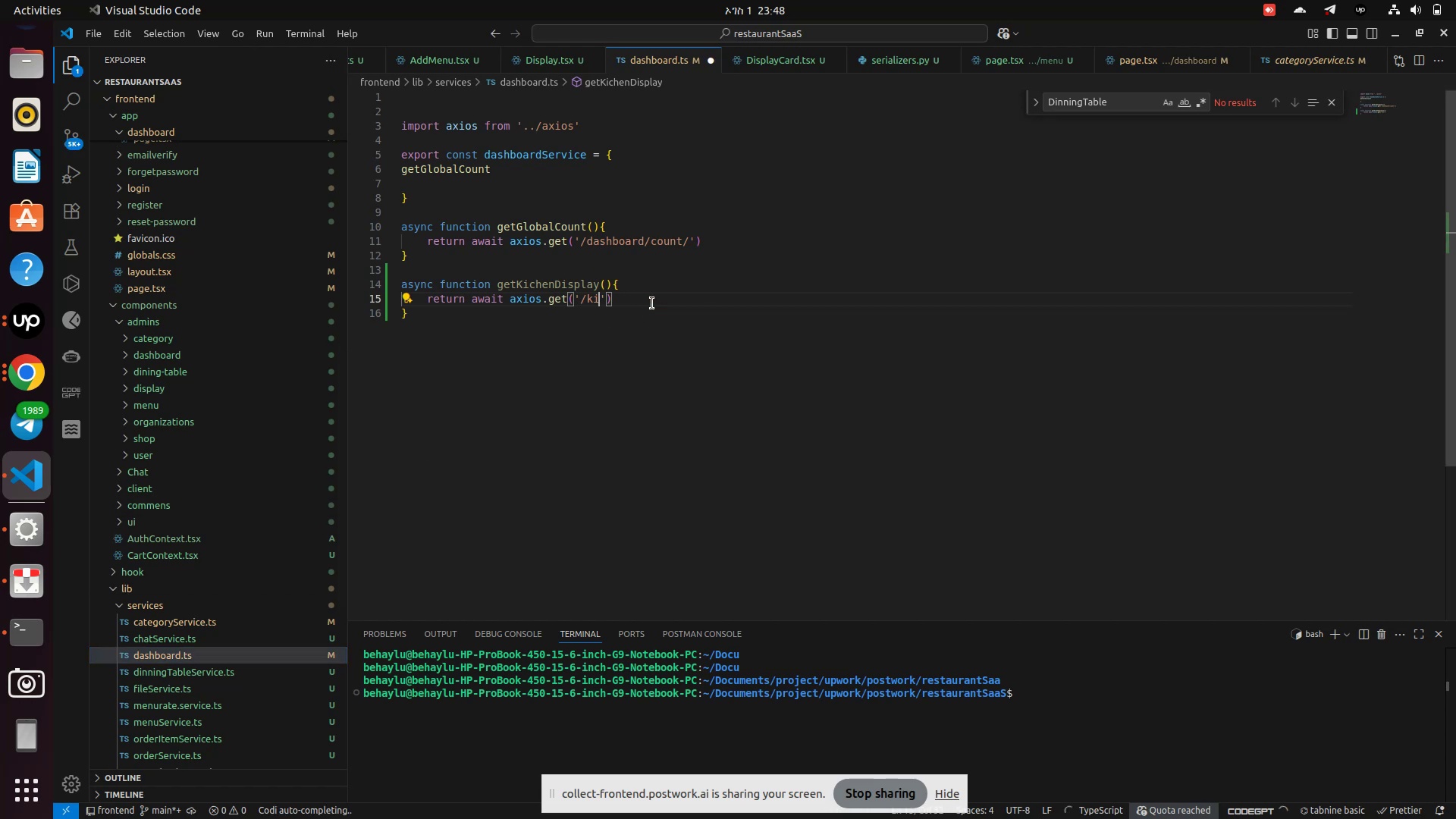 
key(Backspace)
 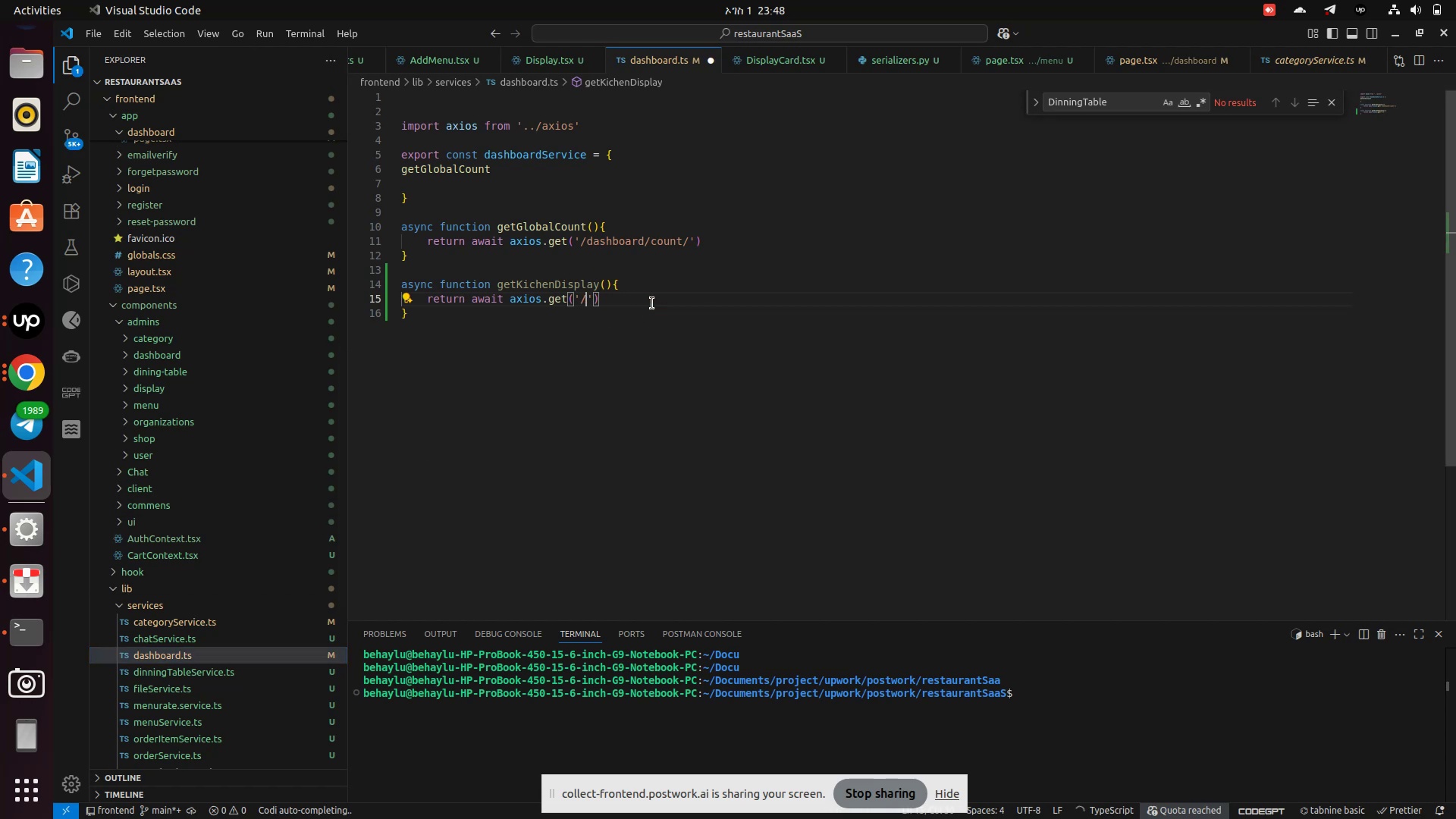 
key(Control+V)
 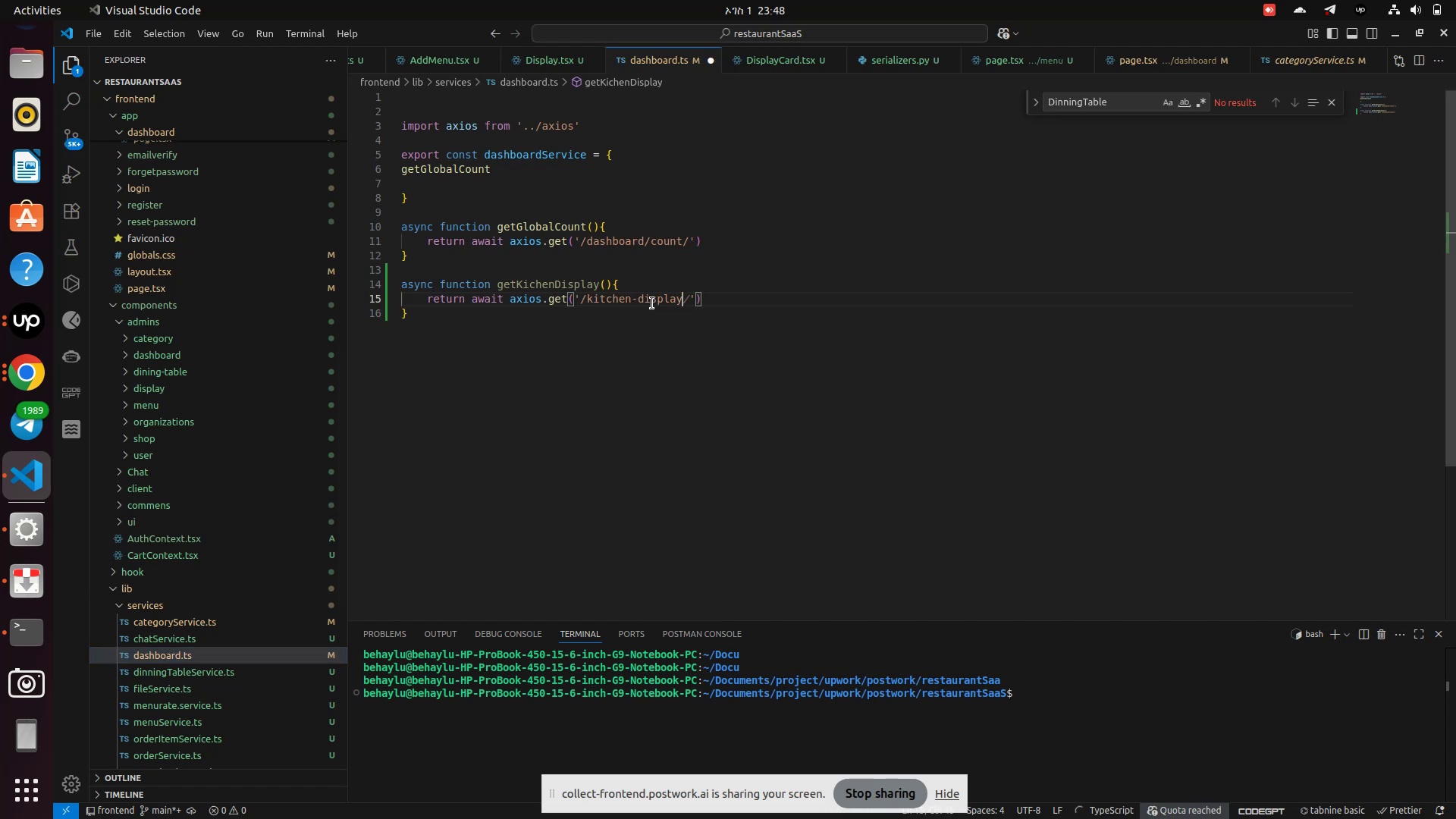 
key(Slash)
 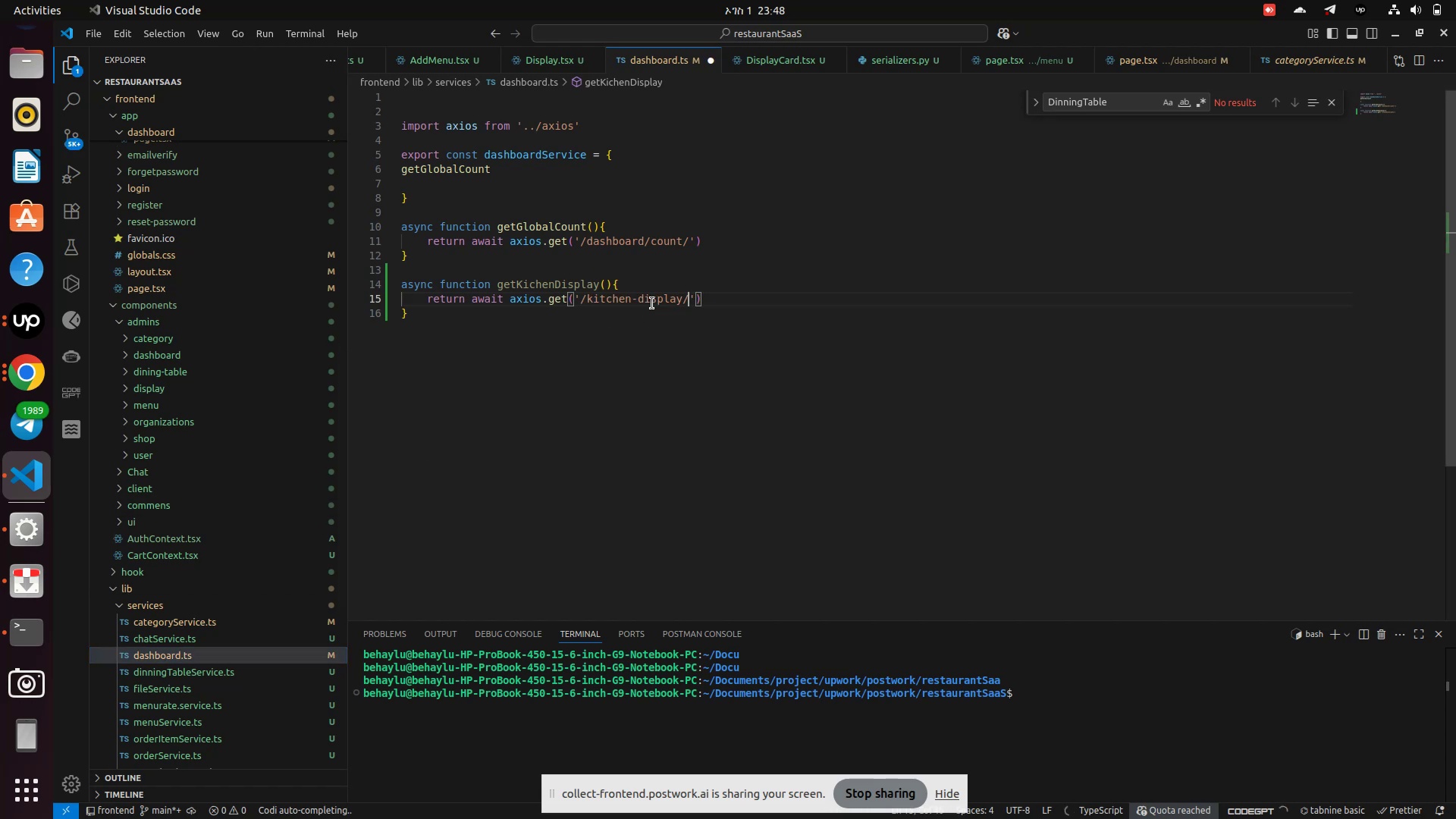 
key(Control+S)
 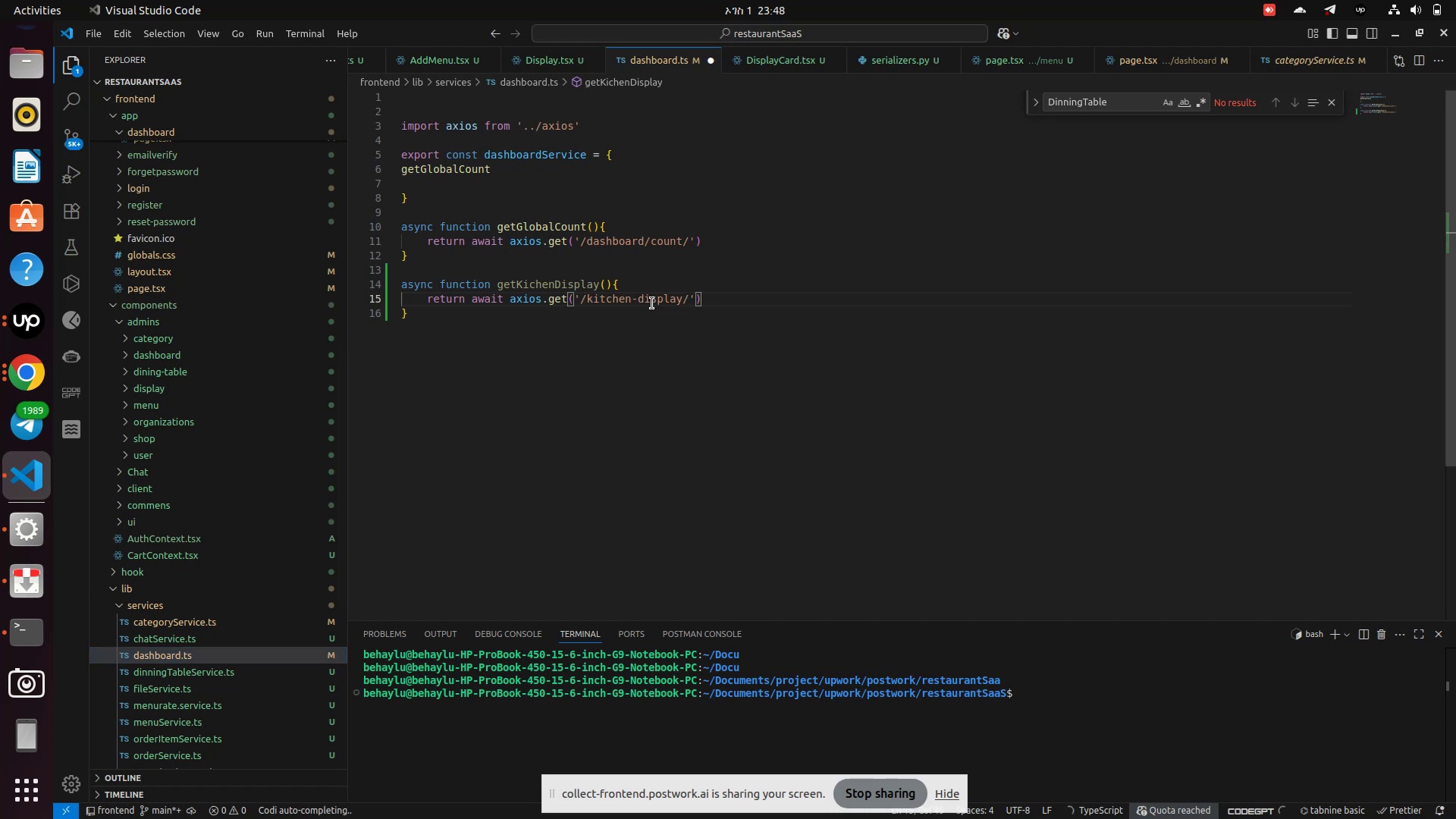 
key(Control+S)
 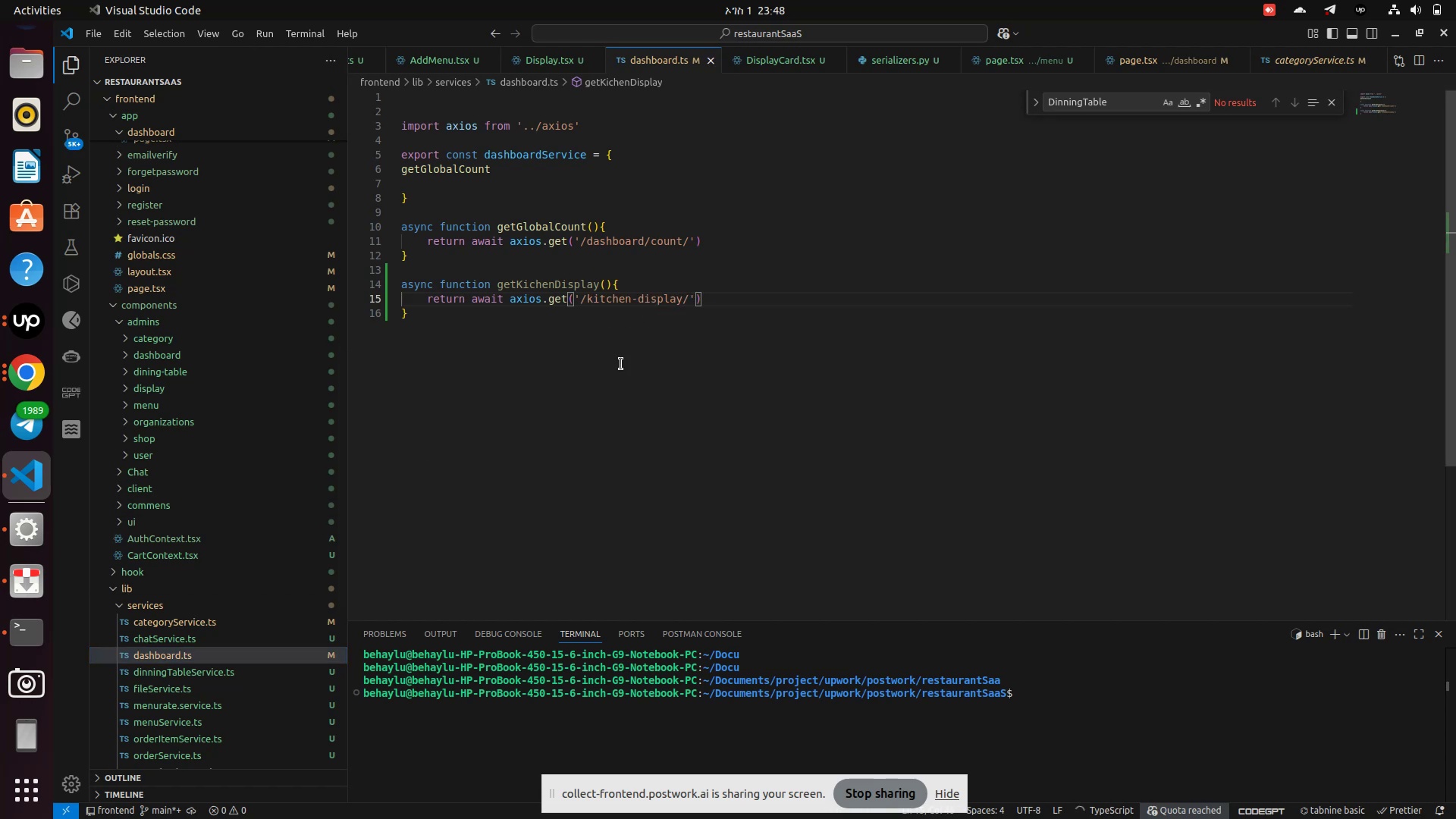 
left_click([615, 375])
 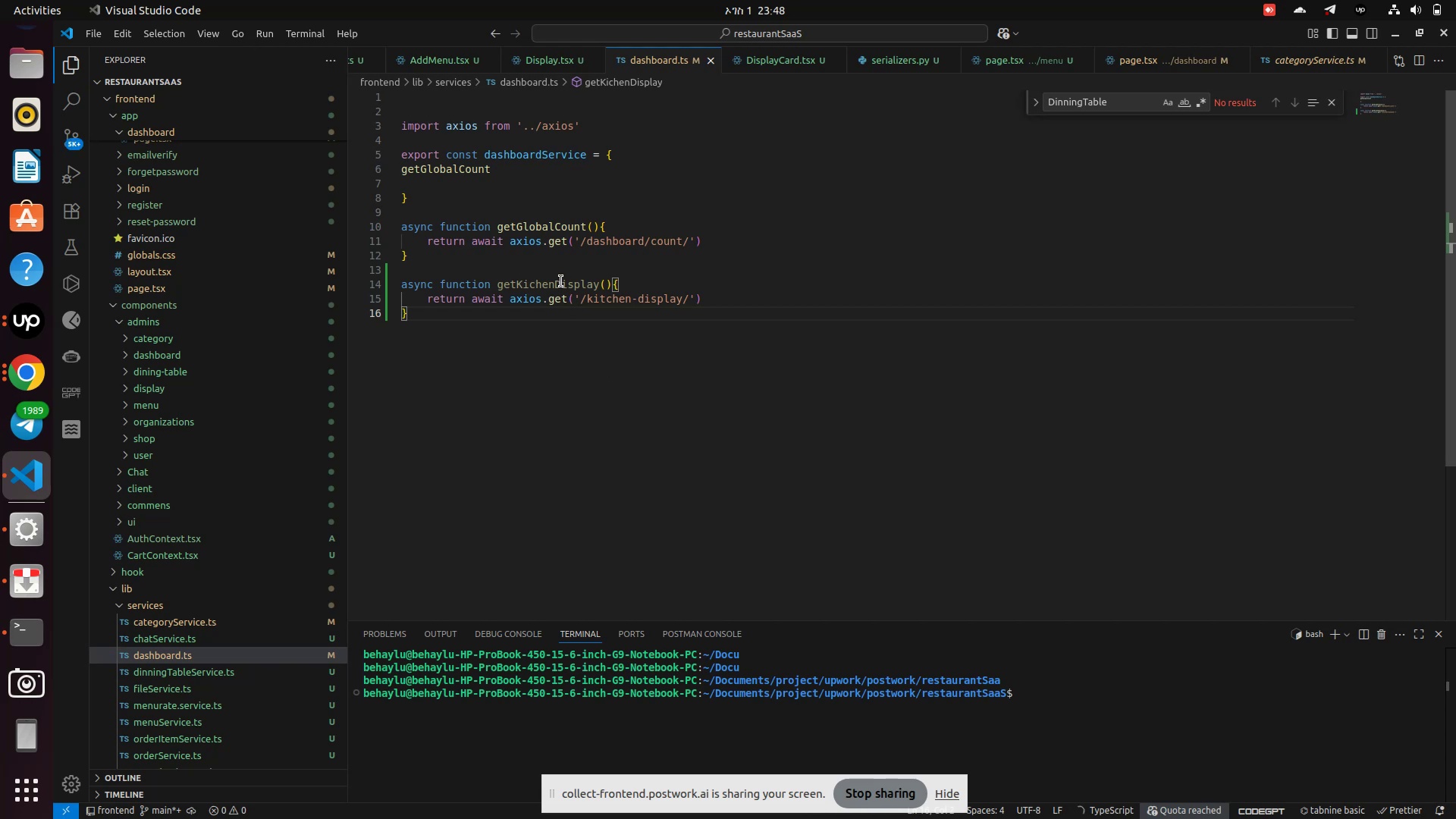 
double_click([529, 278])
 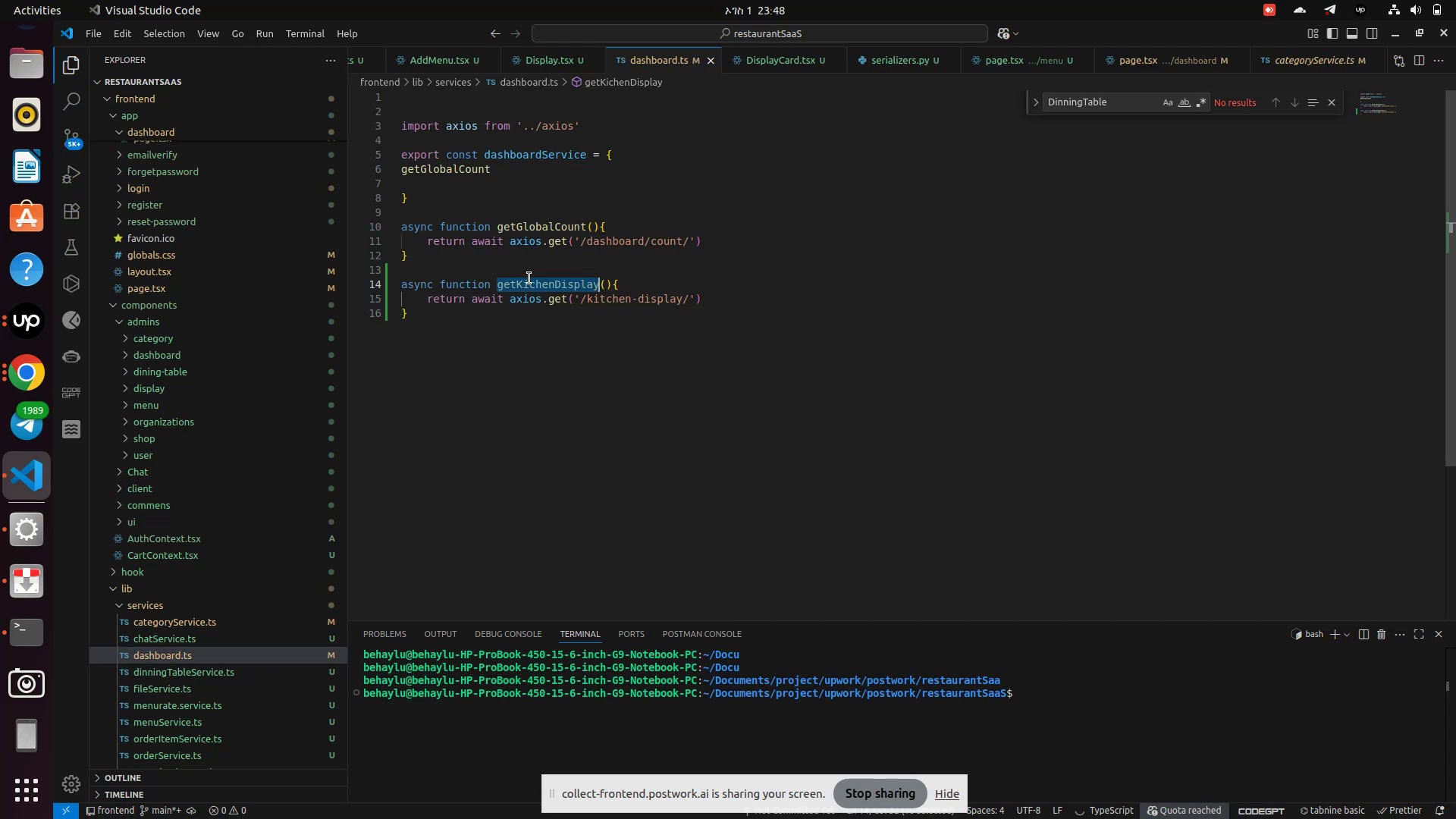 
key(Control+C)
 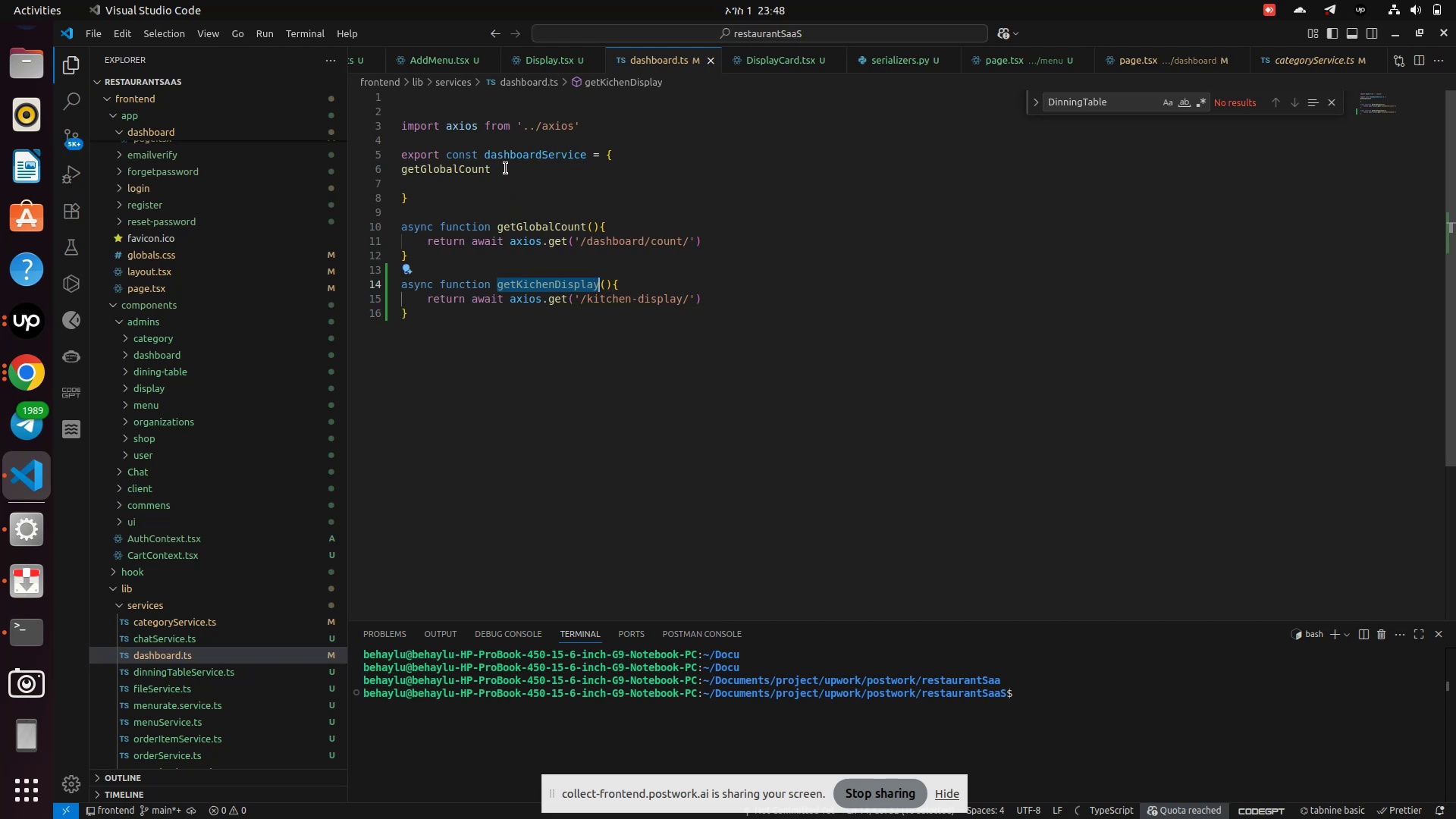 
left_click([506, 168])
 